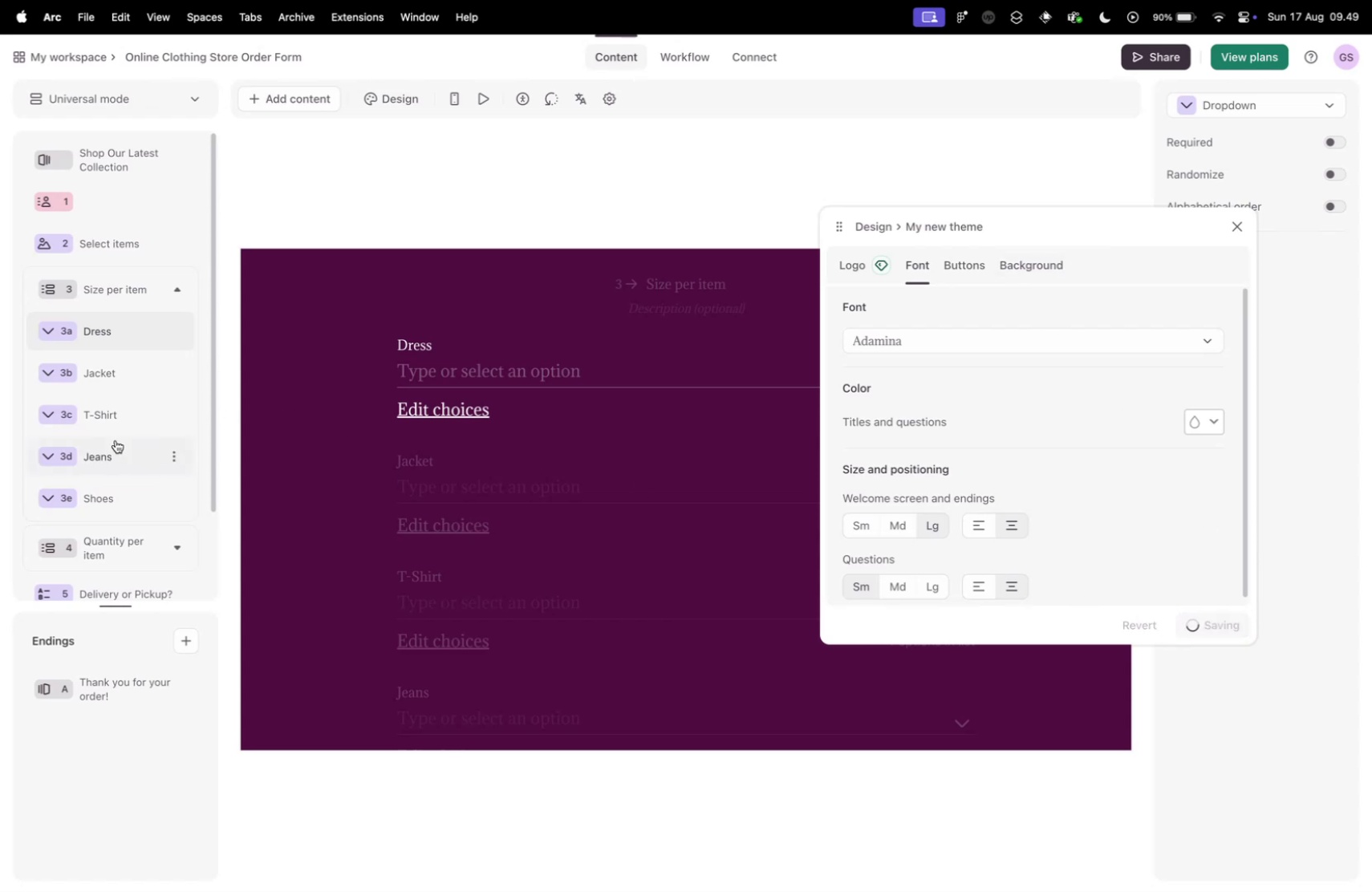 
left_click([78, 257])
 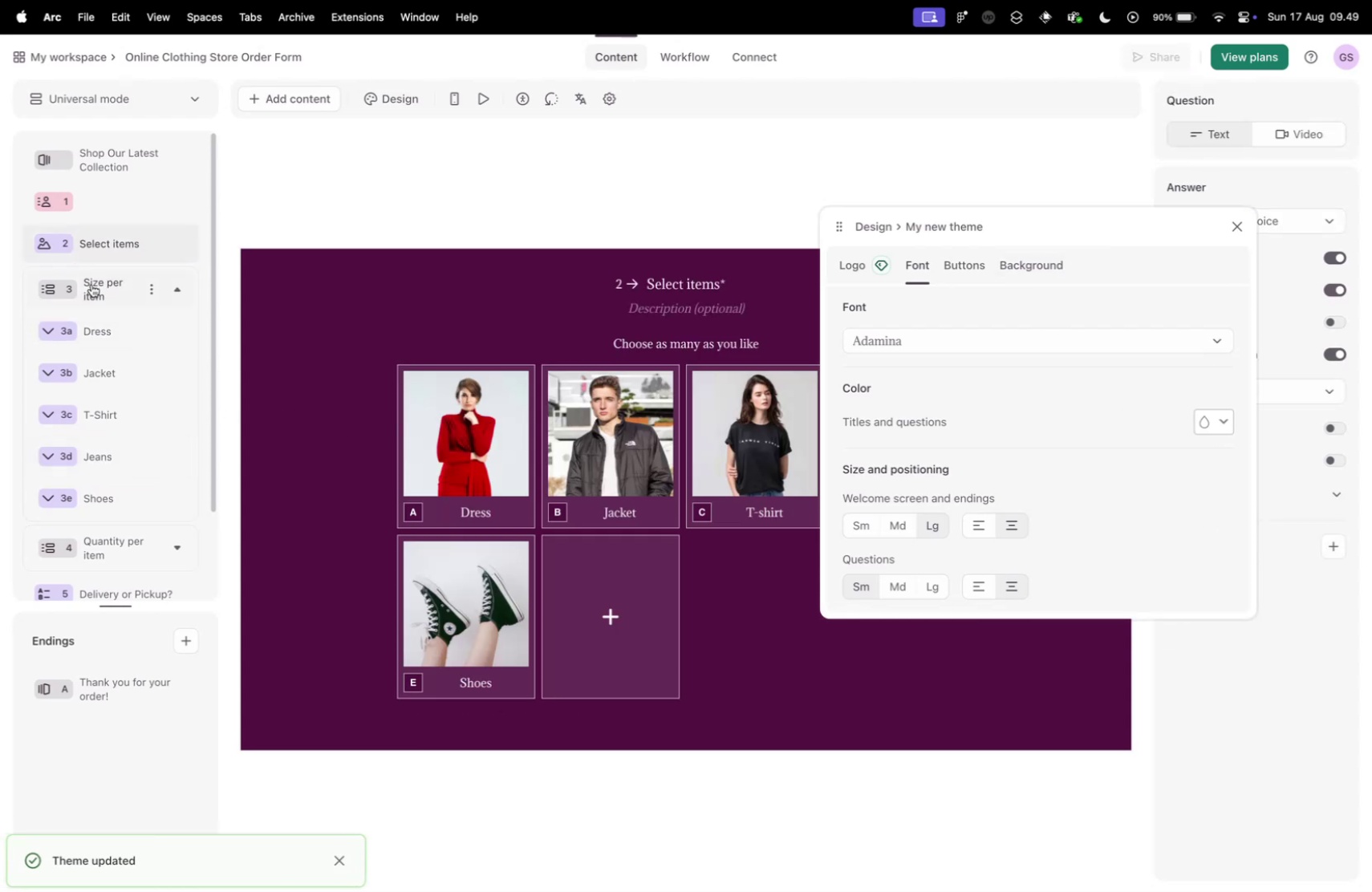 
left_click([91, 284])
 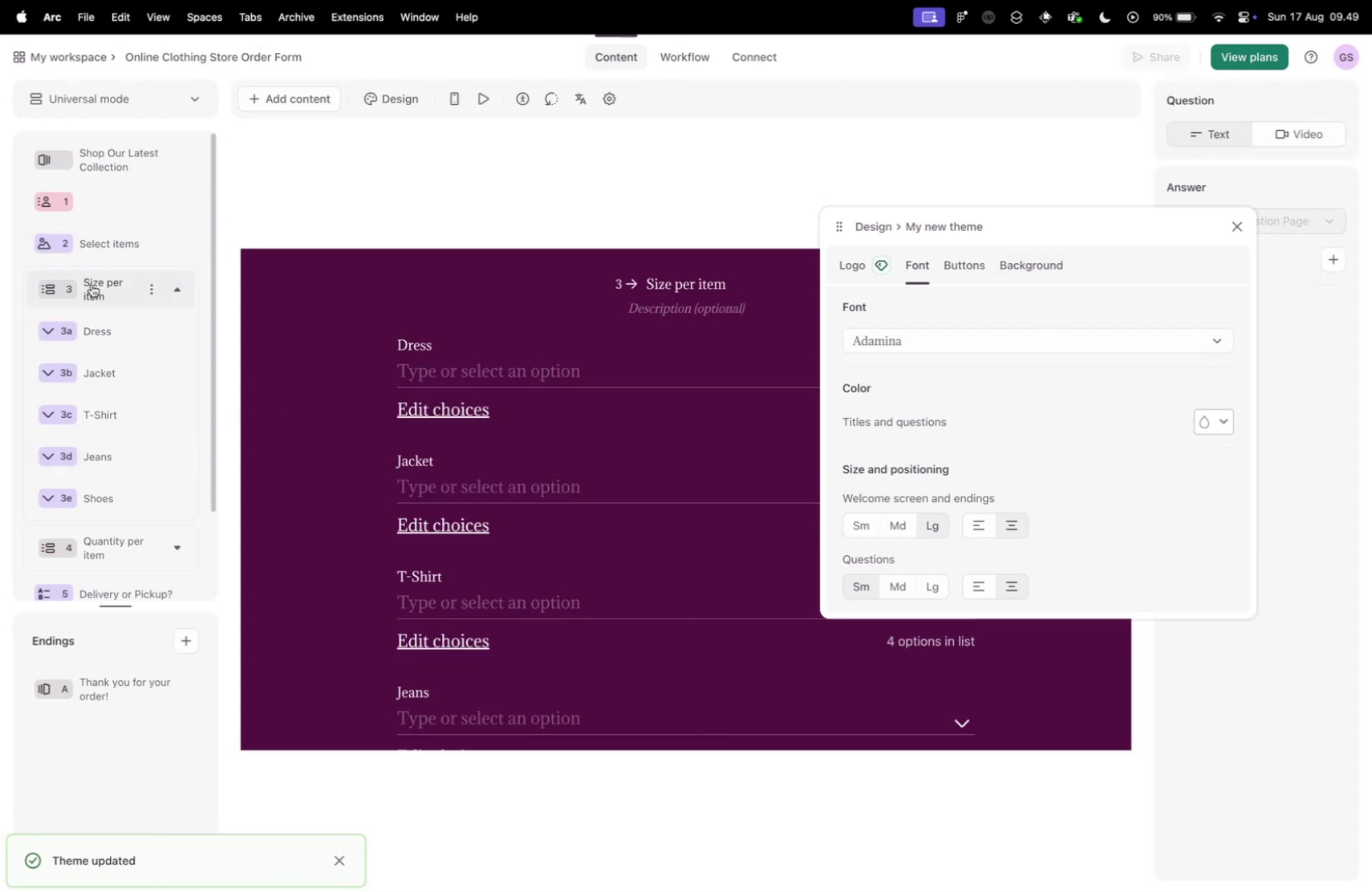 
scroll: coordinate [401, 424], scroll_direction: down, amount: 10.0
 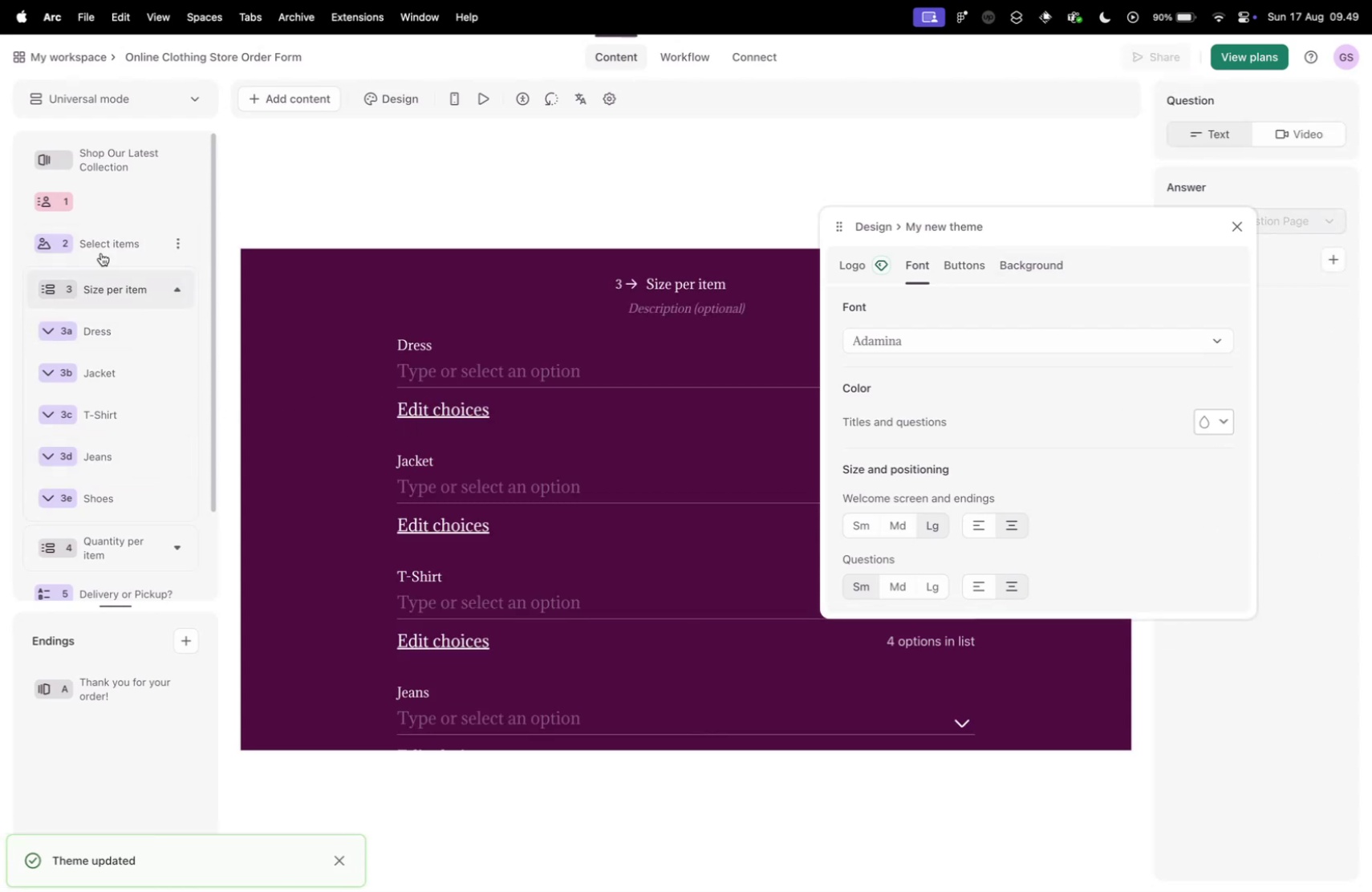 
left_click([99, 247])
 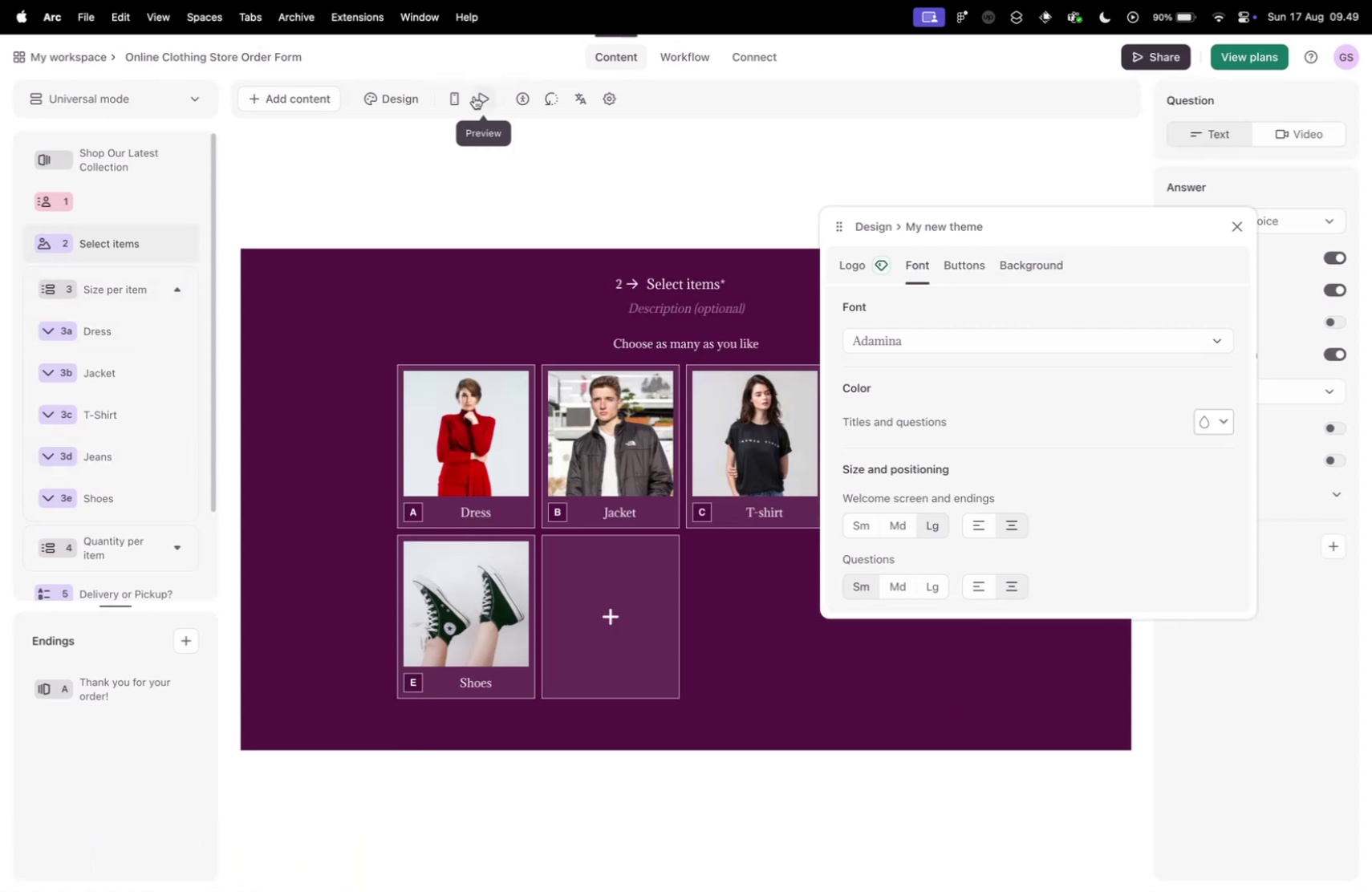 
left_click([478, 101])
 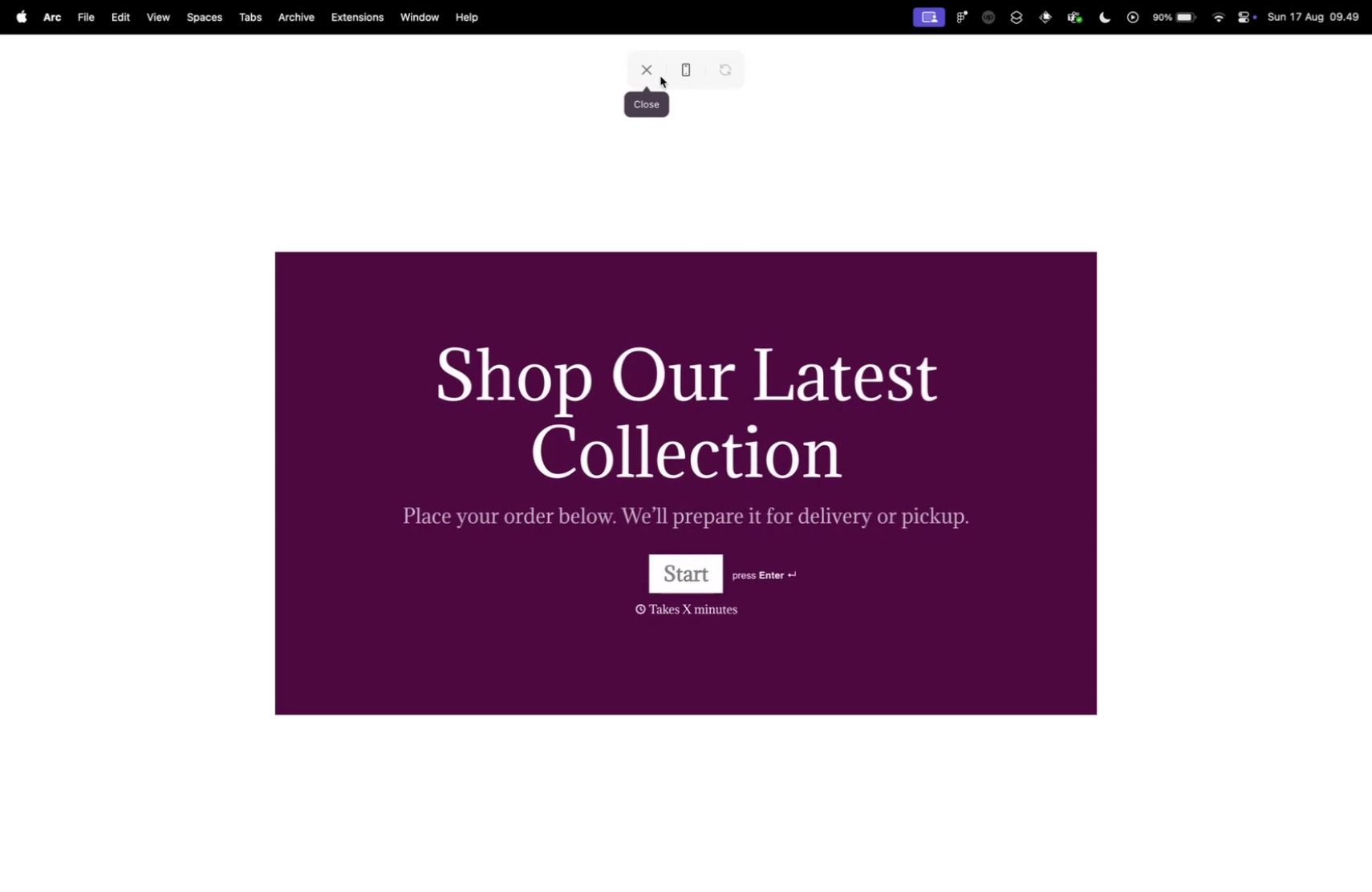 
wait(5.08)
 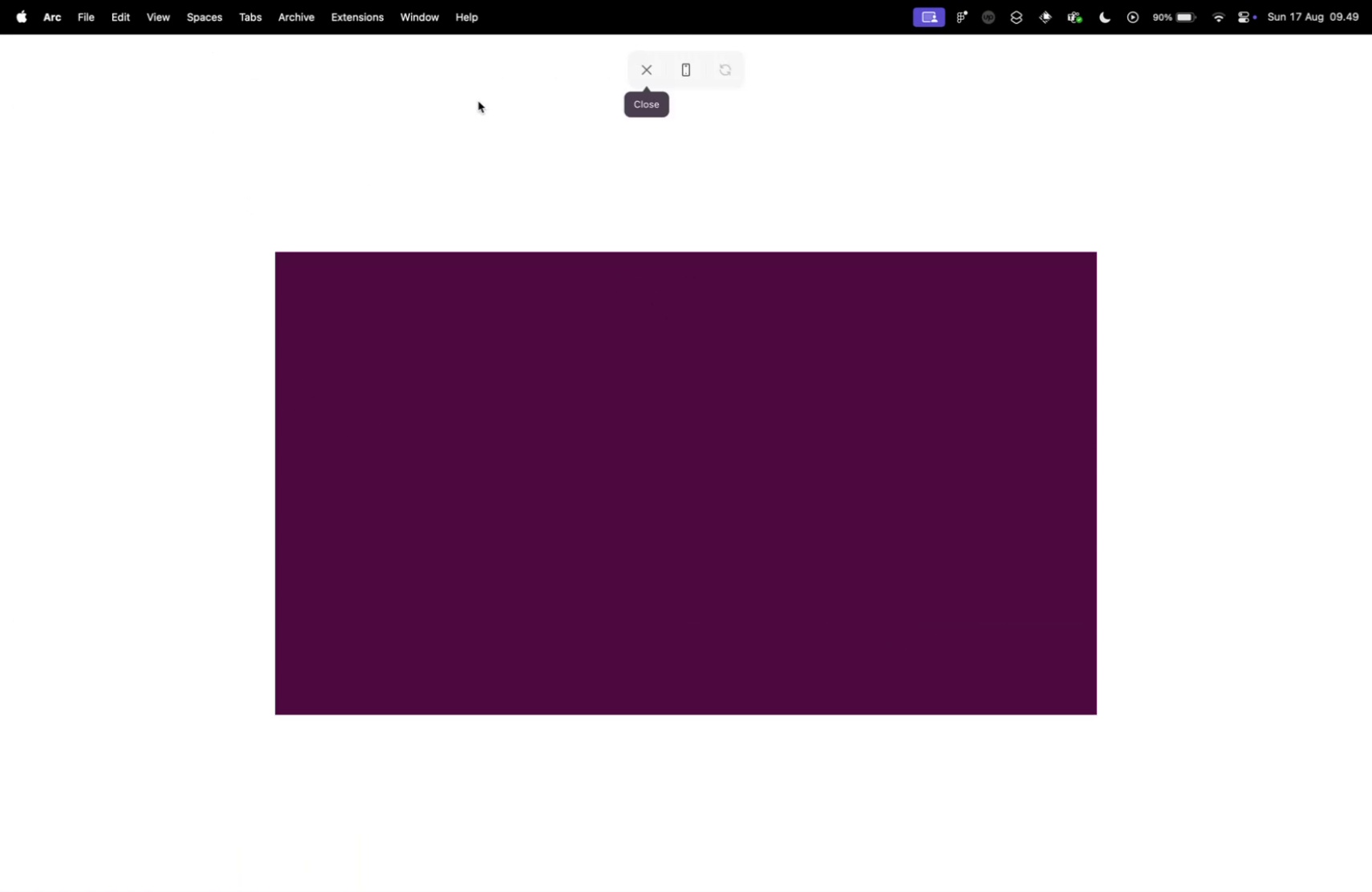 
left_click([683, 578])
 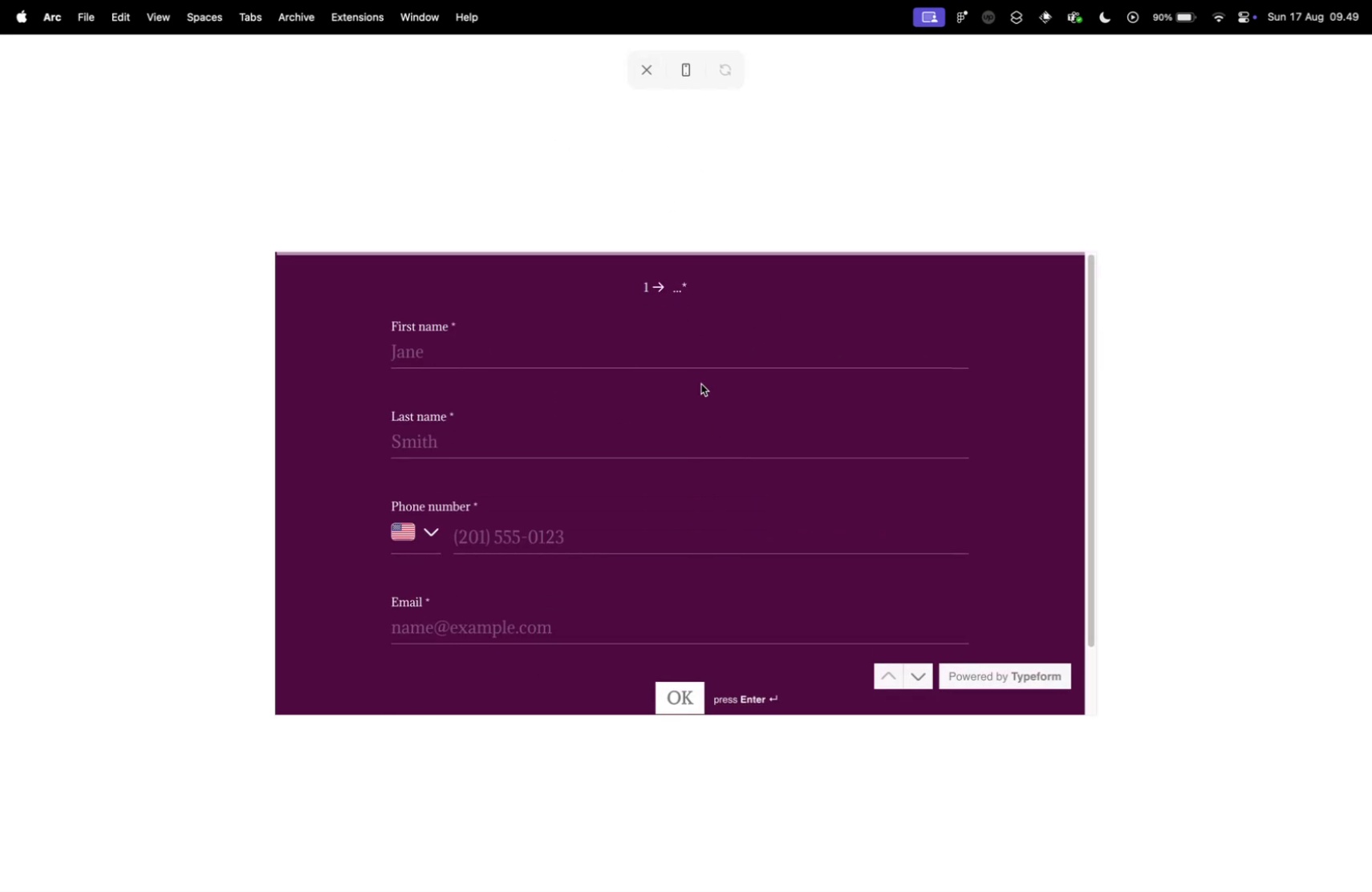 
left_click([585, 343])
 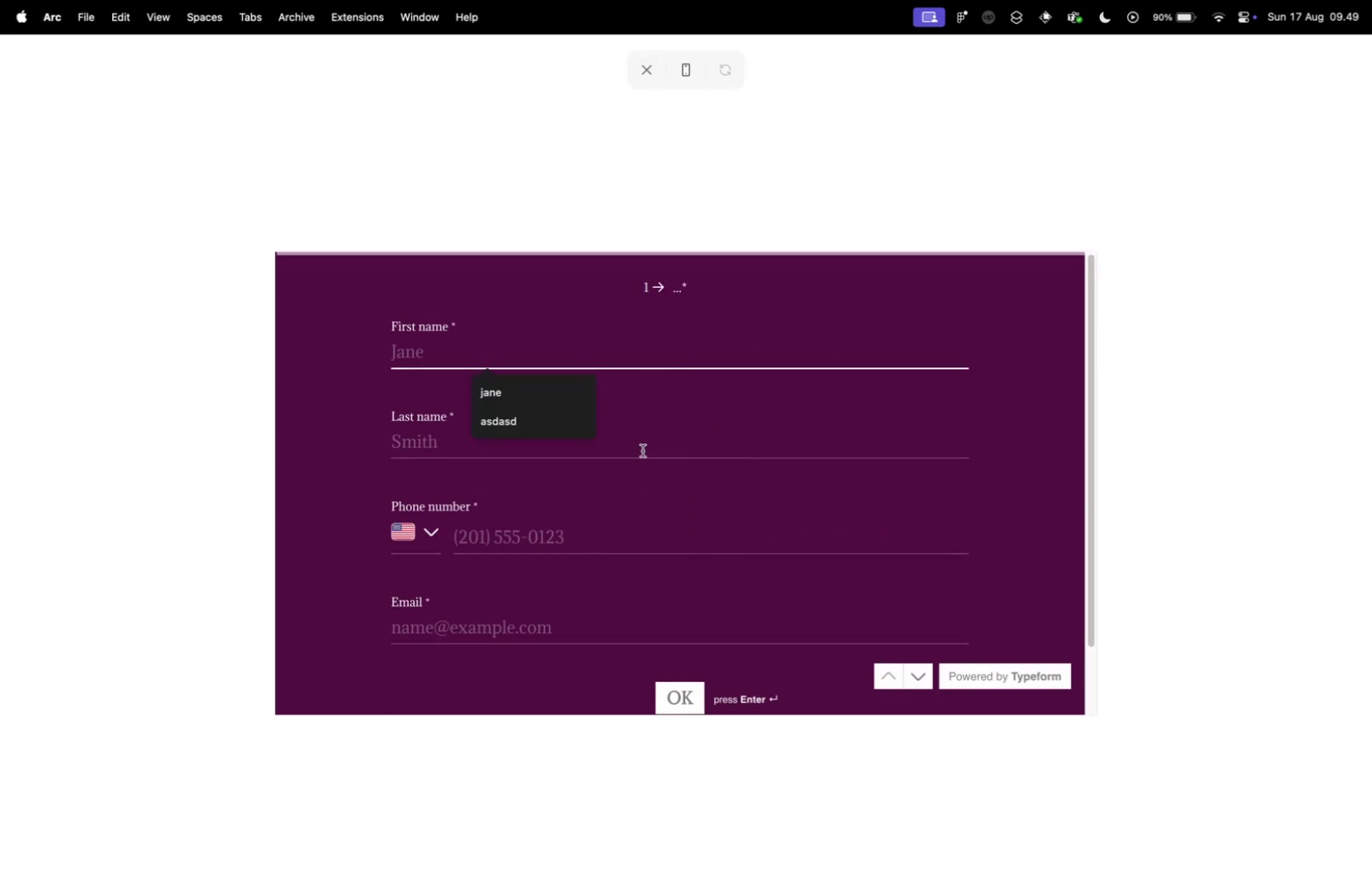 
left_click([672, 427])
 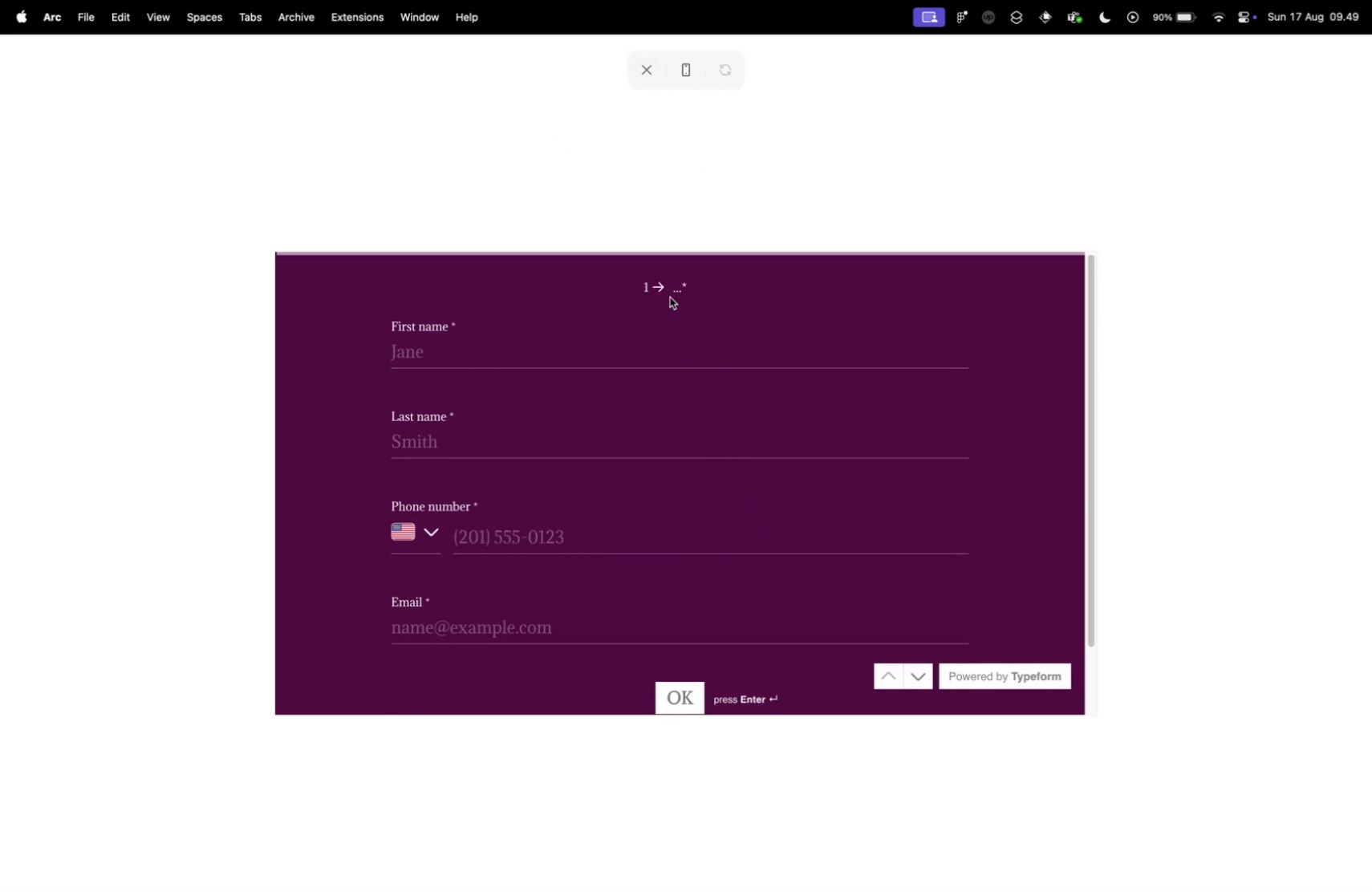 
left_click([672, 291])
 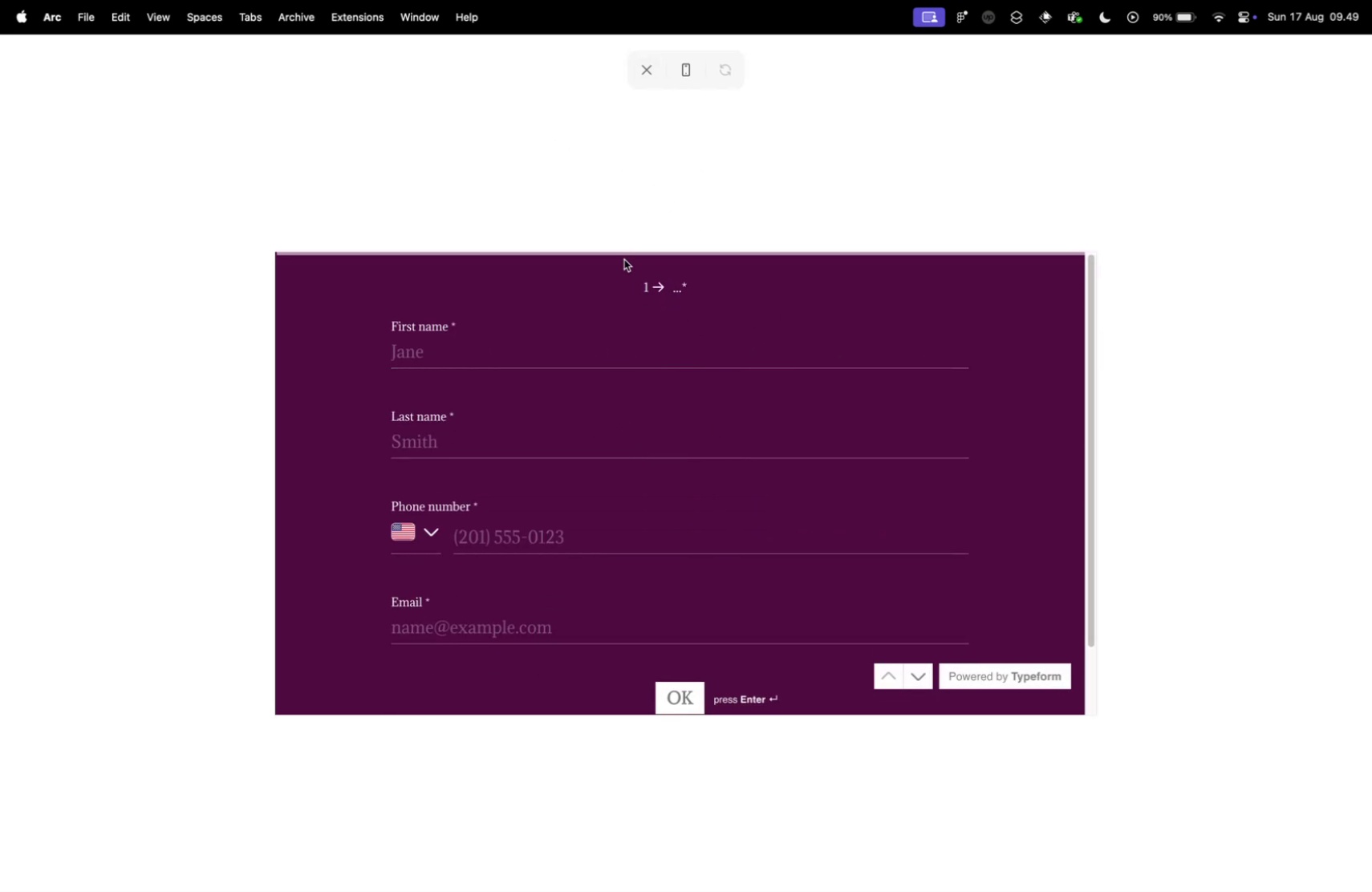 
scroll: coordinate [544, 453], scroll_direction: down, amount: 16.0
 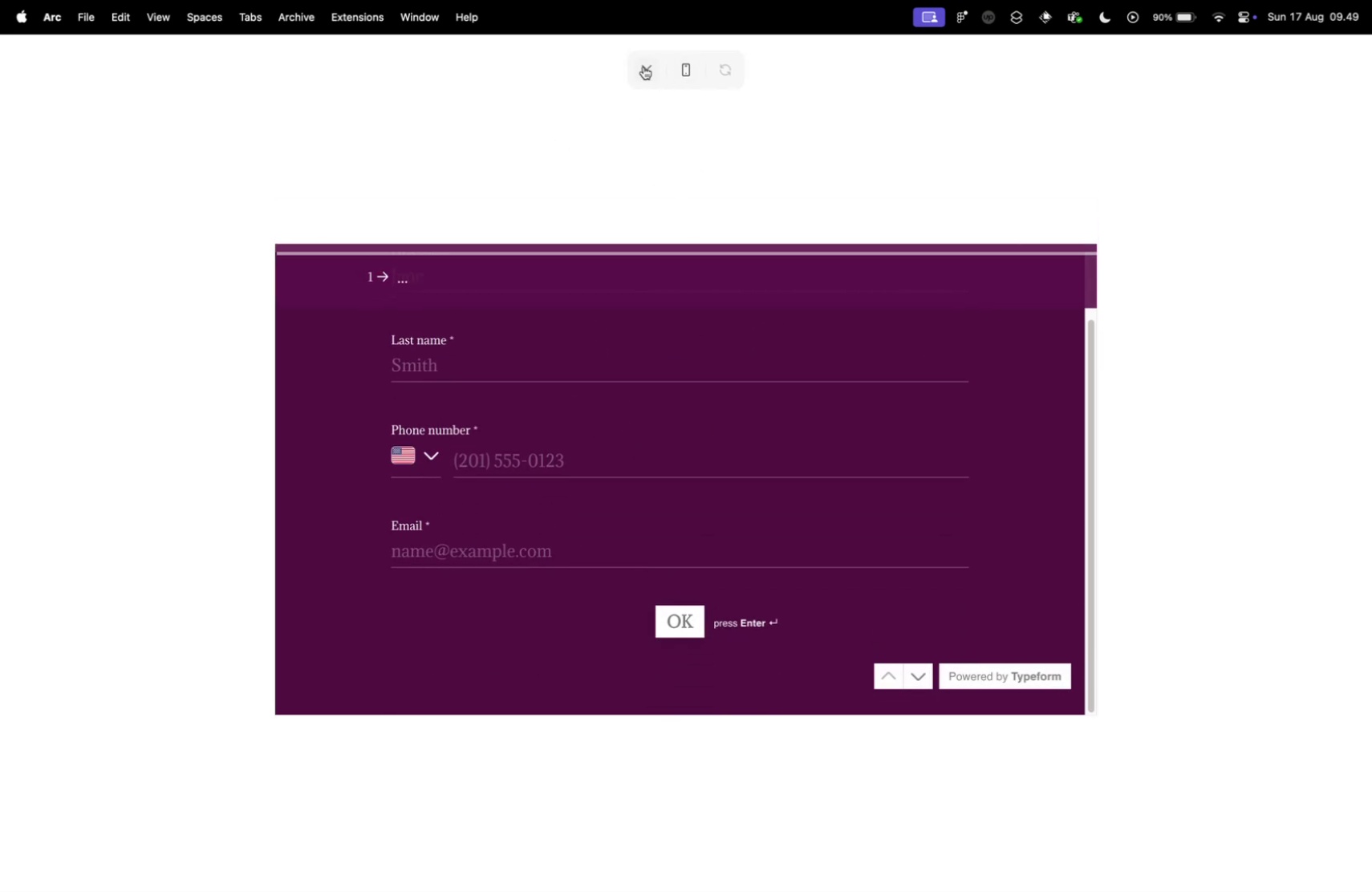 
left_click([643, 67])
 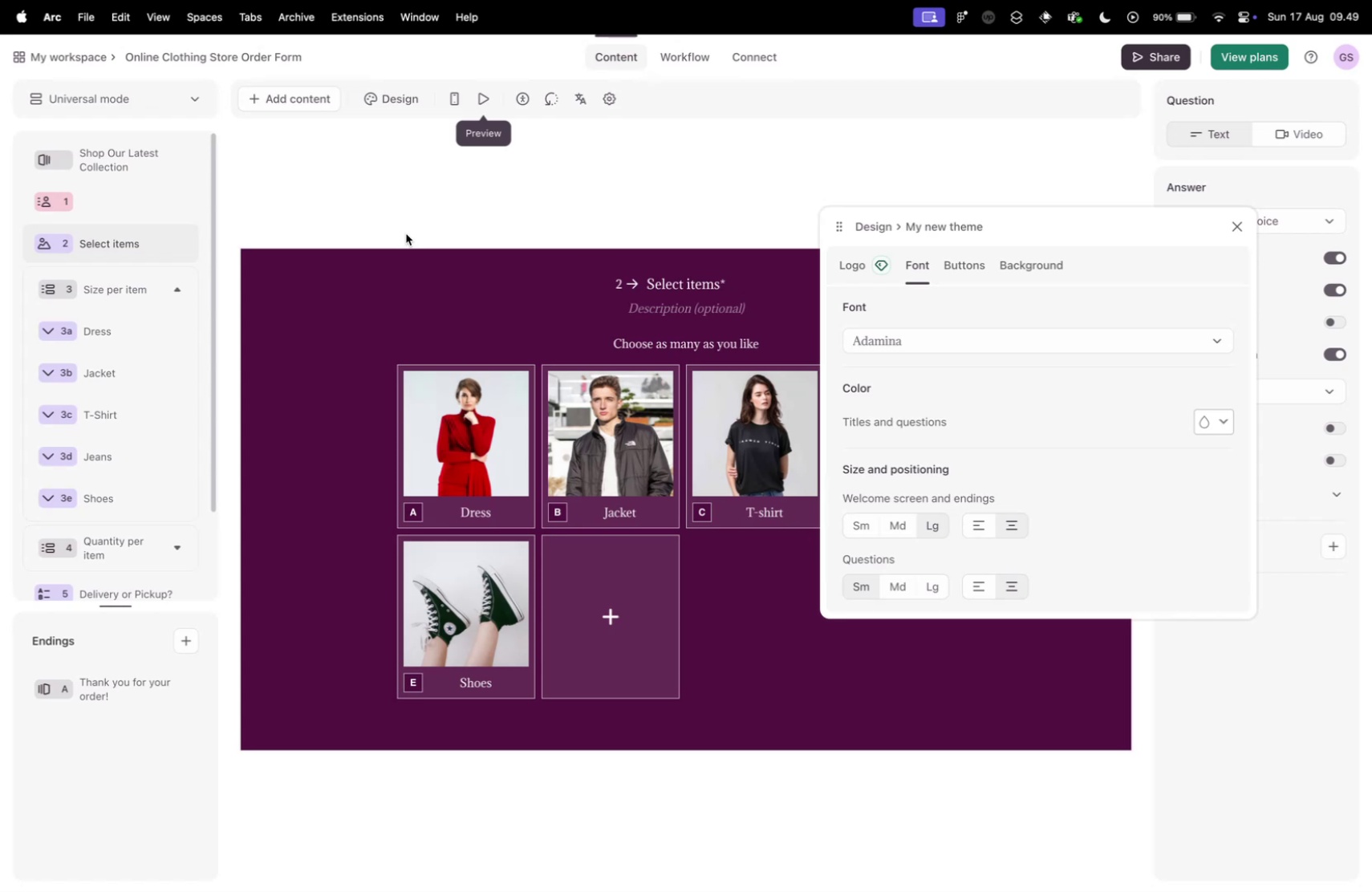 
scroll: coordinate [120, 234], scroll_direction: up, amount: 9.0
 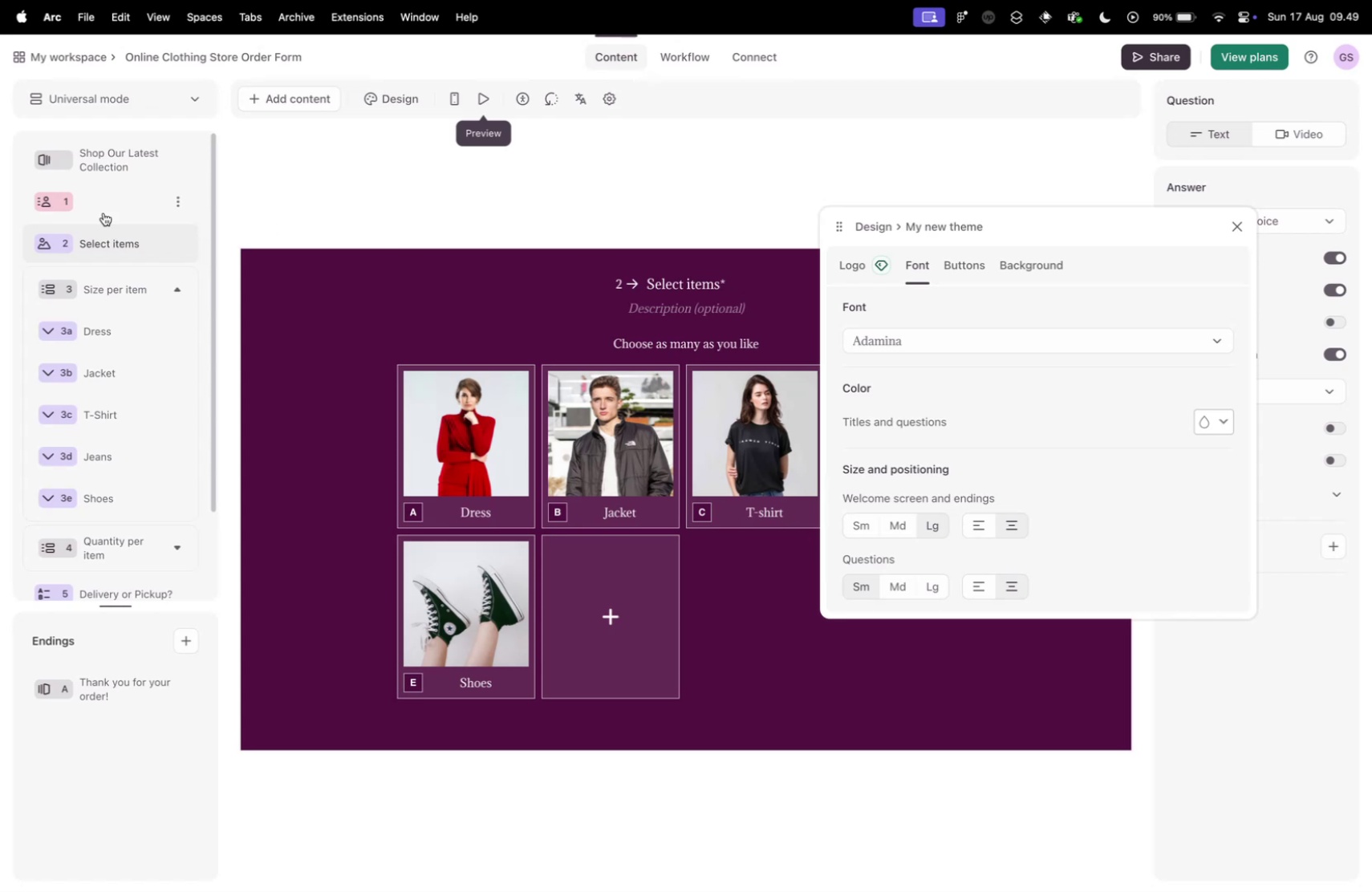 
left_click([103, 211])
 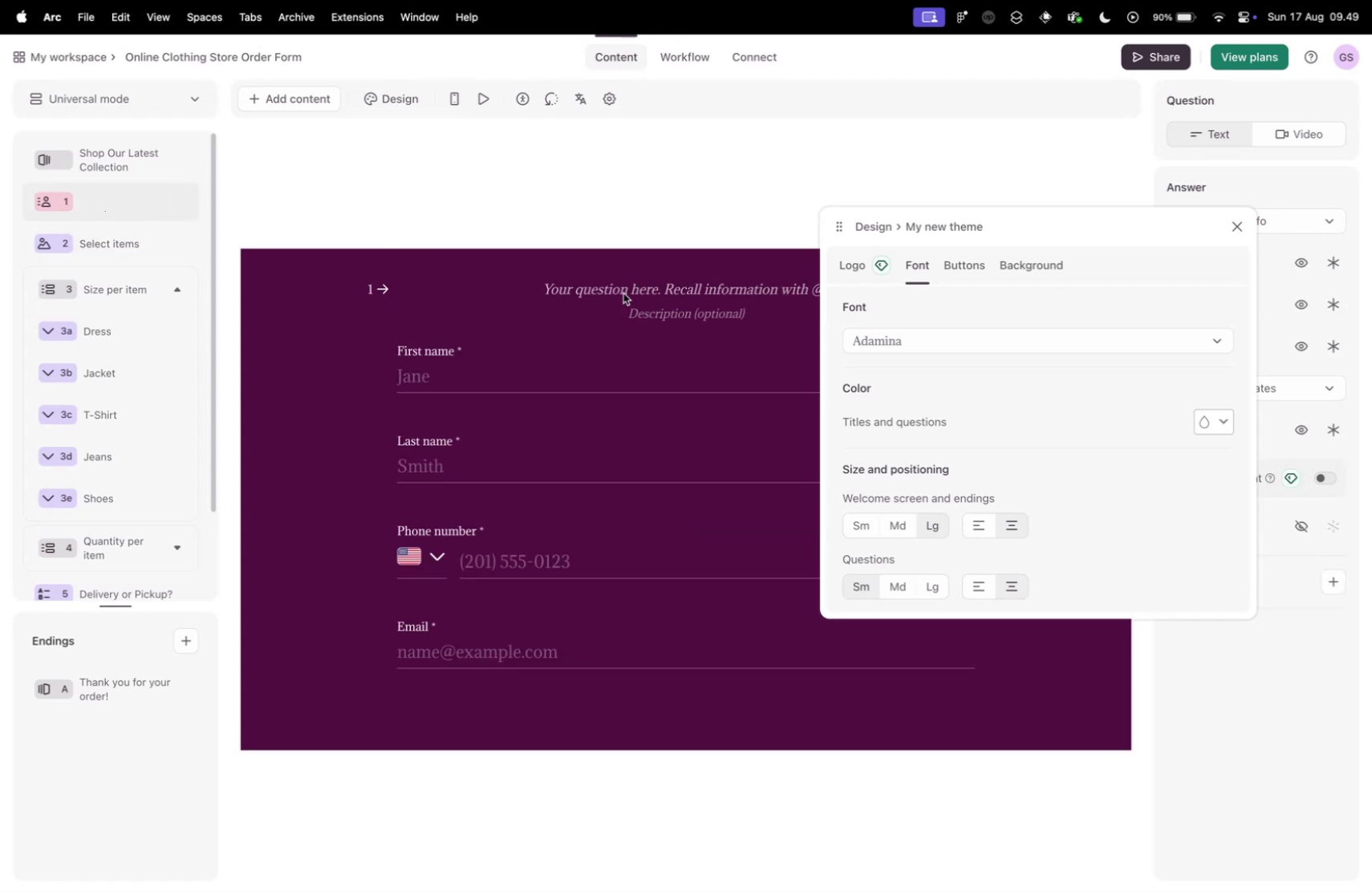 
double_click([607, 289])
 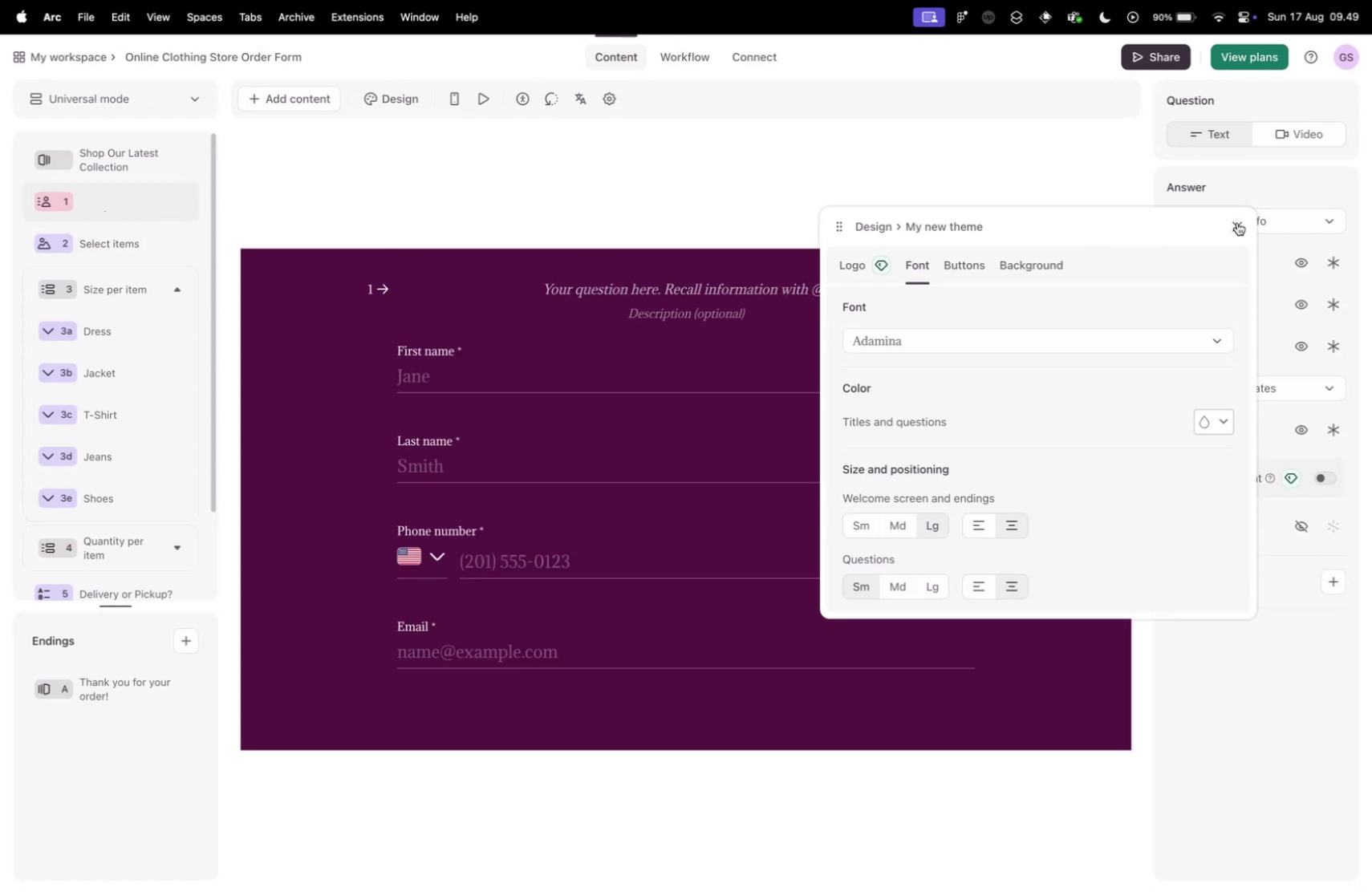 
left_click([1232, 230])
 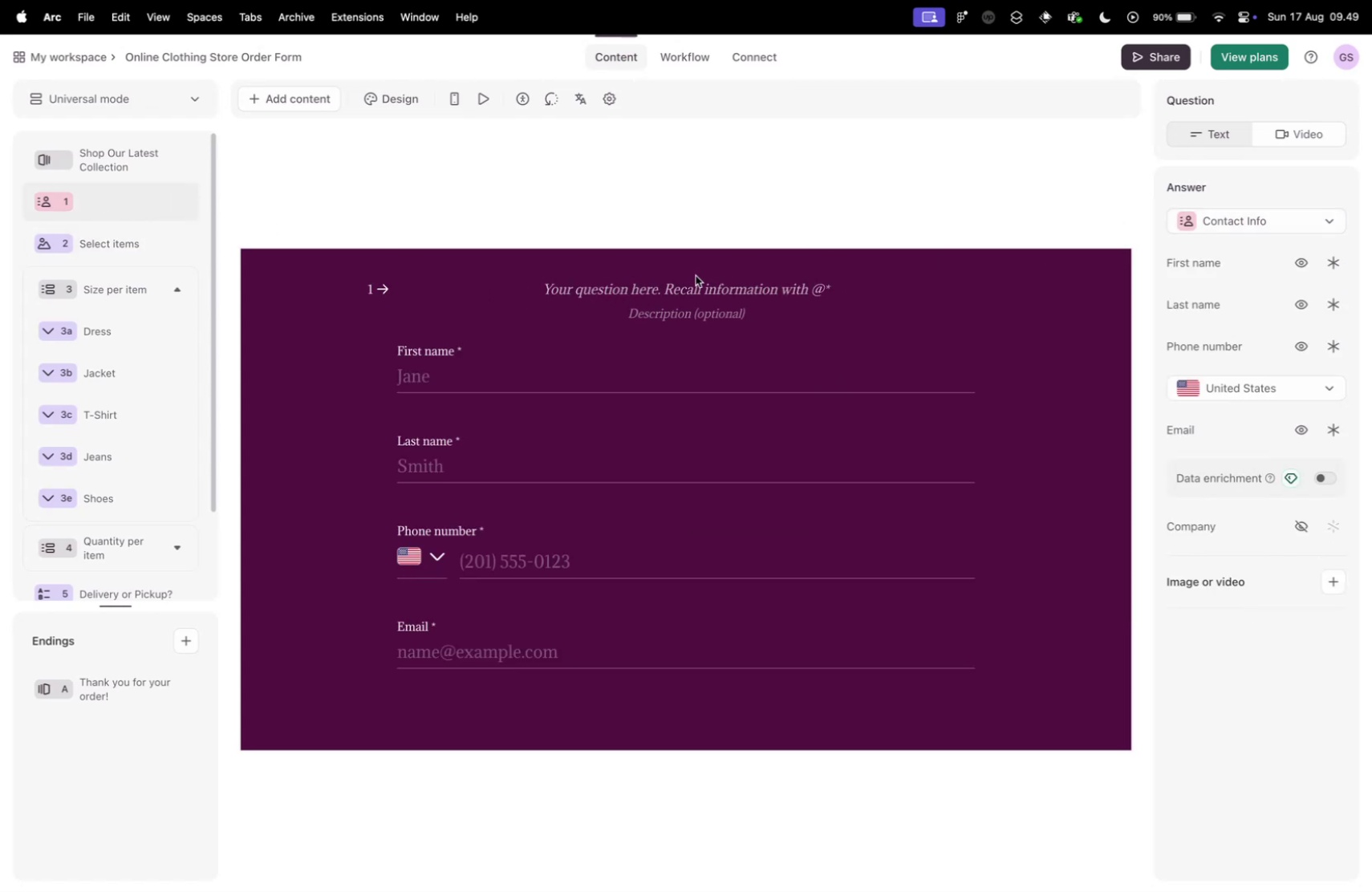 
left_click([694, 283])
 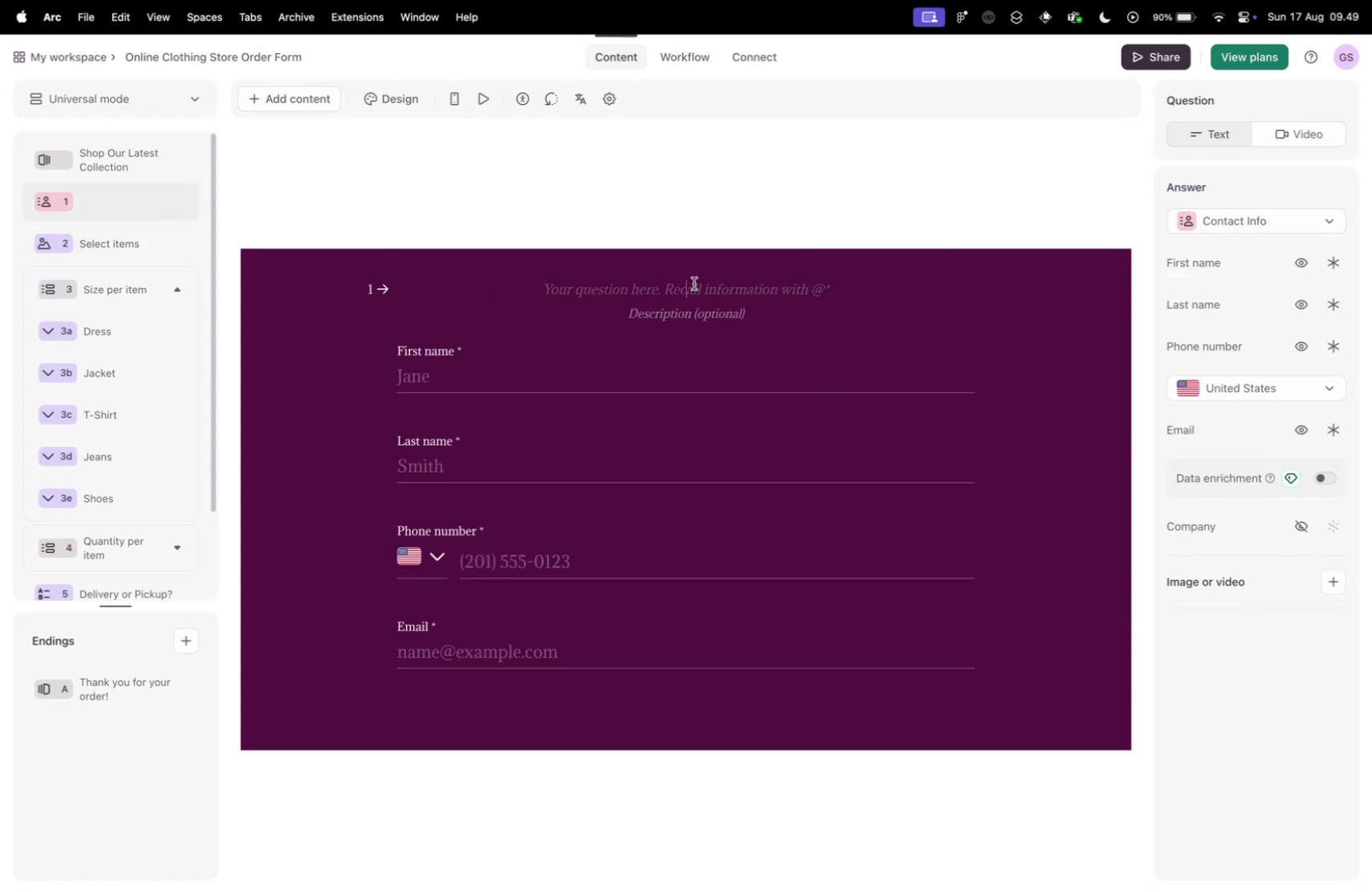 
type(Enter your detail)
 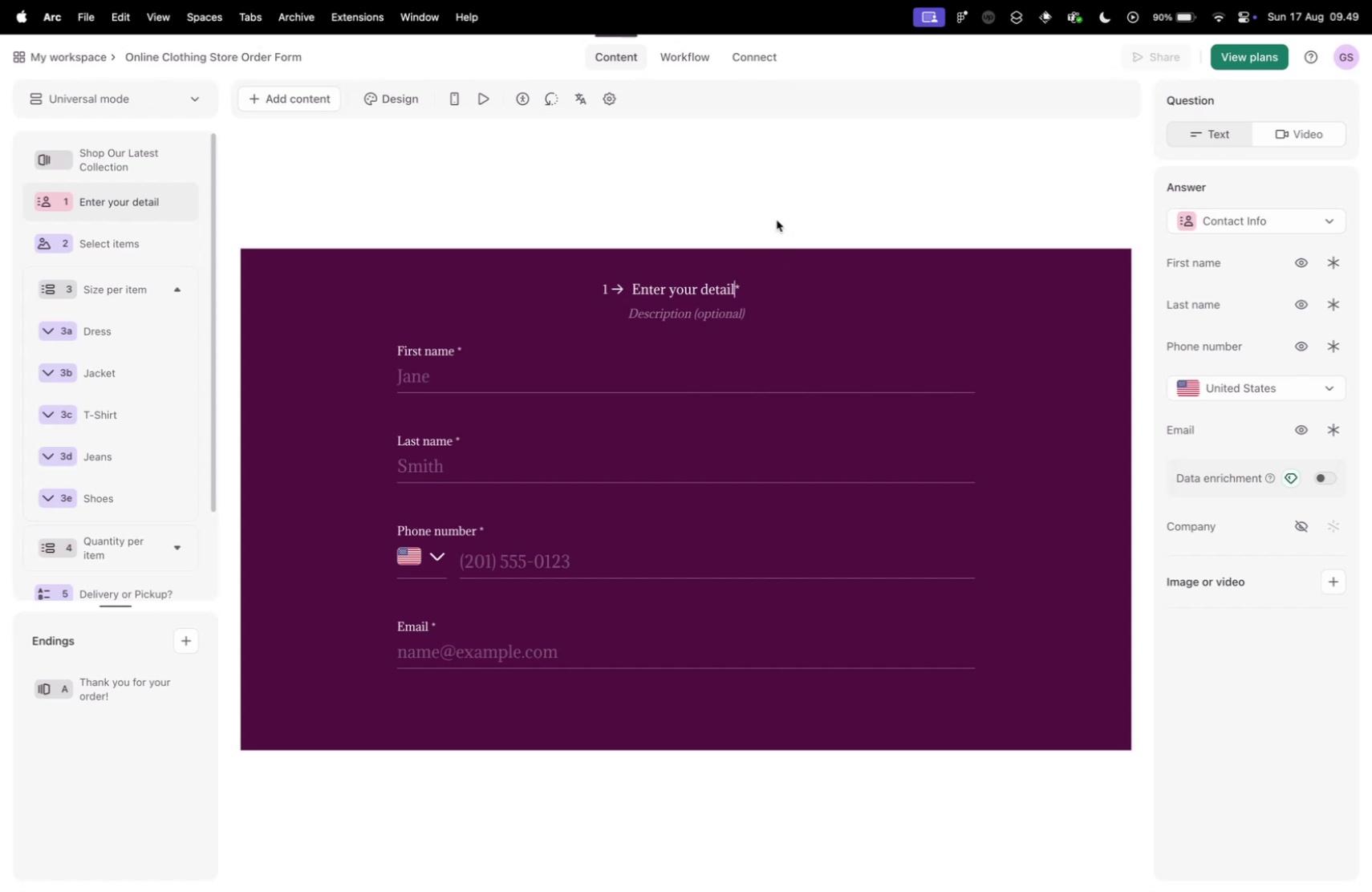 
type( )
key(Backspace)
type(contact detail)
 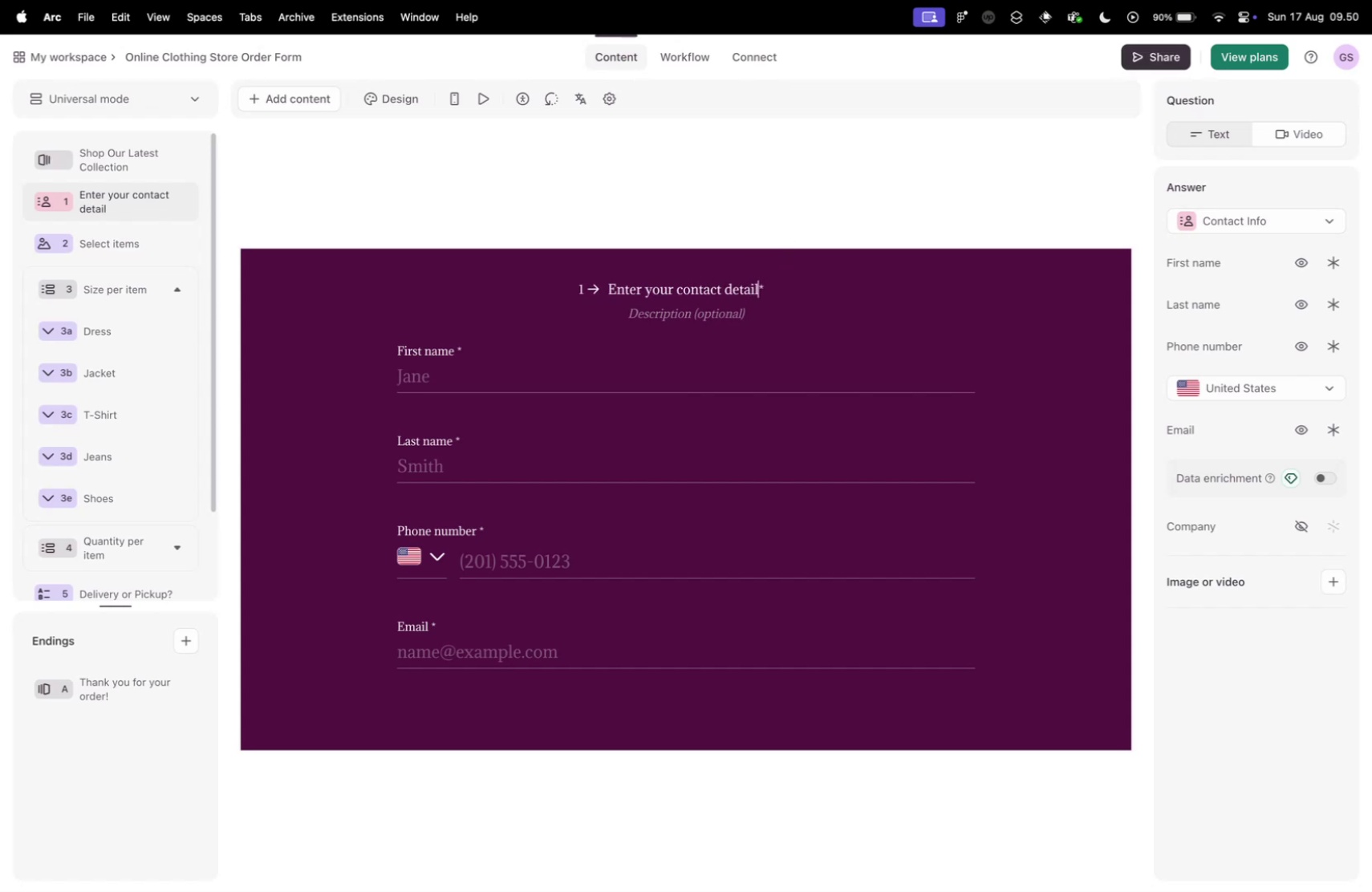 
hold_key(key=OptionLeft, duration=0.61)
 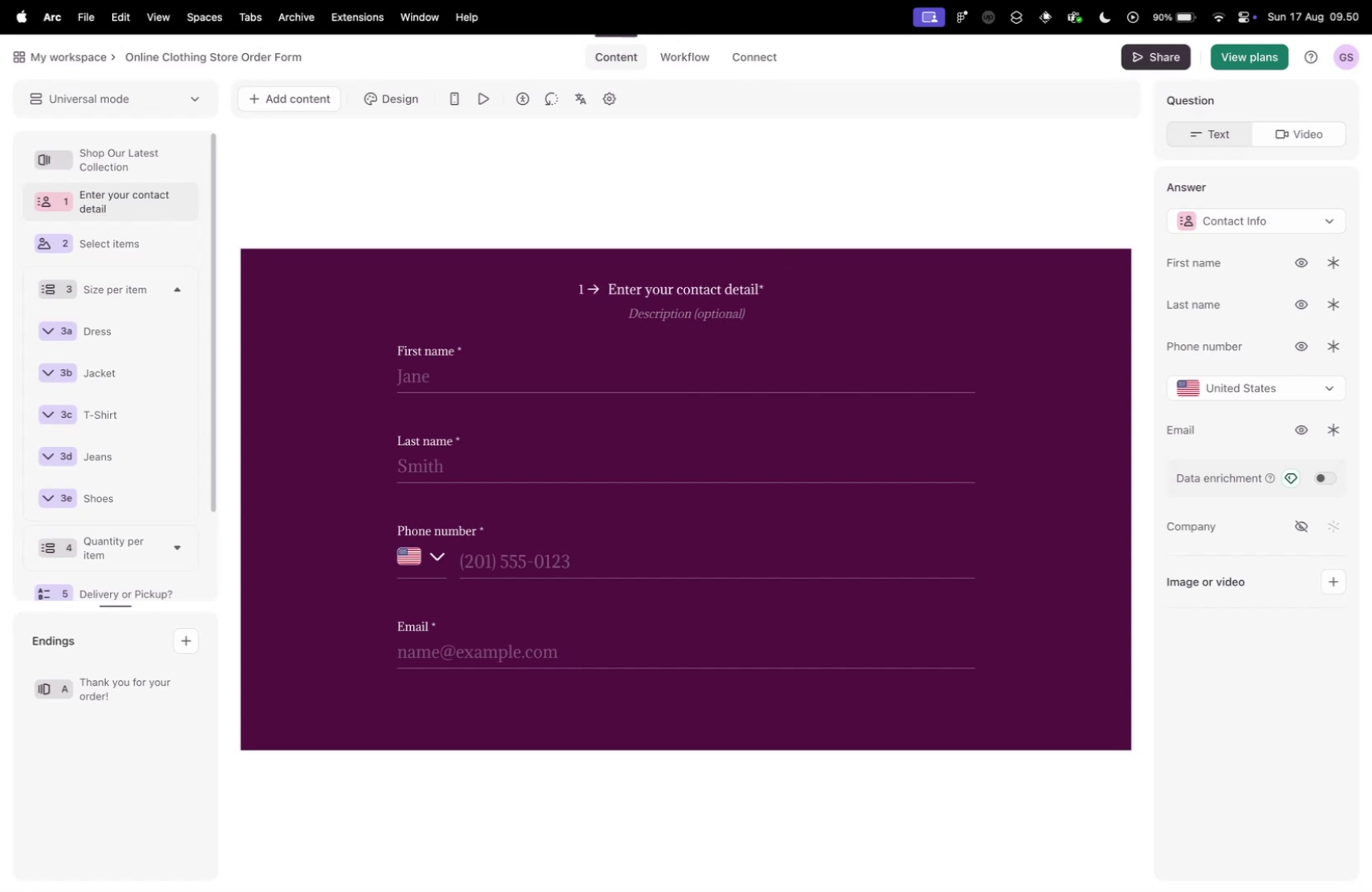 
wait(5.61)
 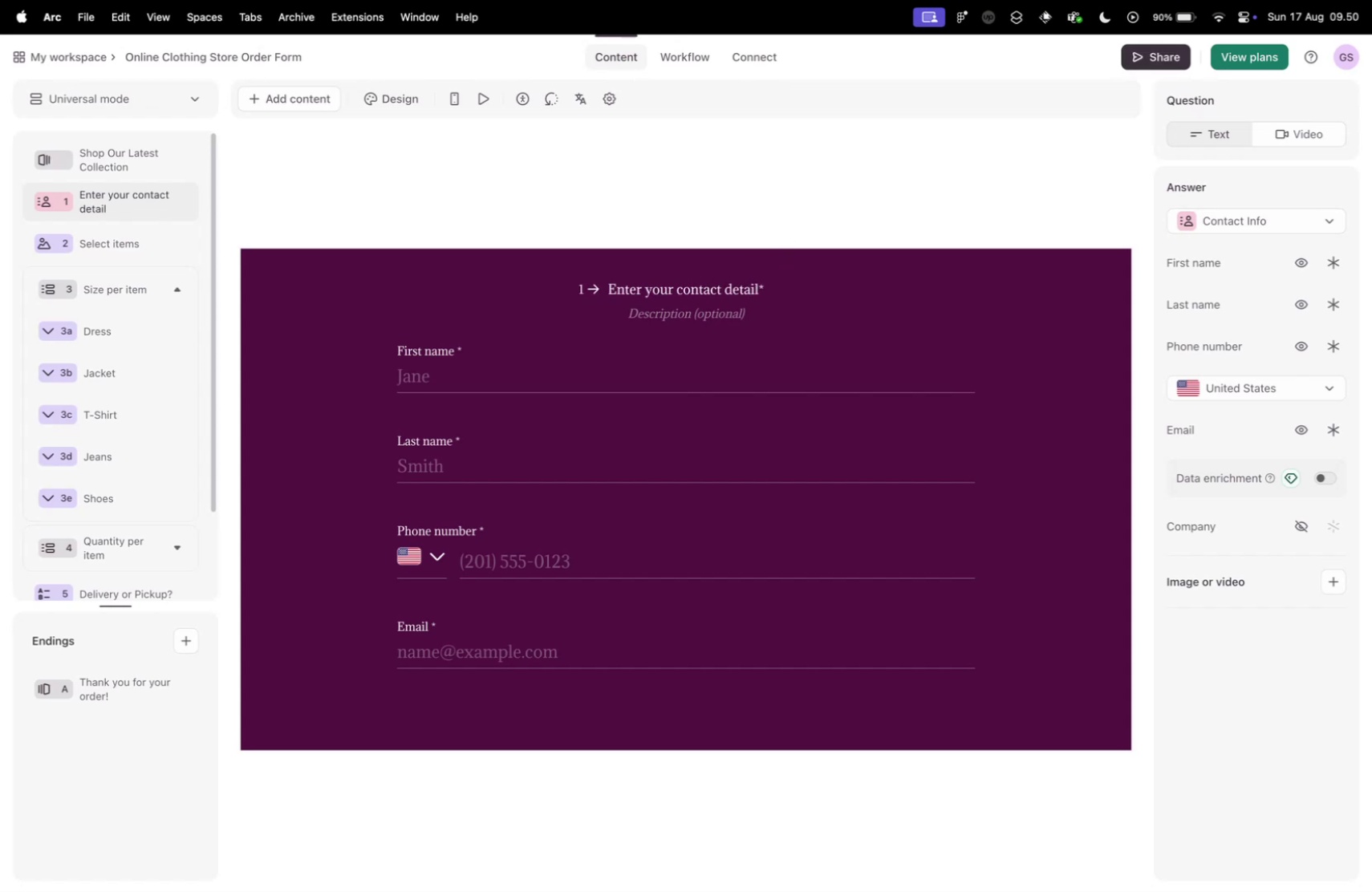 
scroll: coordinate [400, 489], scroll_direction: down, amount: 10.0
 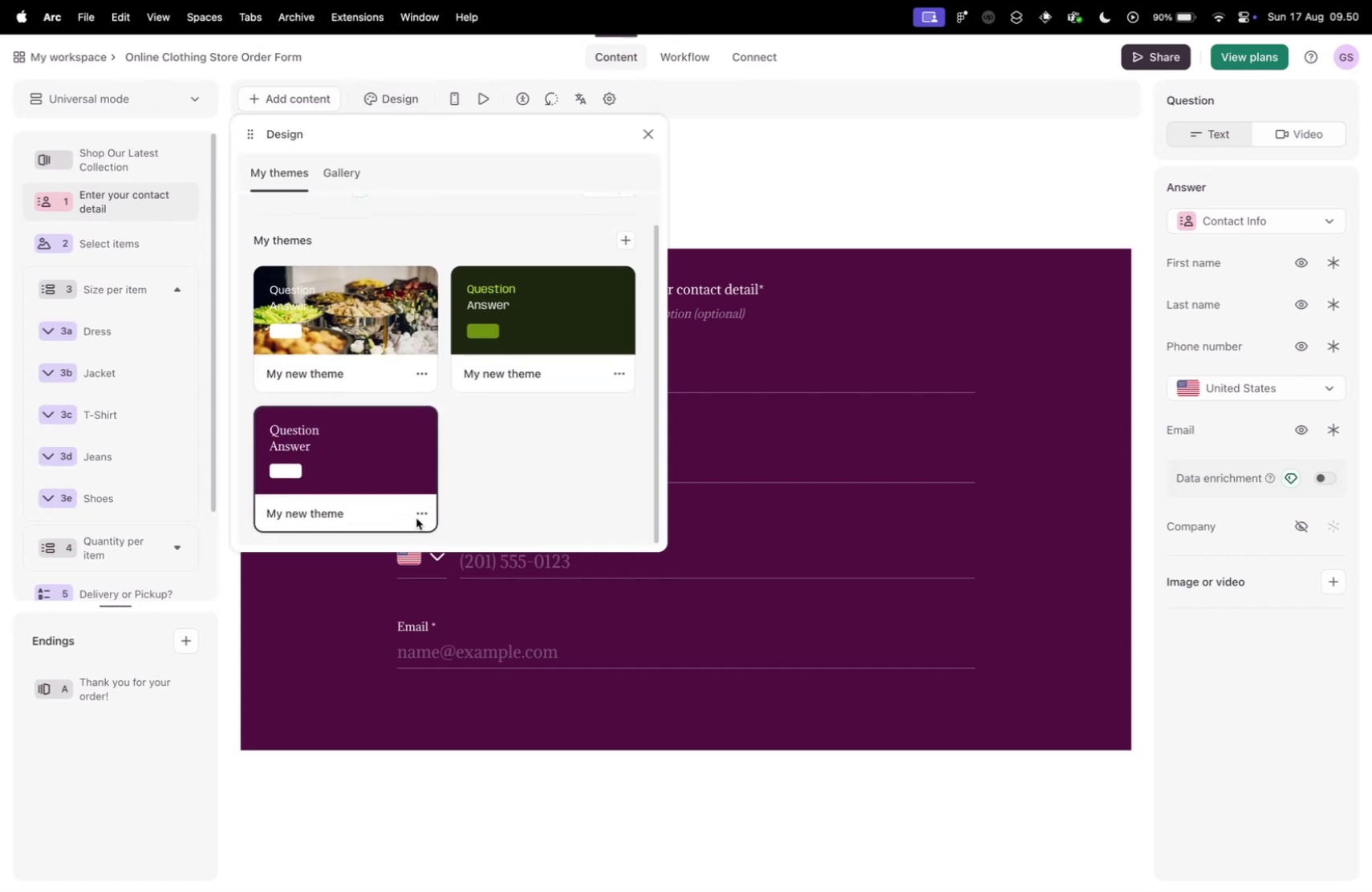 
left_click([418, 513])
 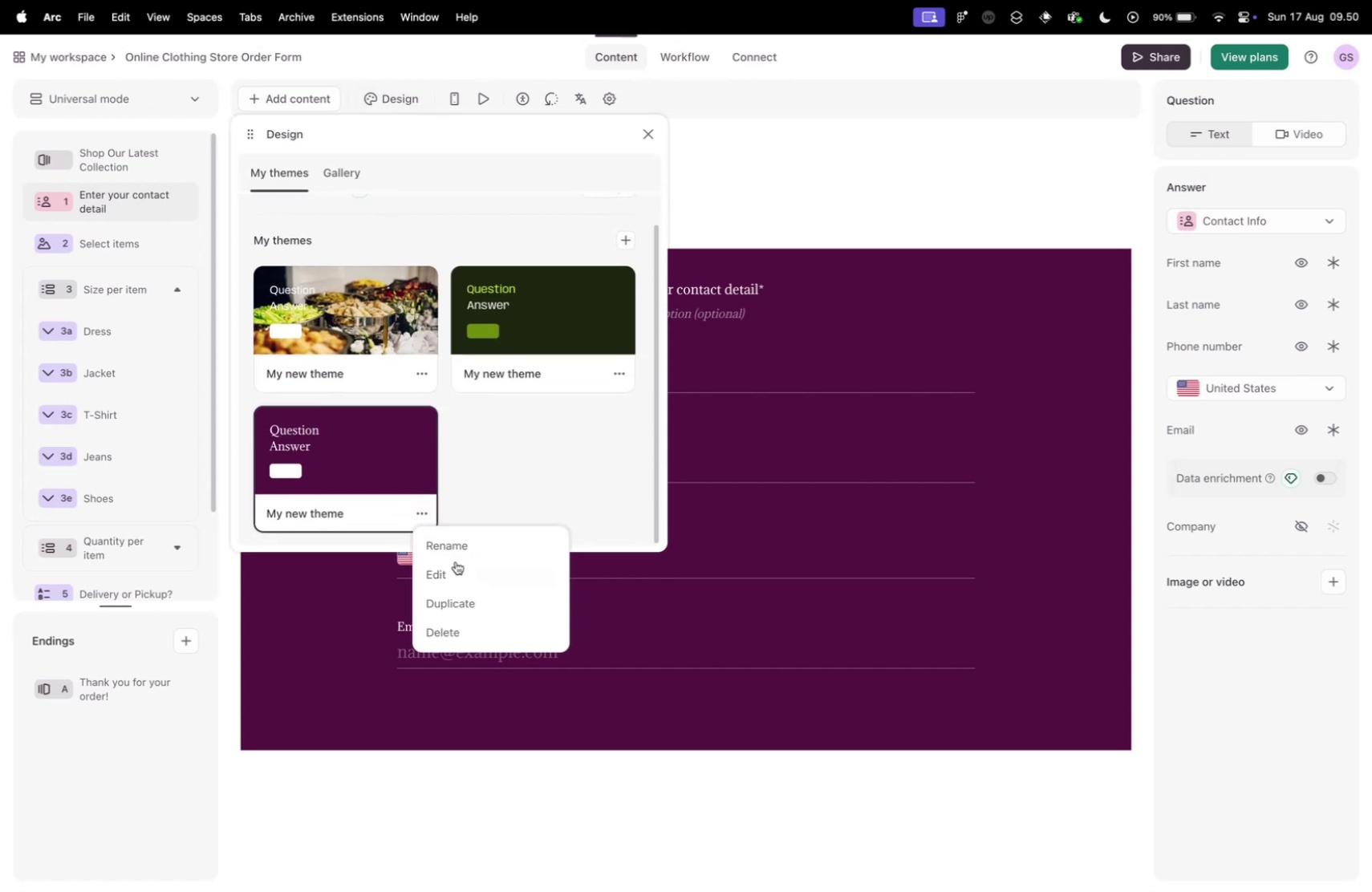 
left_click([460, 573])
 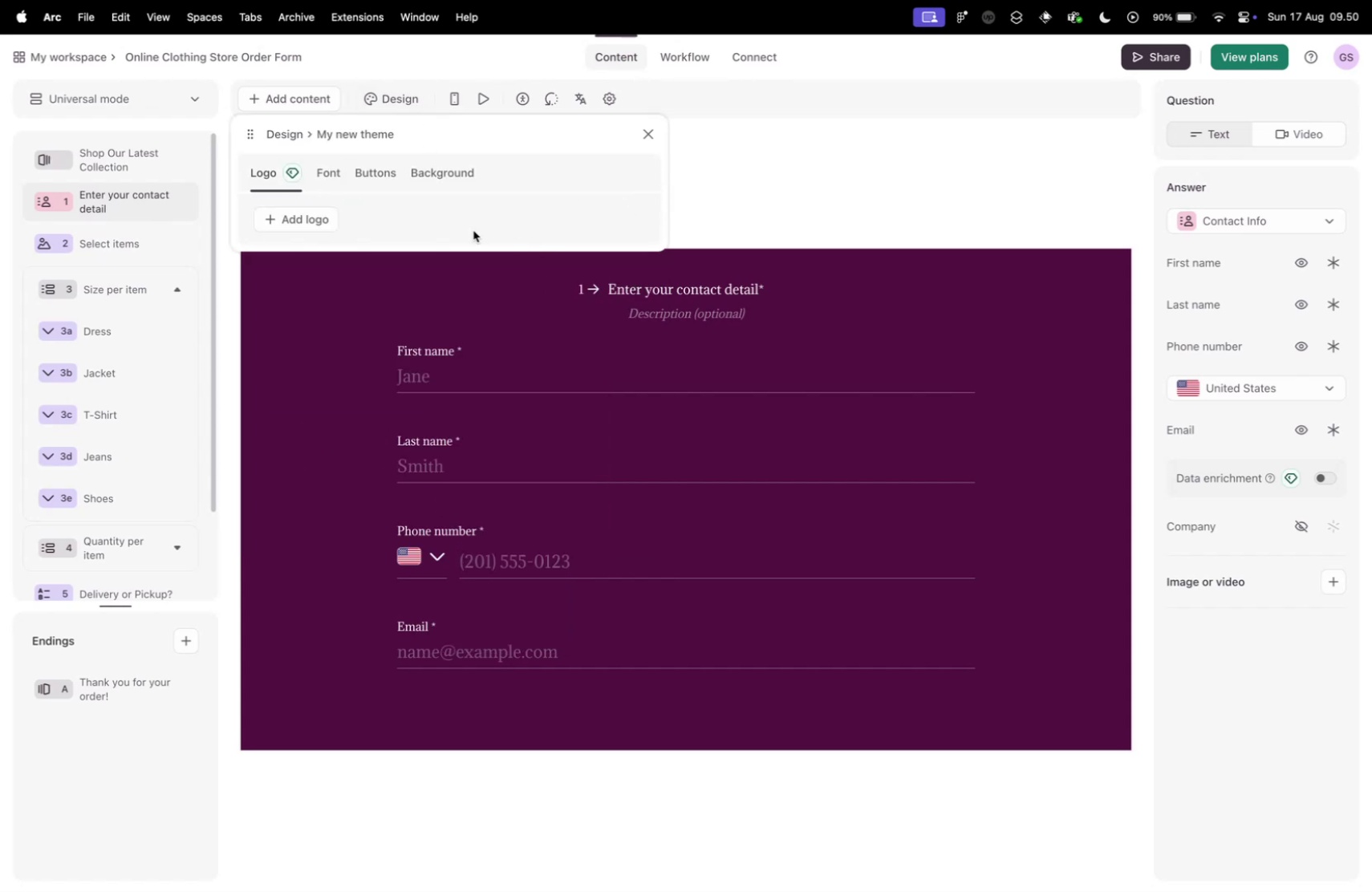 
left_click([331, 174])
 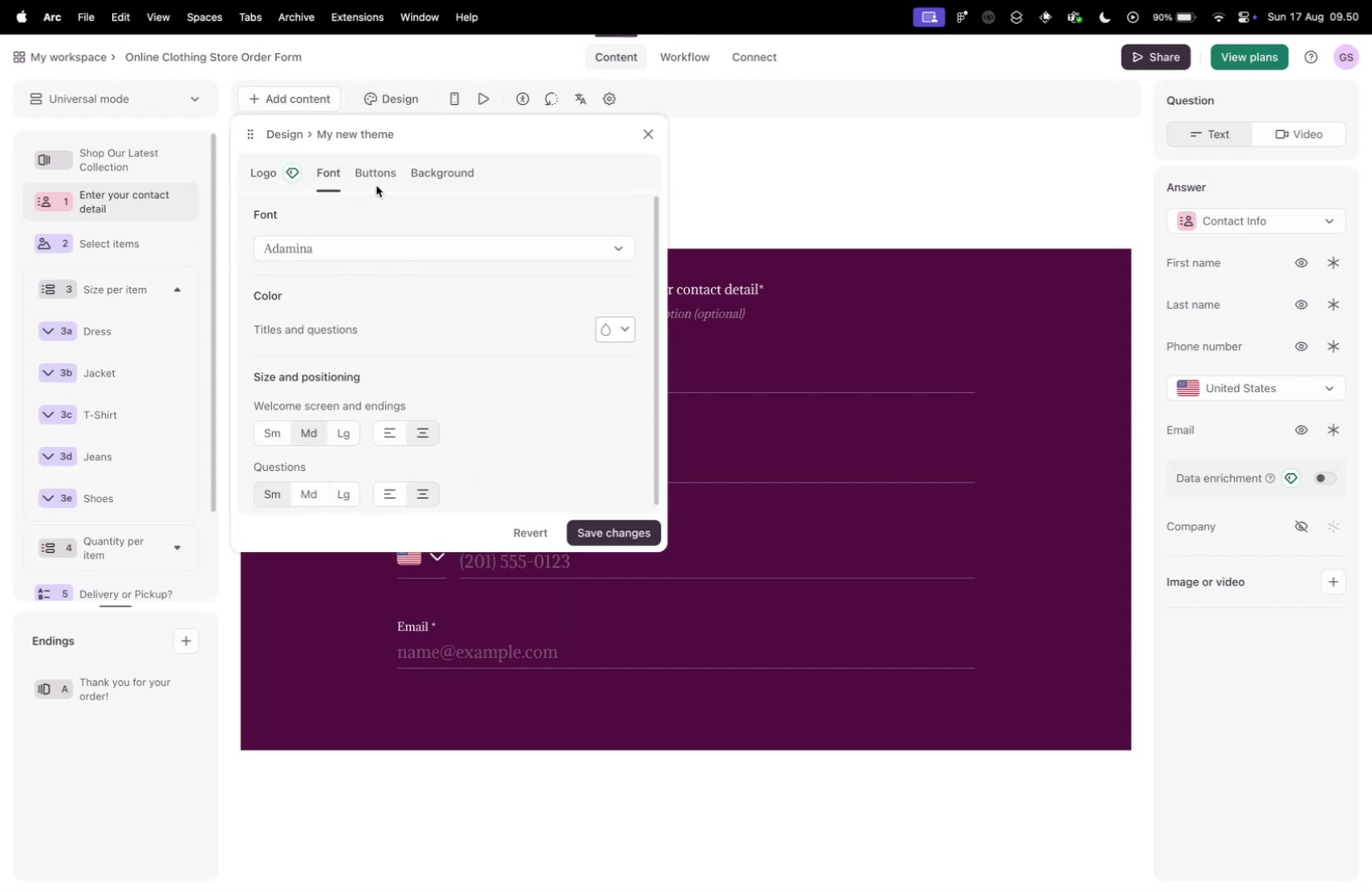 
left_click([379, 179])
 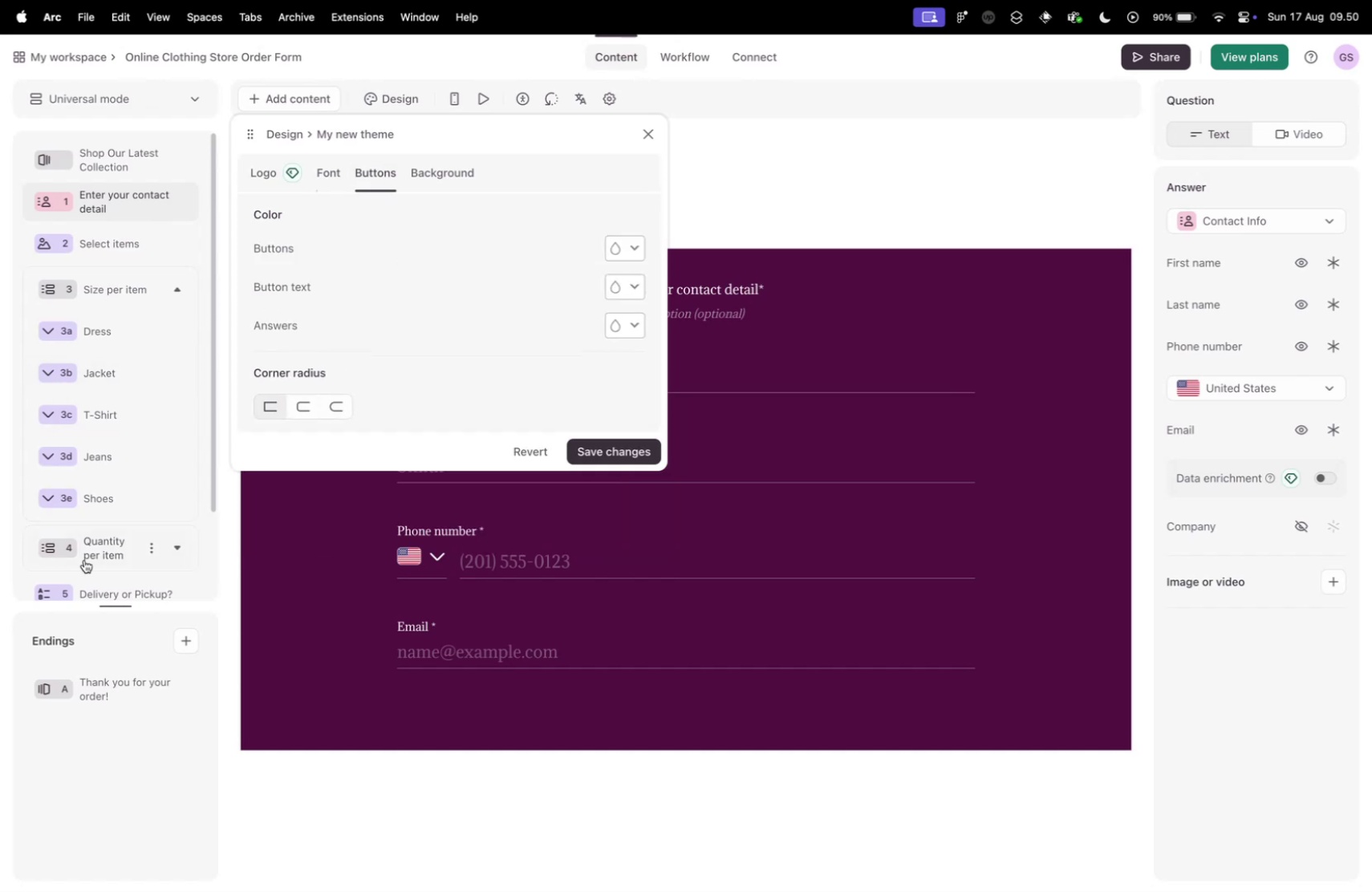 
scroll: coordinate [109, 573], scroll_direction: down, amount: 17.0
 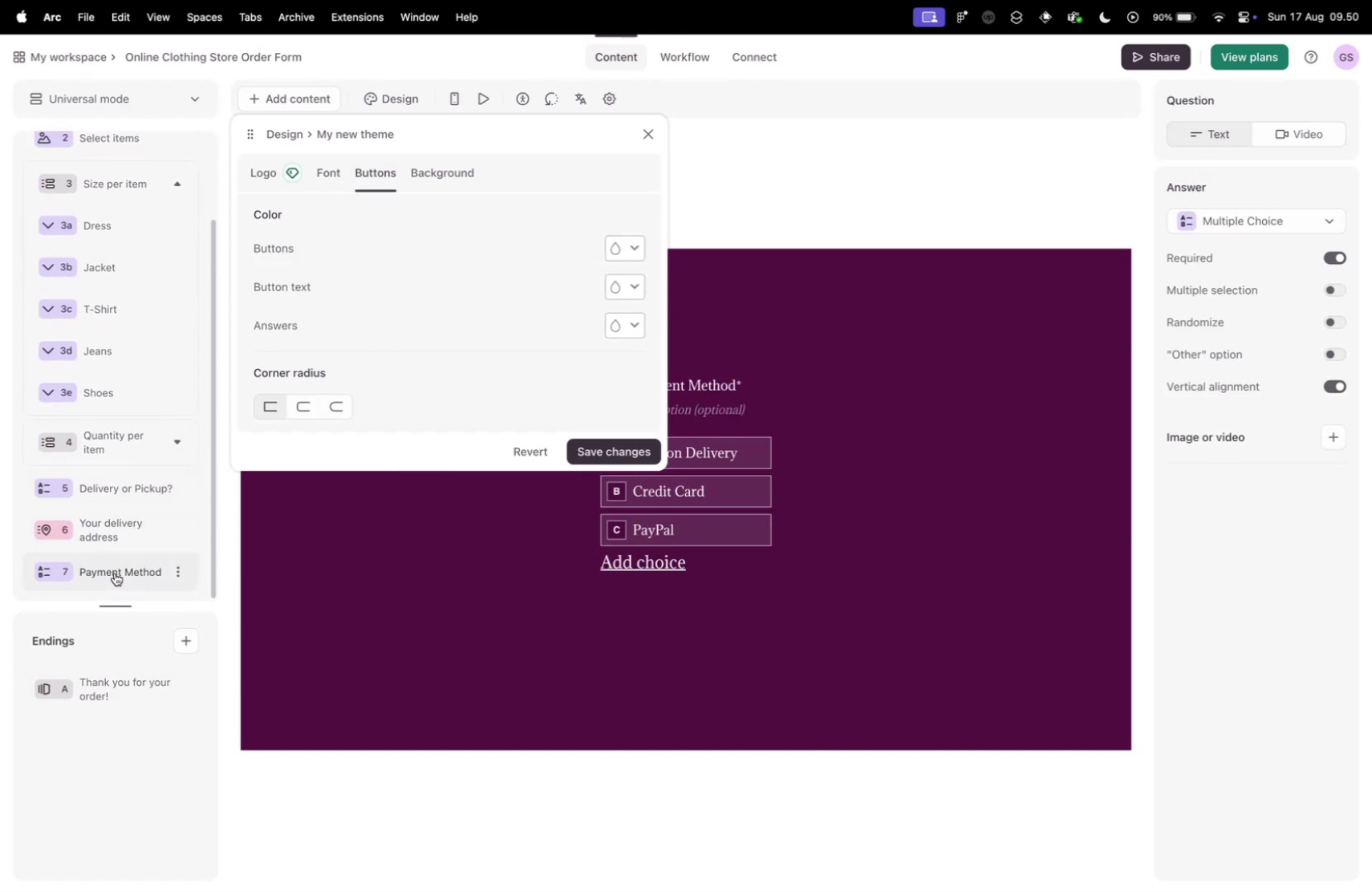 
scroll: coordinate [509, 589], scroll_direction: up, amount: 15.0
 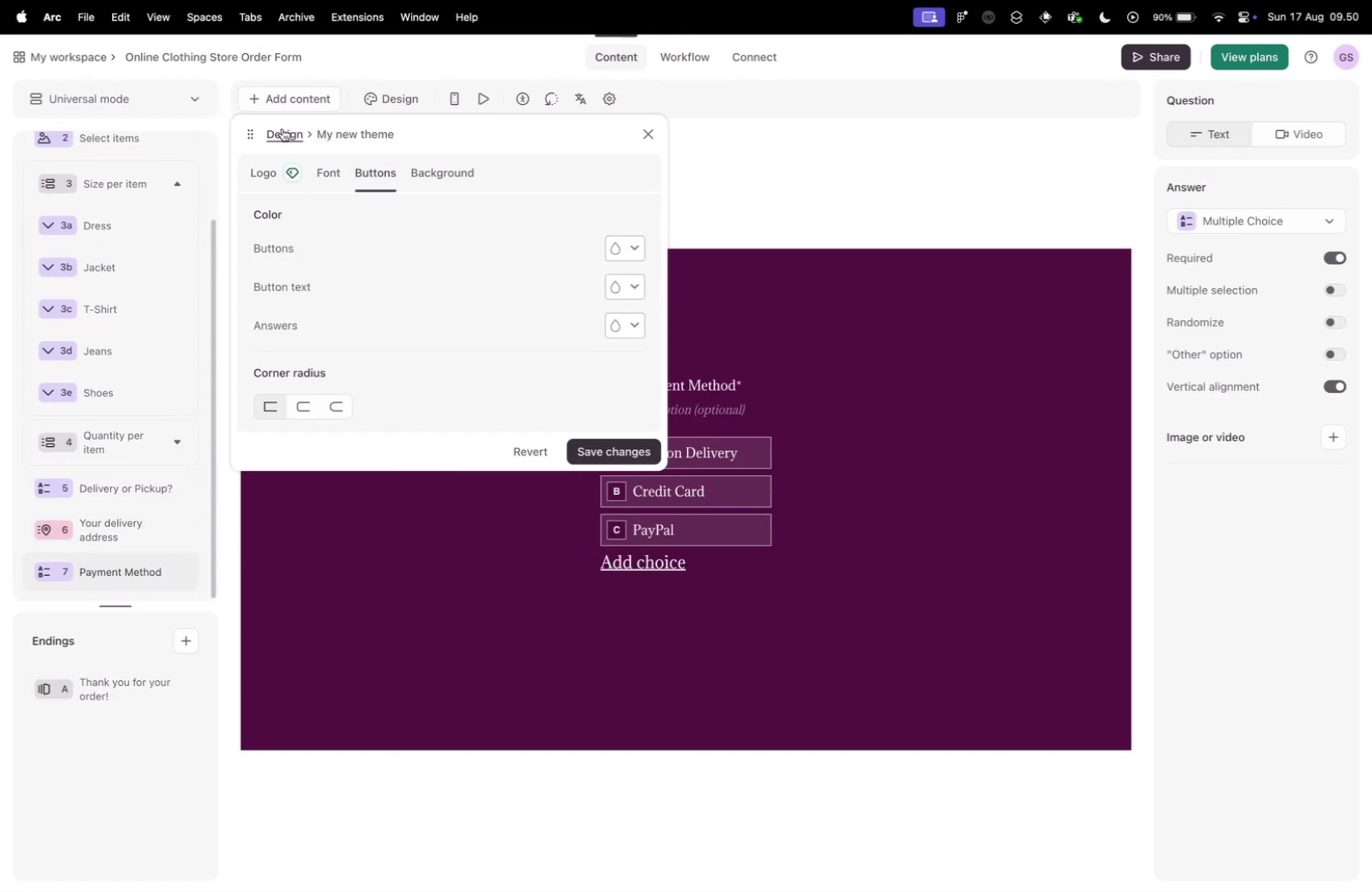 
left_click_drag(start_coordinate=[254, 130], to_coordinate=[884, 129])
 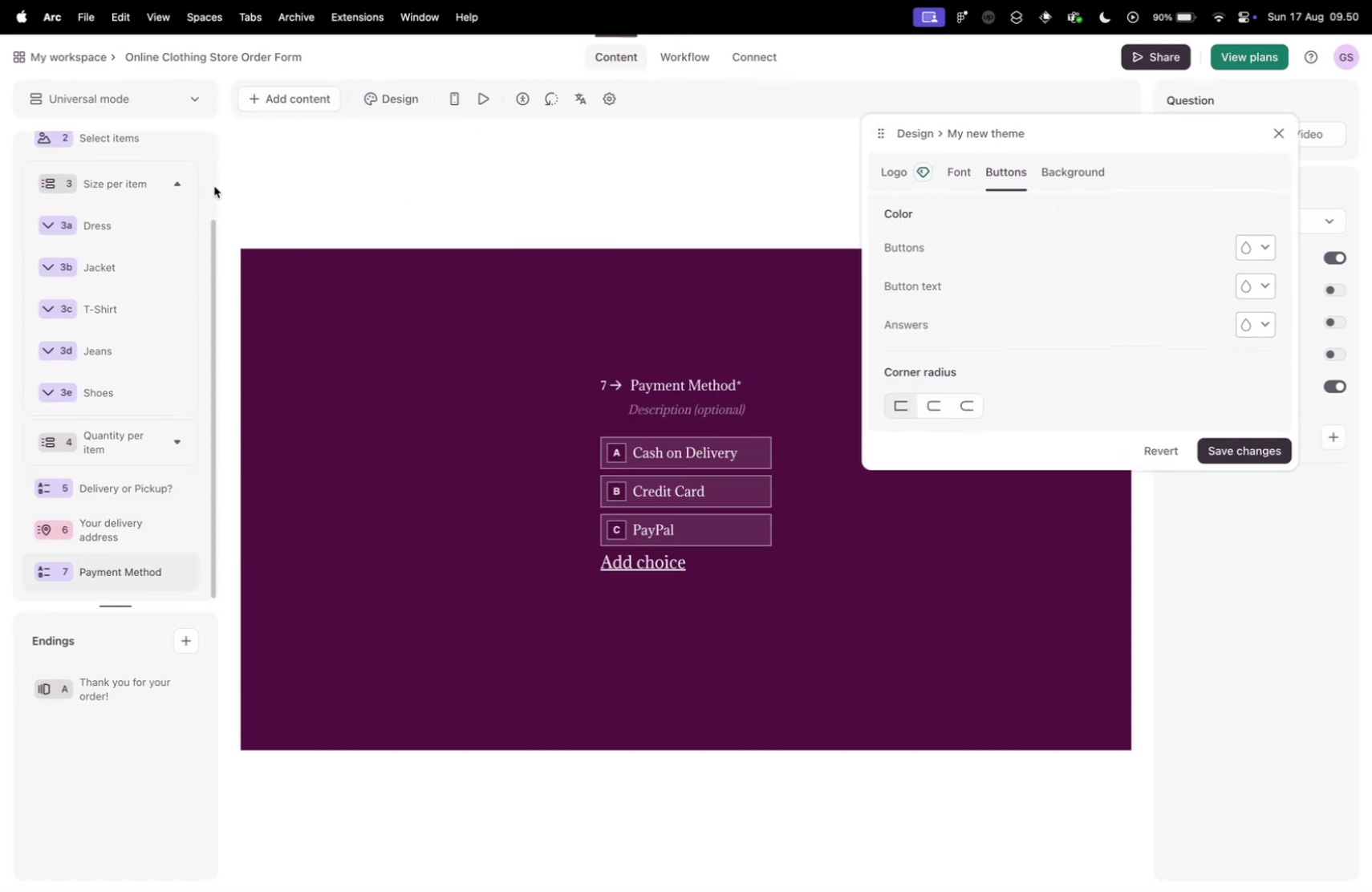 
scroll: coordinate [108, 206], scroll_direction: up, amount: 16.0
 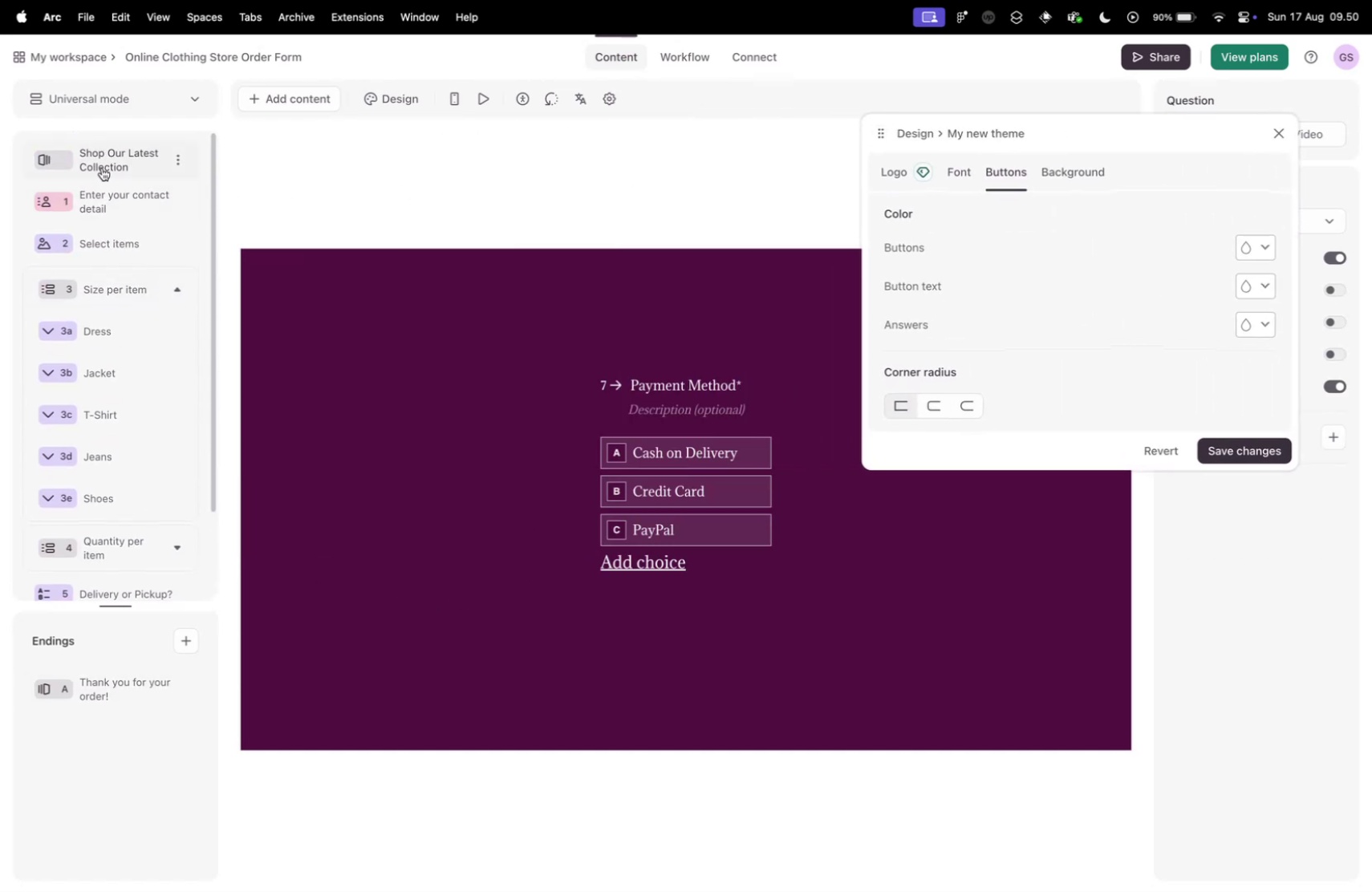 
left_click([101, 167])
 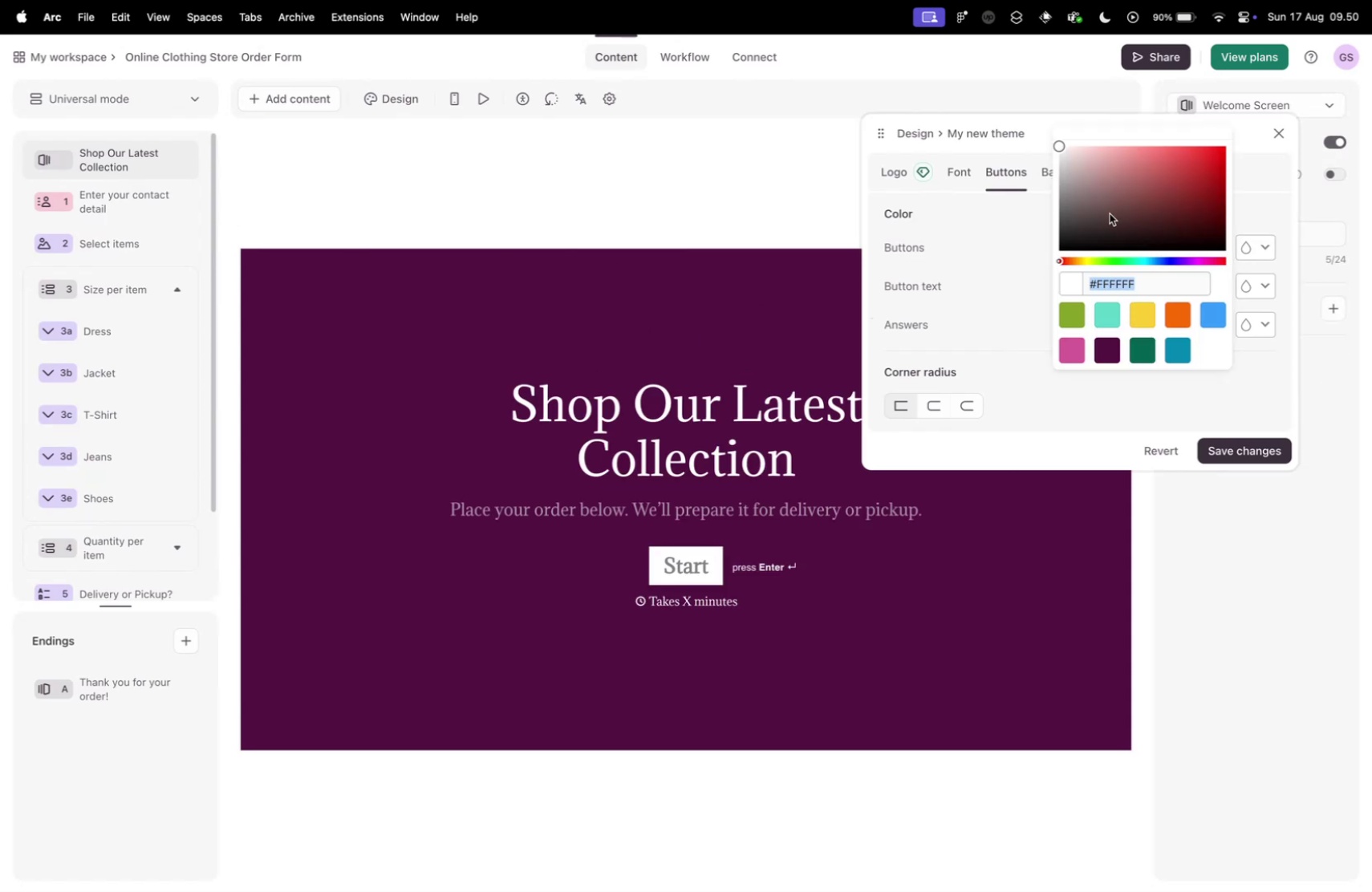 
left_click([1106, 348])
 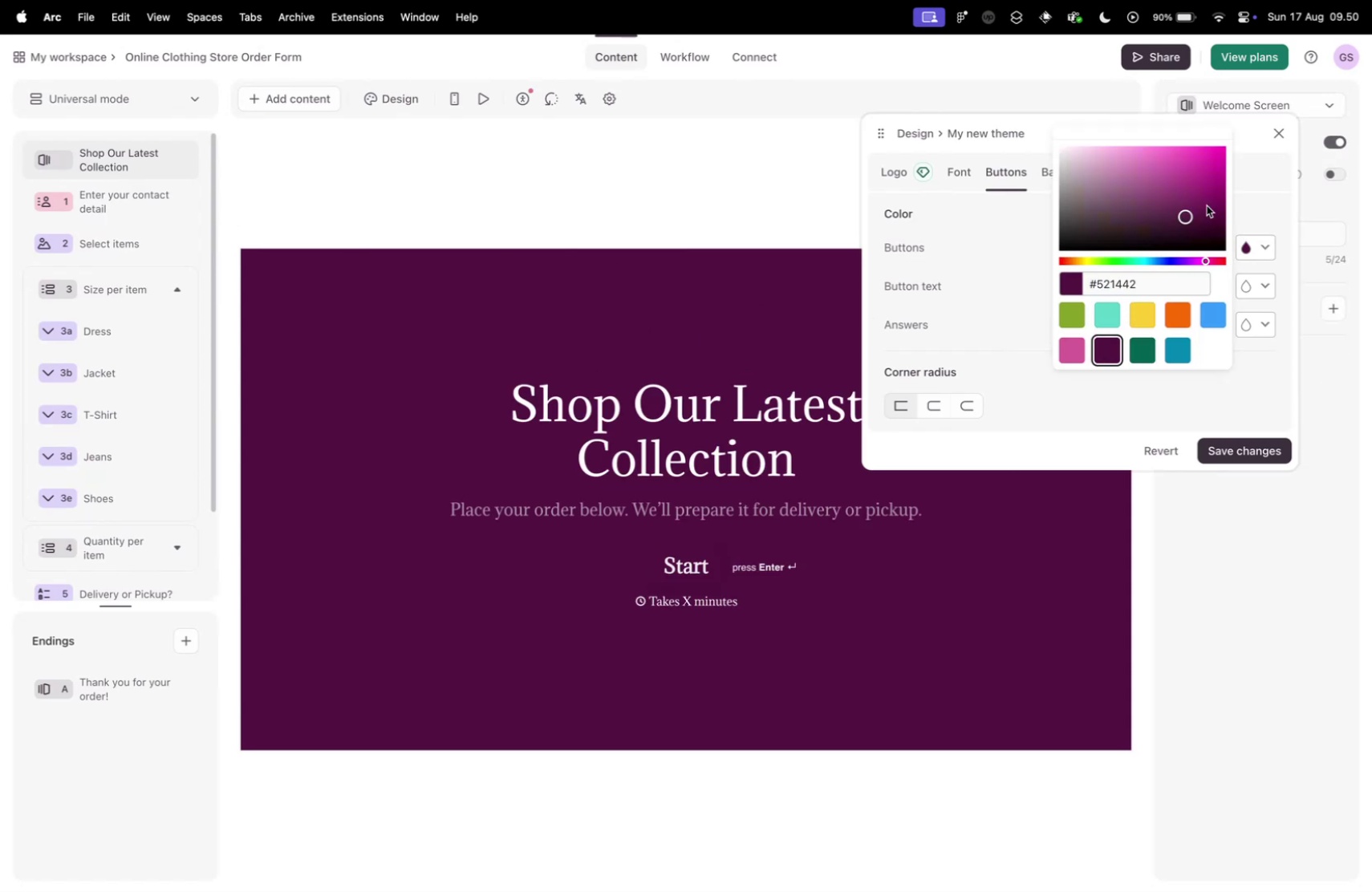 
left_click_drag(start_coordinate=[1168, 217], to_coordinate=[1169, 191])
 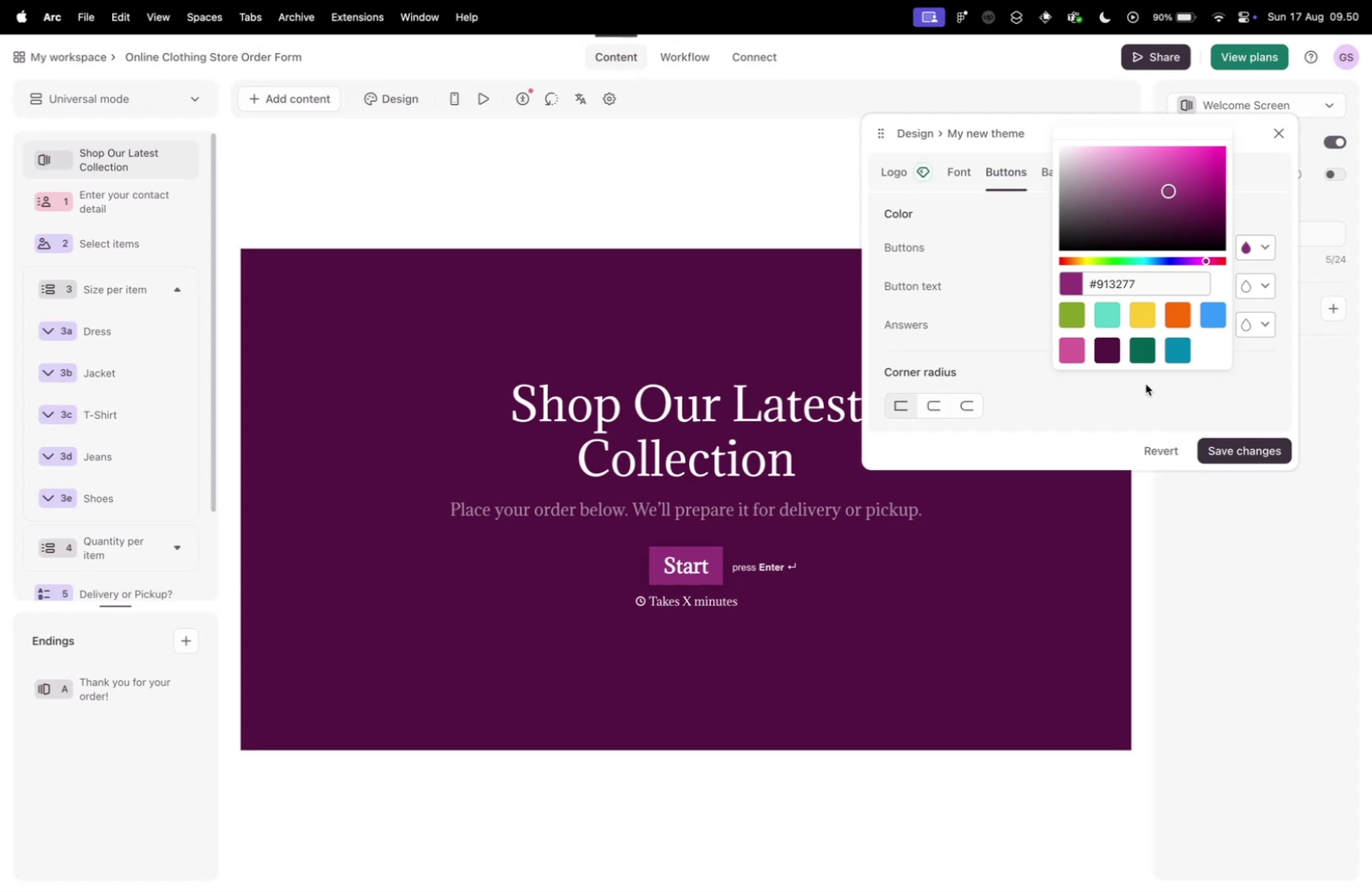 
left_click([1169, 409])
 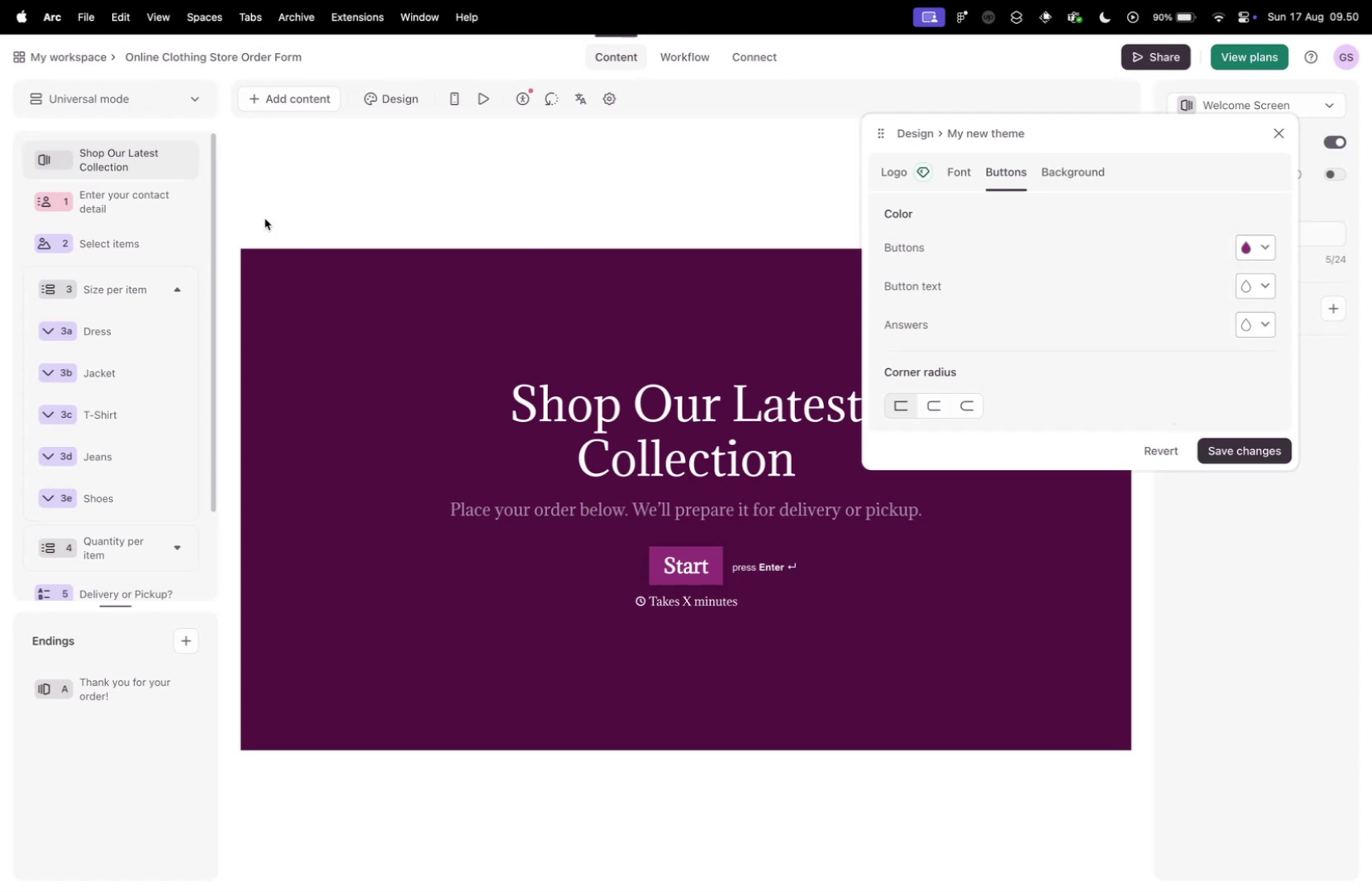 
left_click([126, 192])
 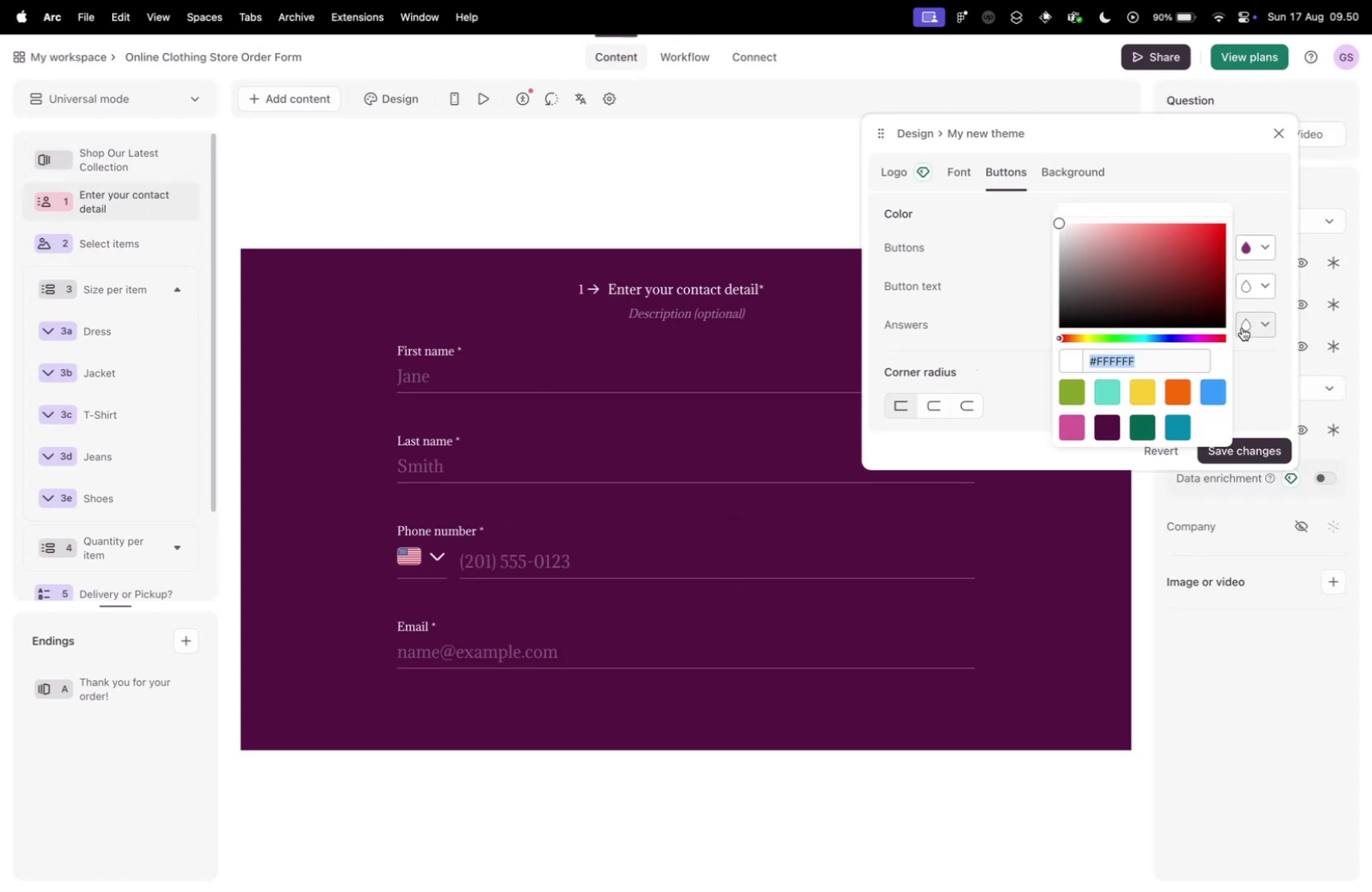 
left_click_drag(start_coordinate=[1095, 265], to_coordinate=[1008, 94])
 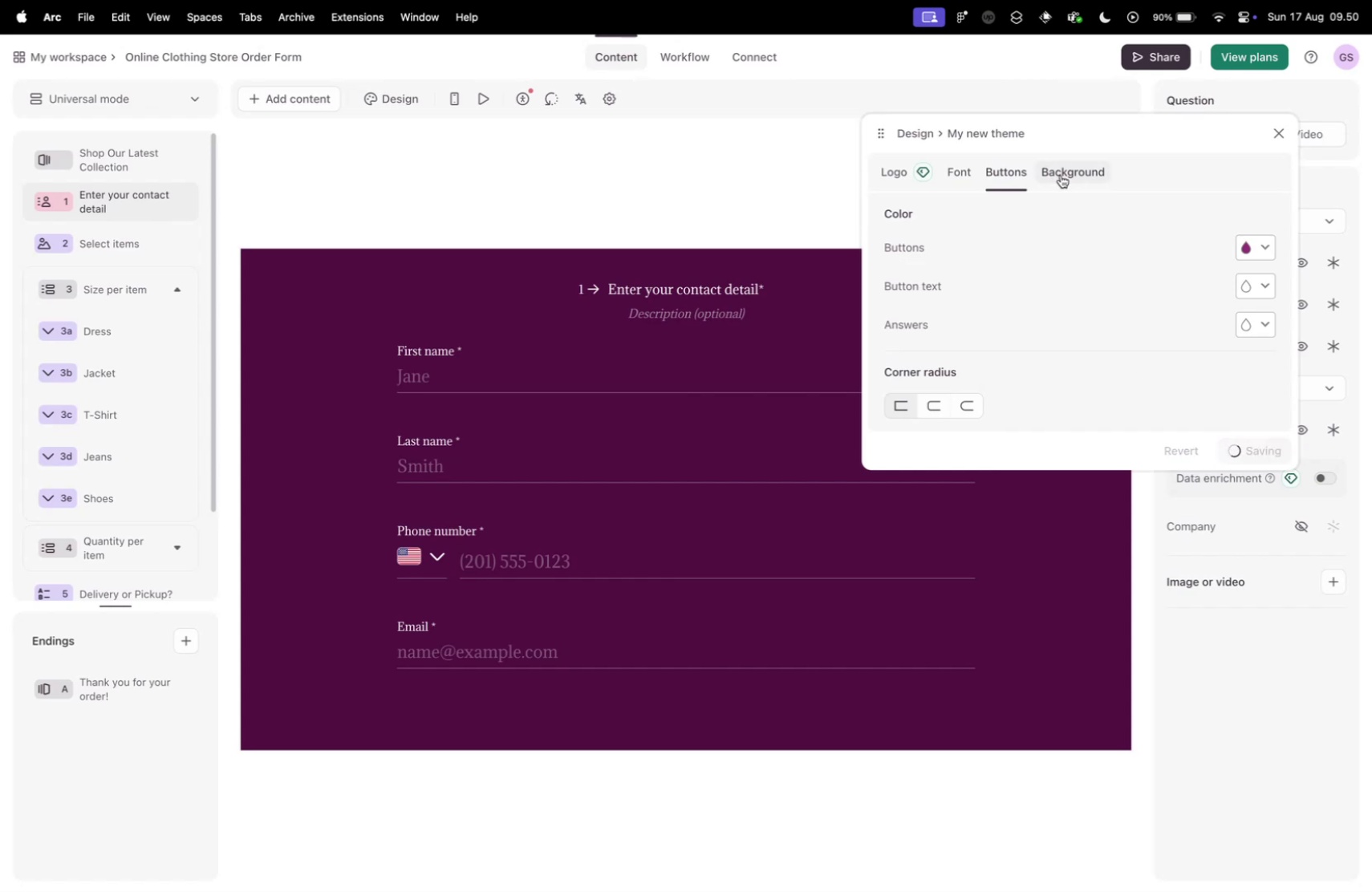 
left_click([1271, 128])
 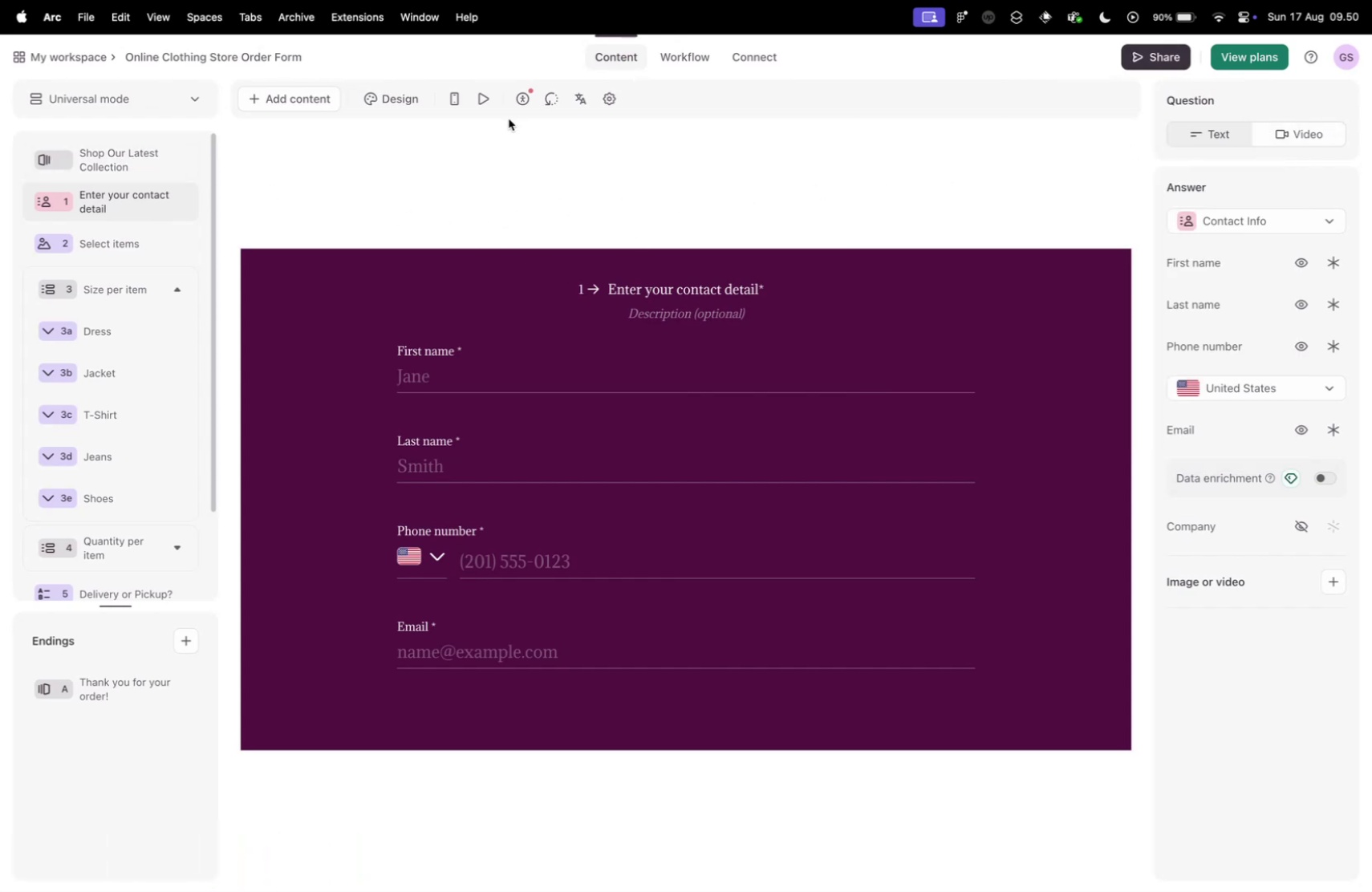 
wait(7.39)
 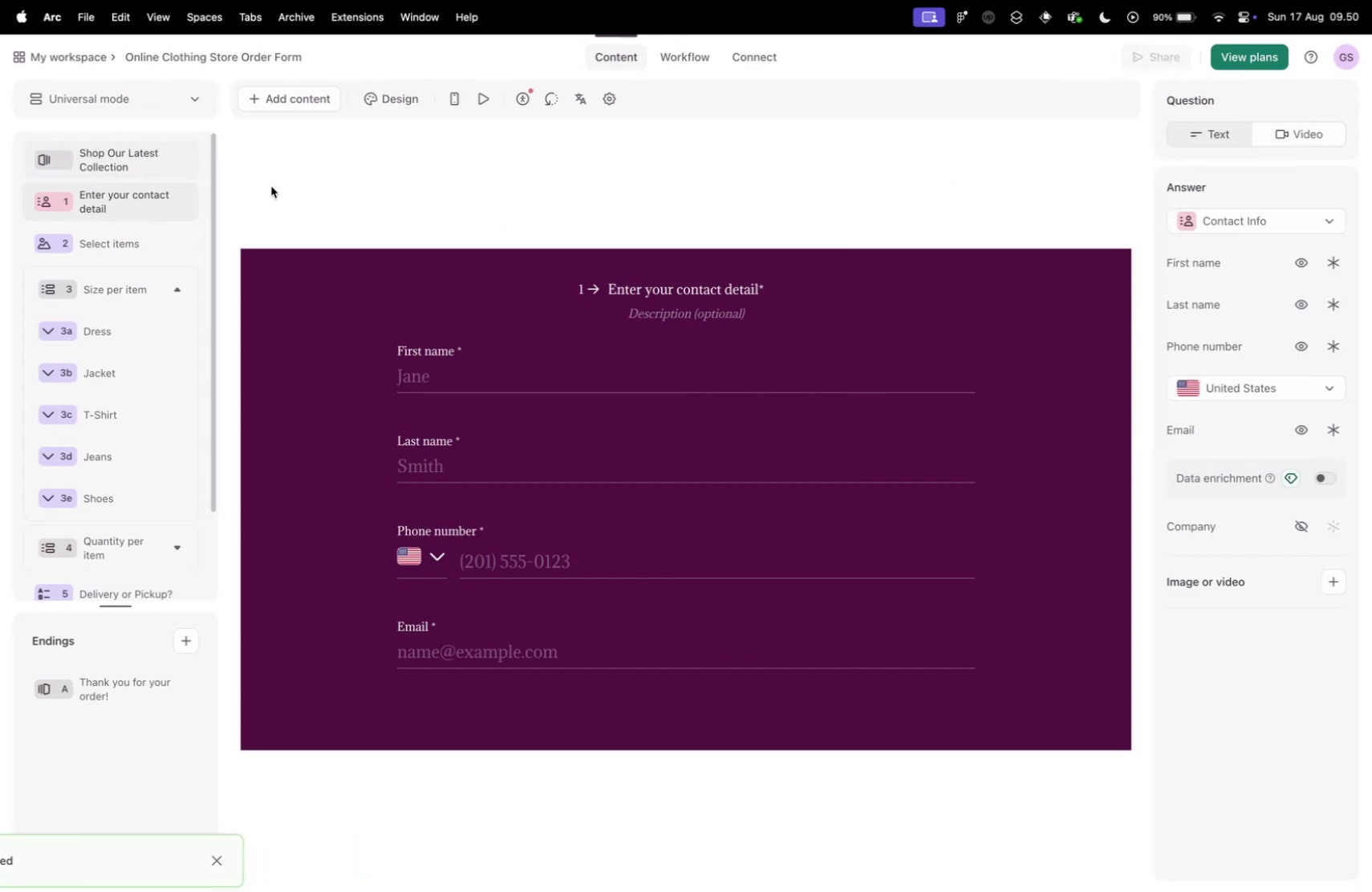 
left_click([384, 94])
 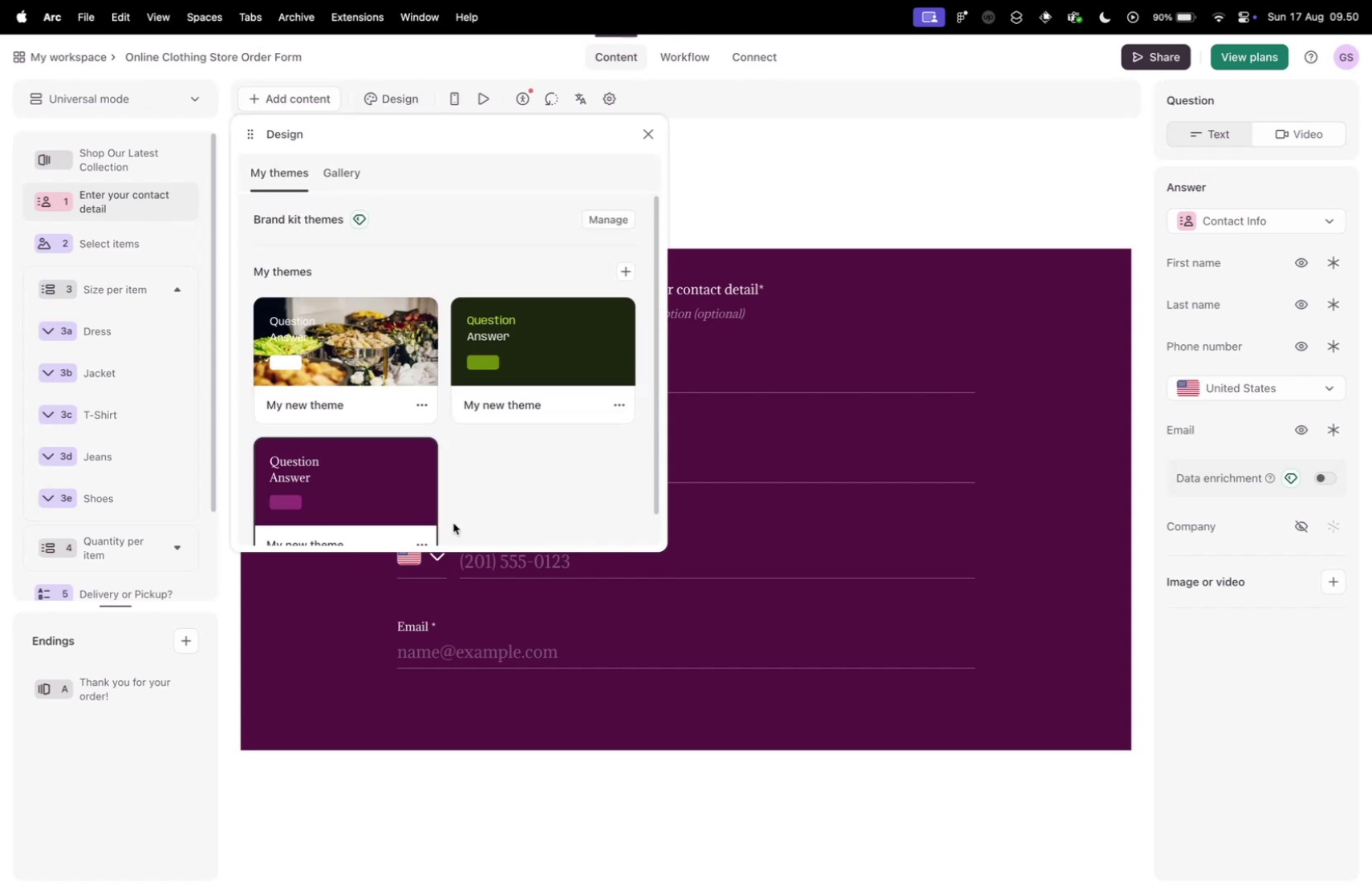 
left_click([420, 537])
 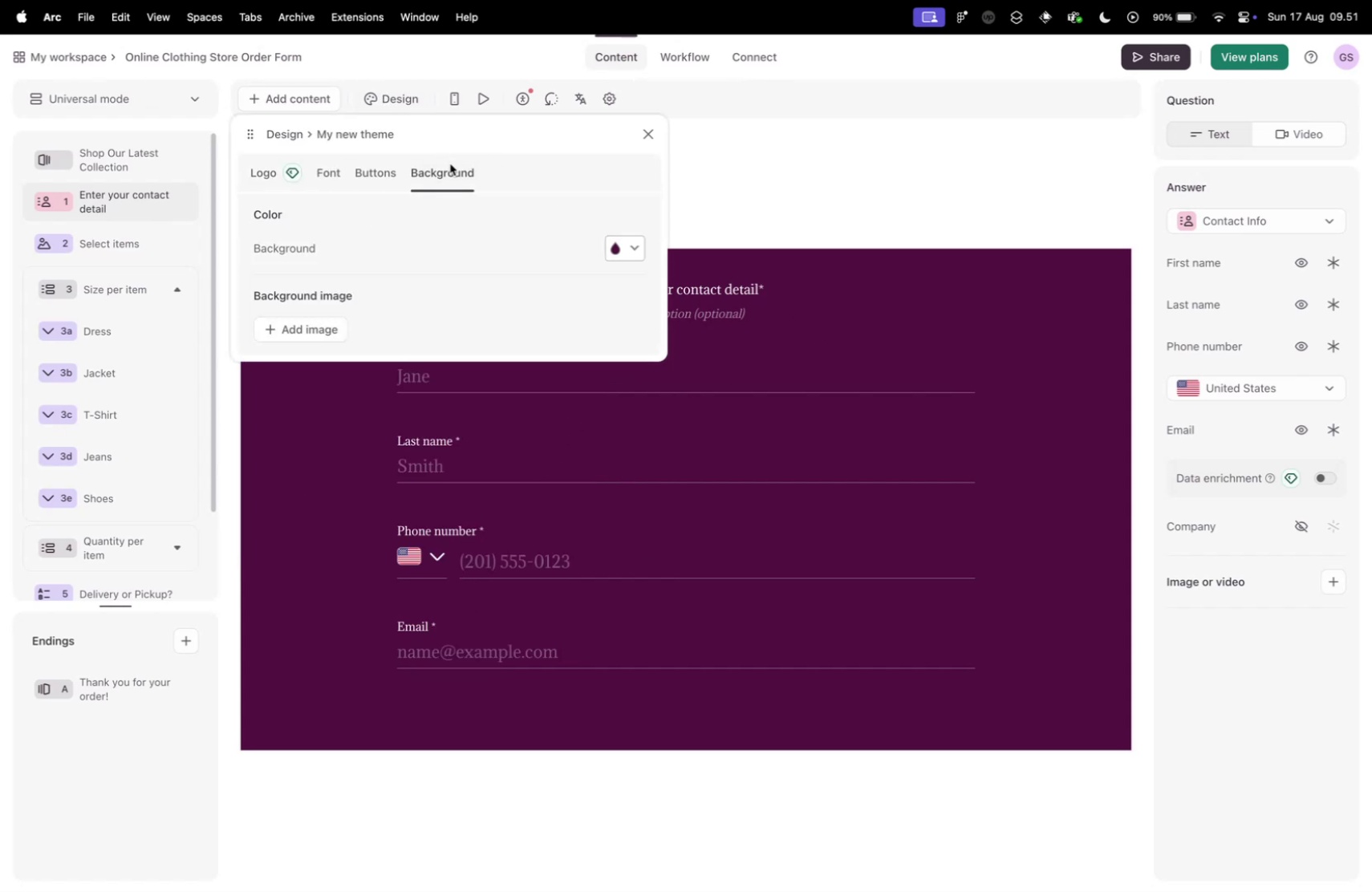 
left_click([306, 329])
 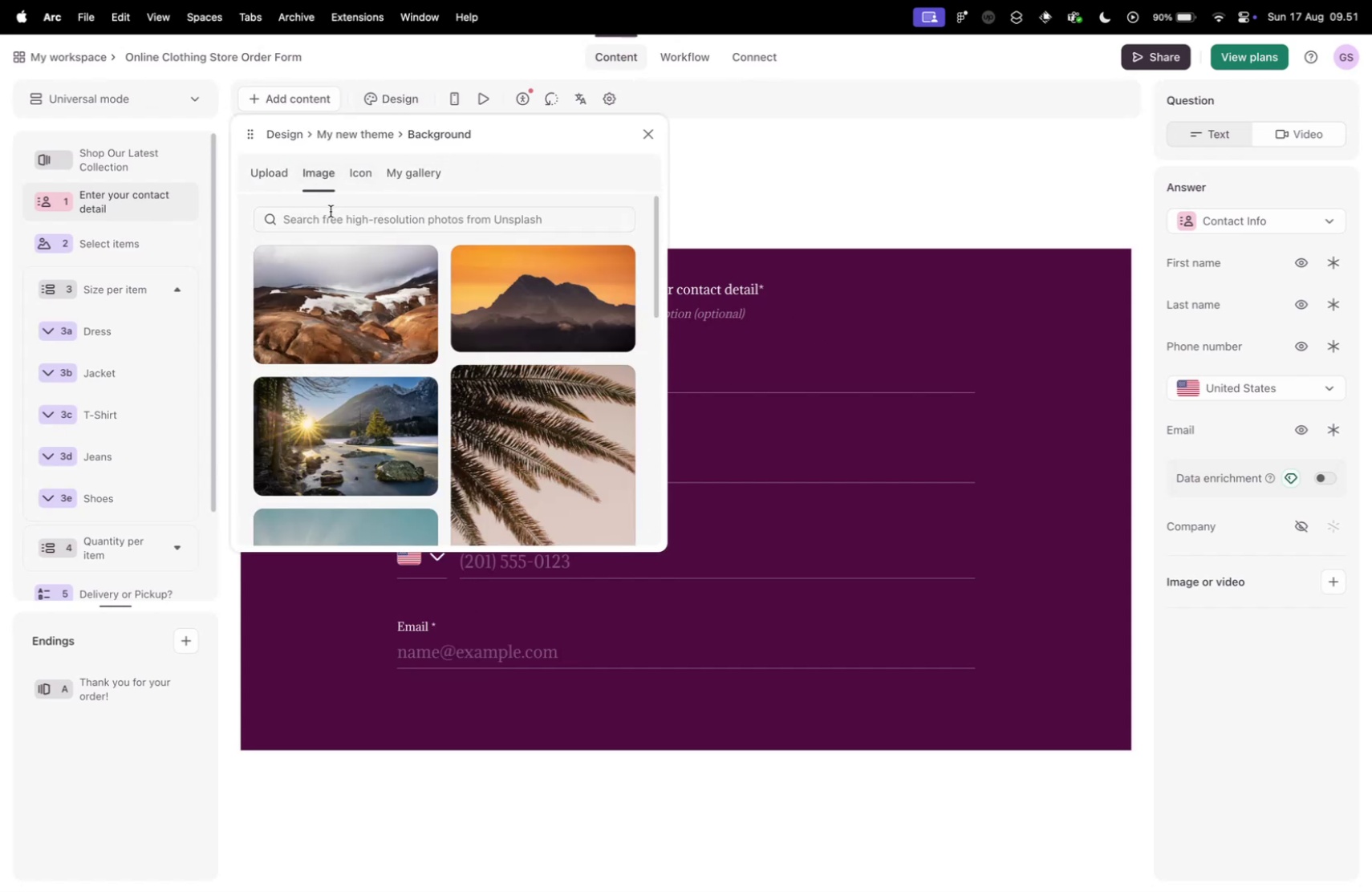 
double_click([327, 216])
 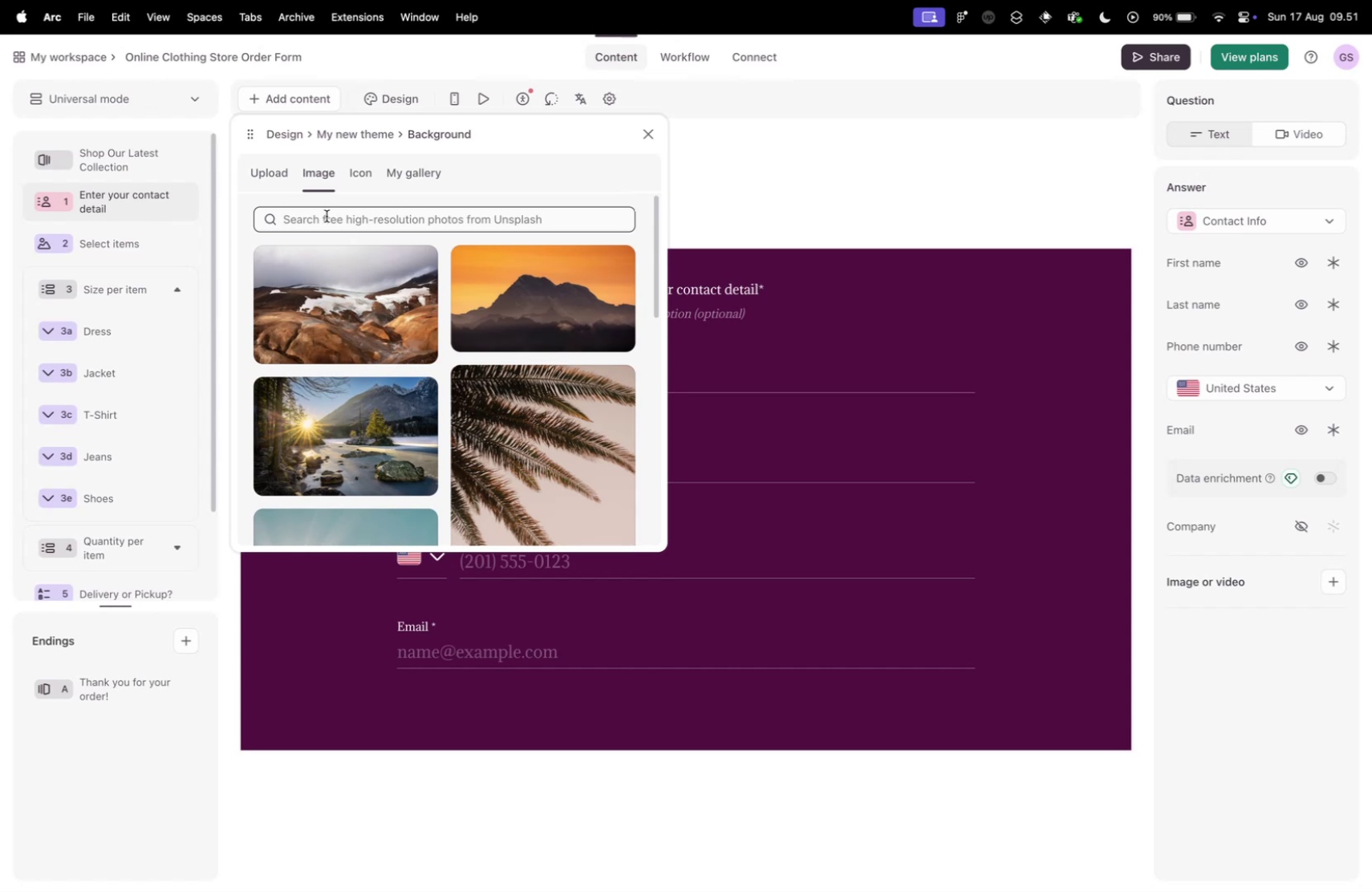 
type(baclk)
key(Backspace)
key(Backspace)
type(kground)
 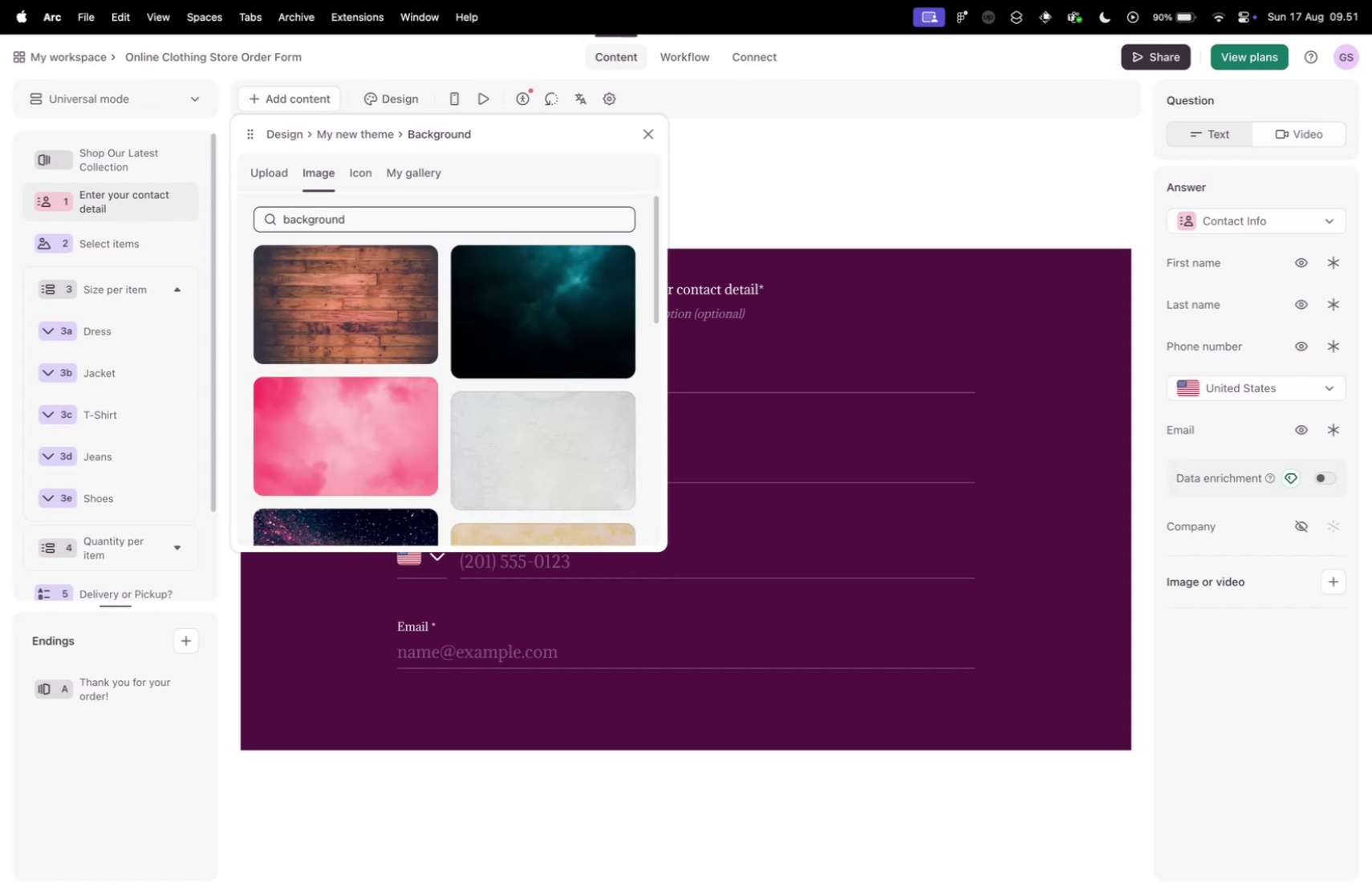 
scroll: coordinate [539, 360], scroll_direction: down, amount: 8.0
 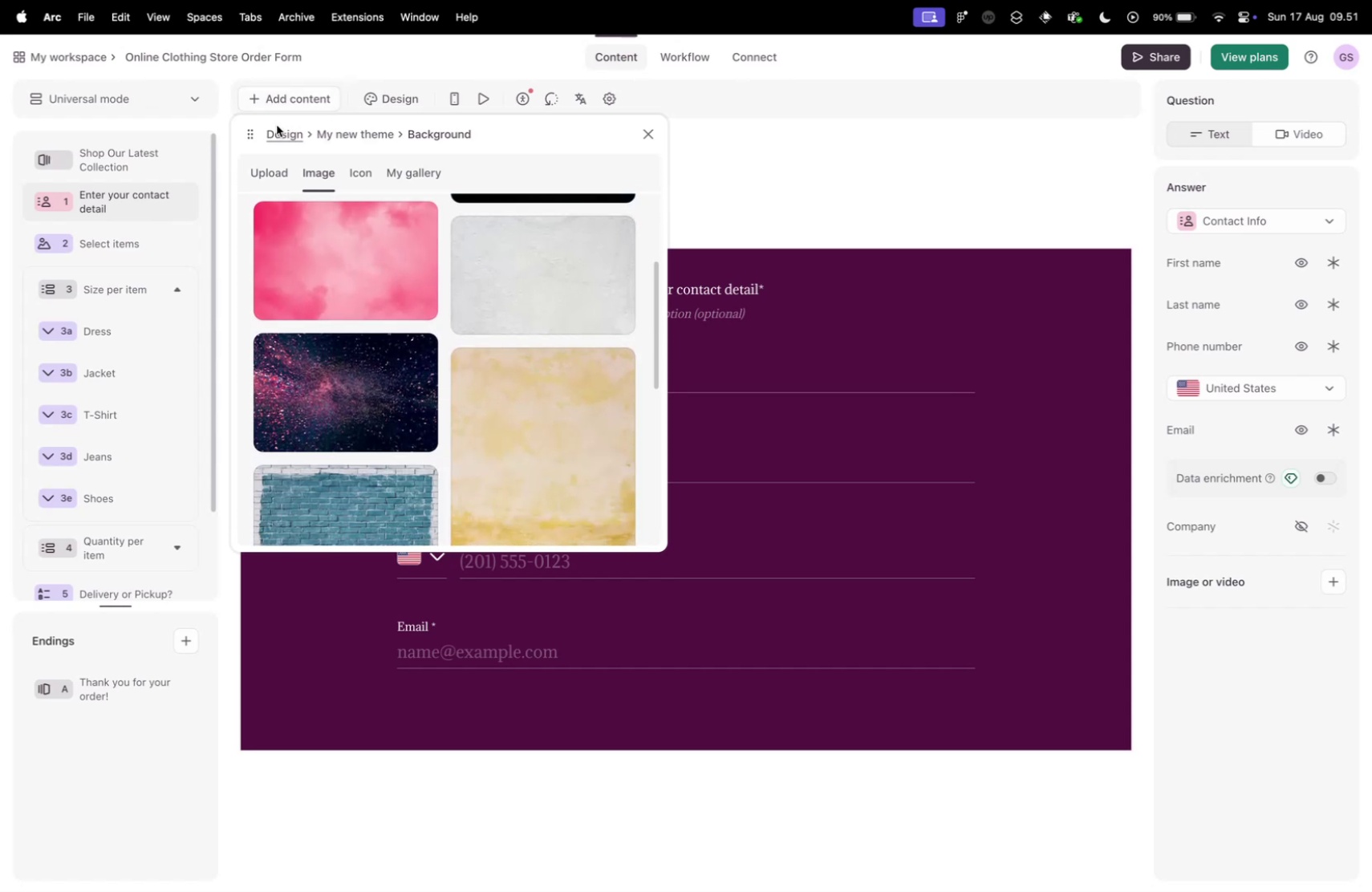 
left_click_drag(start_coordinate=[254, 132], to_coordinate=[902, 75])
 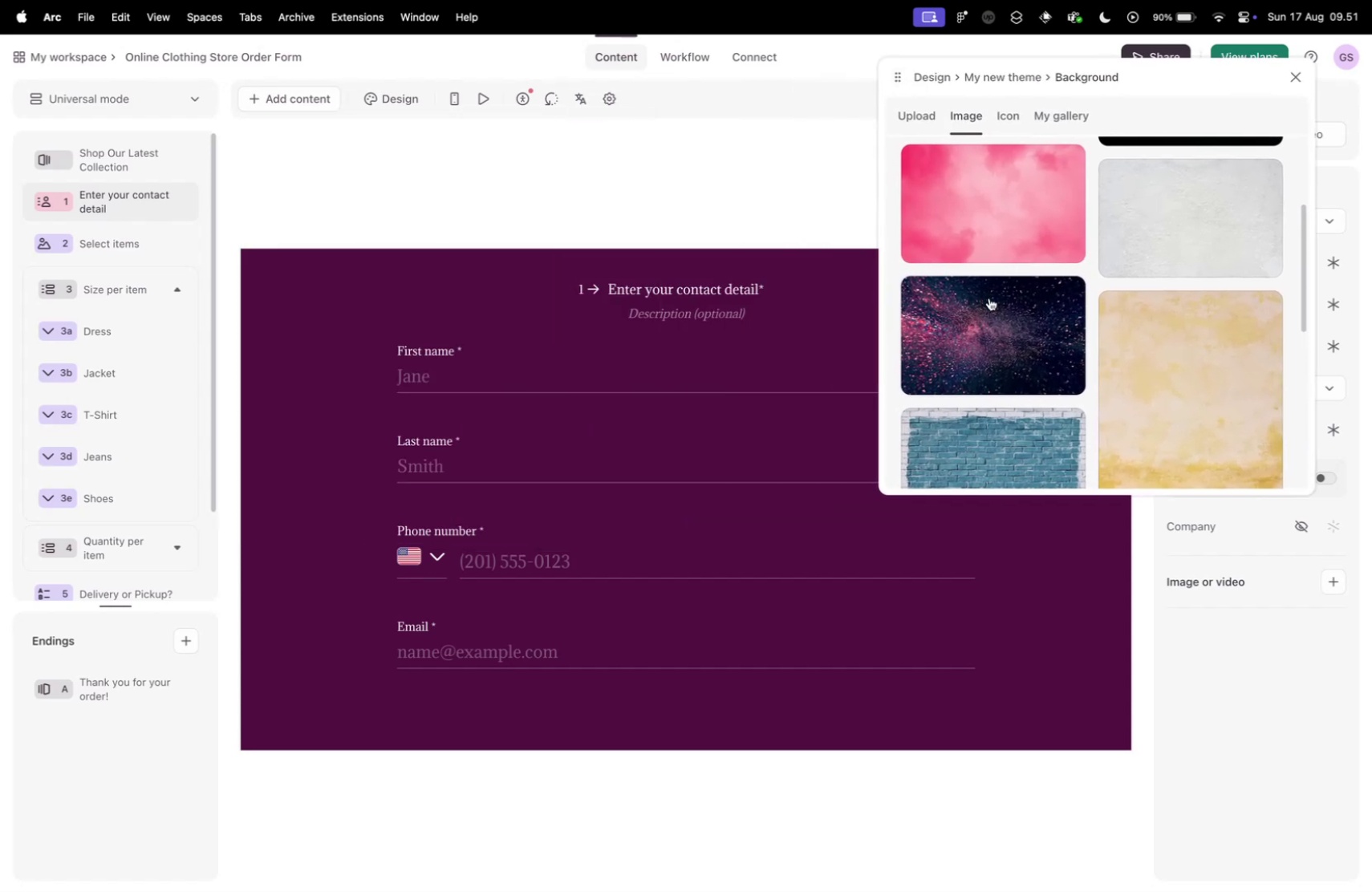 
scroll: coordinate [1044, 346], scroll_direction: down, amount: 54.0
 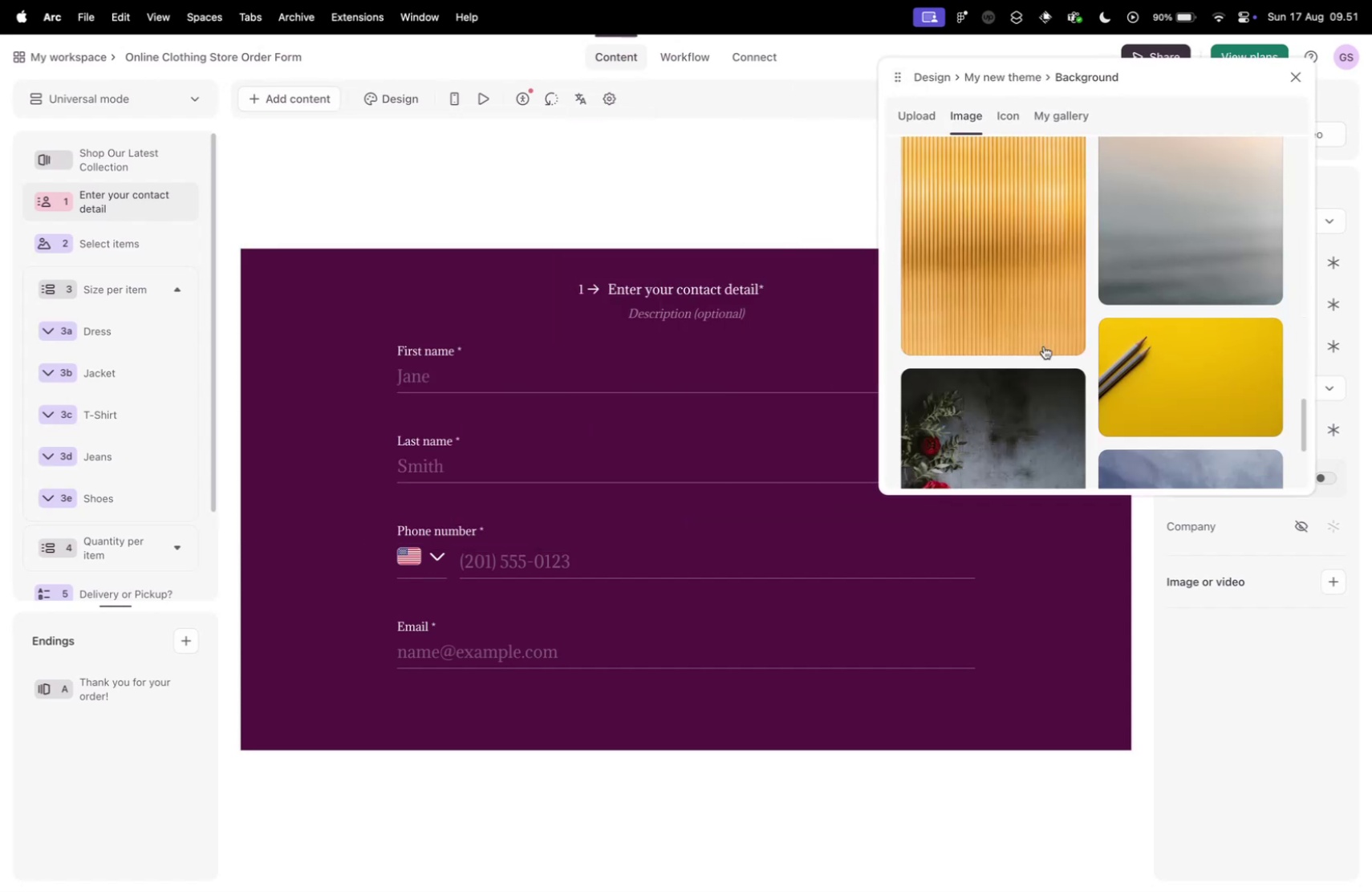 
scroll: coordinate [1033, 347], scroll_direction: down, amount: 60.0
 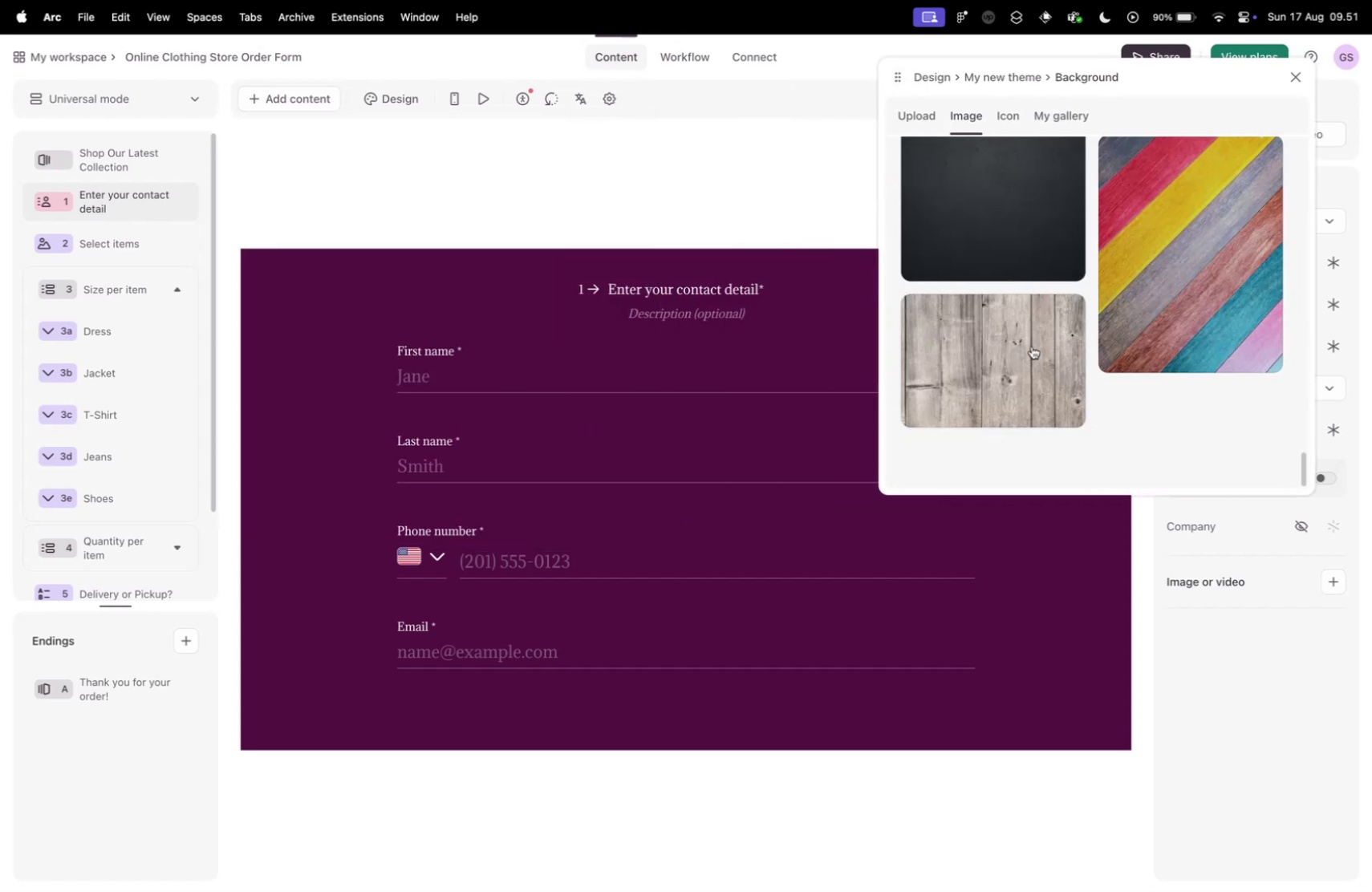 
scroll: coordinate [1032, 346], scroll_direction: up, amount: 5.0
 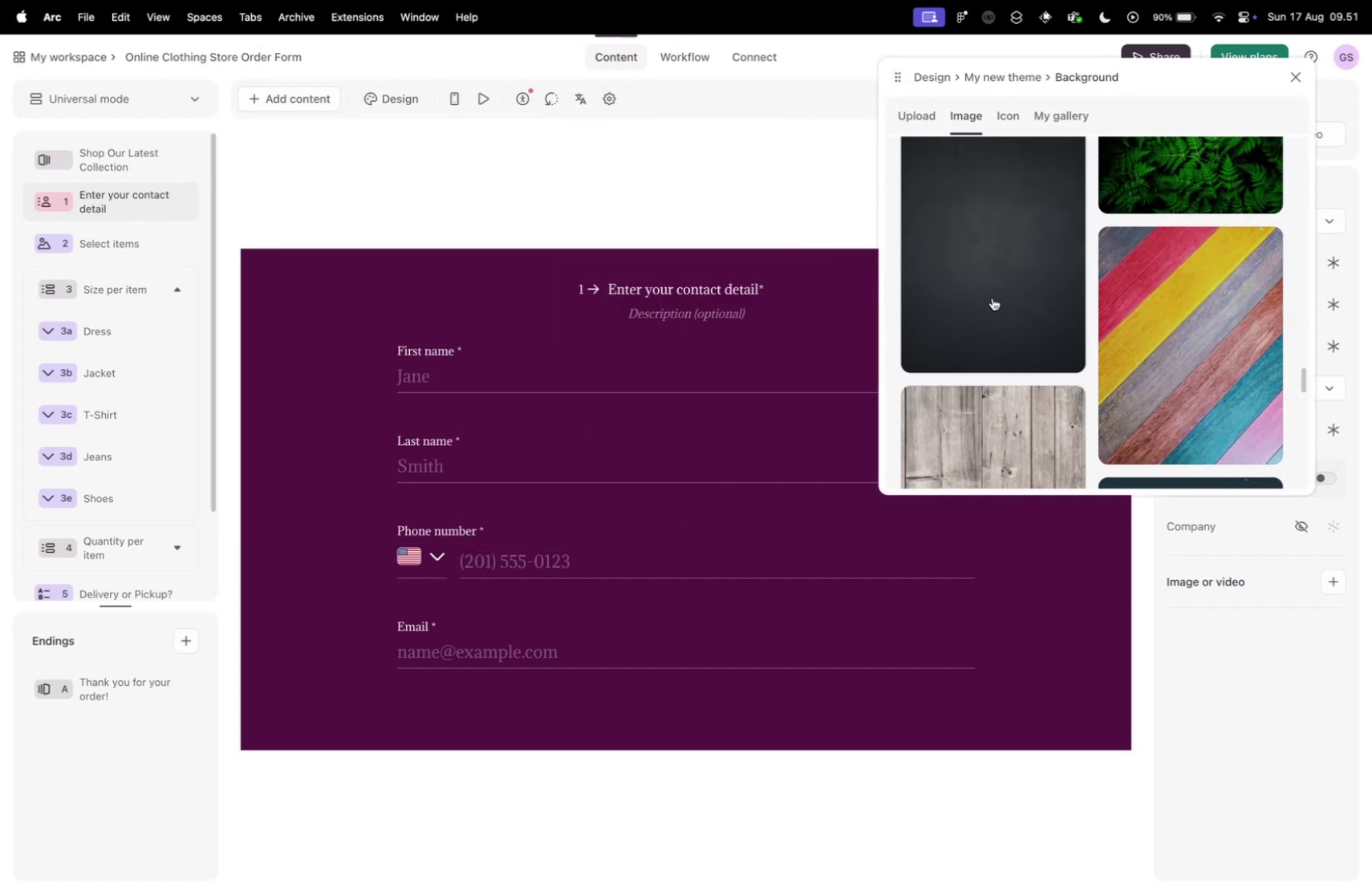 
left_click([992, 298])
 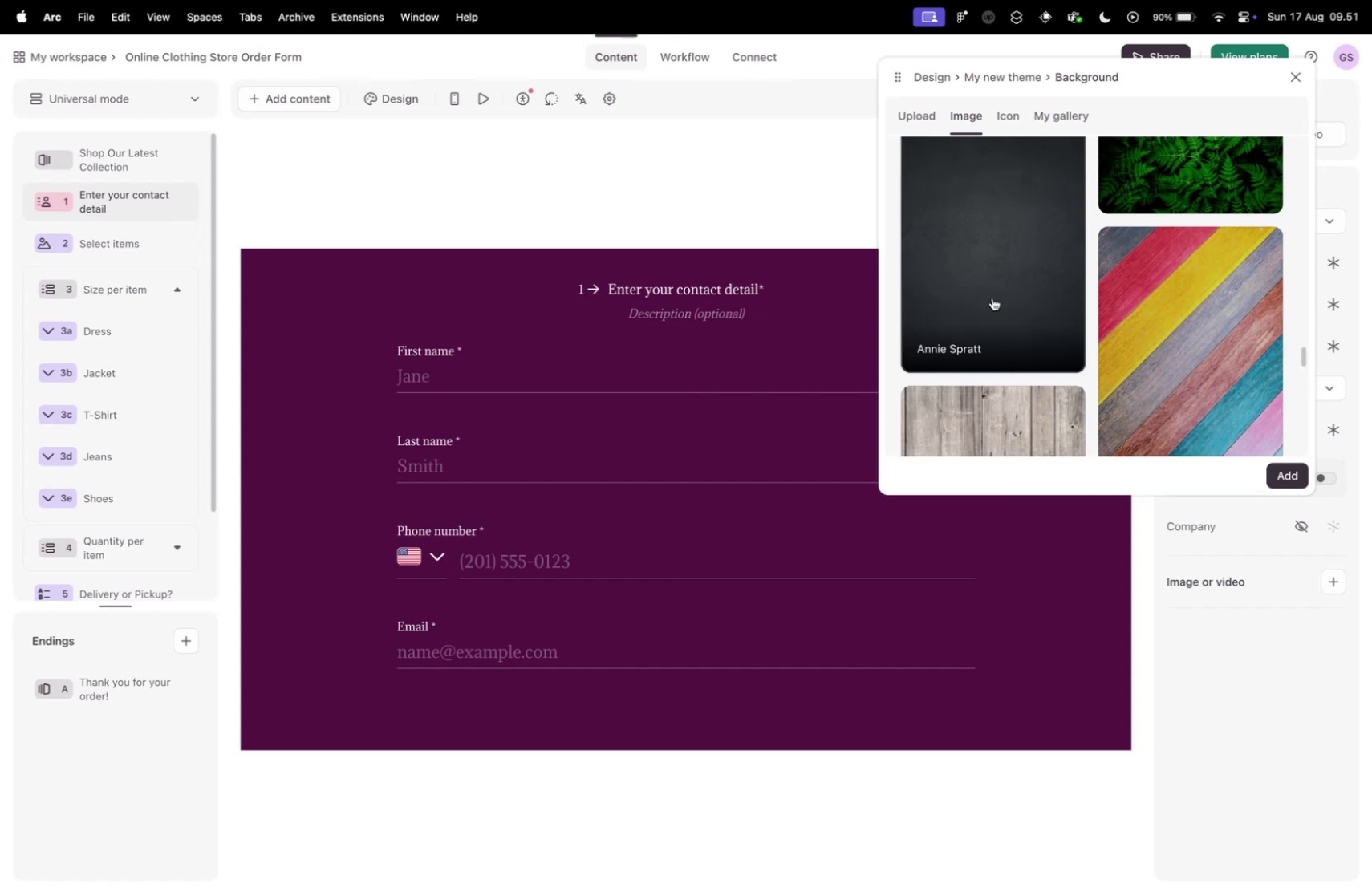 
scroll: coordinate [991, 302], scroll_direction: down, amount: 16.0
 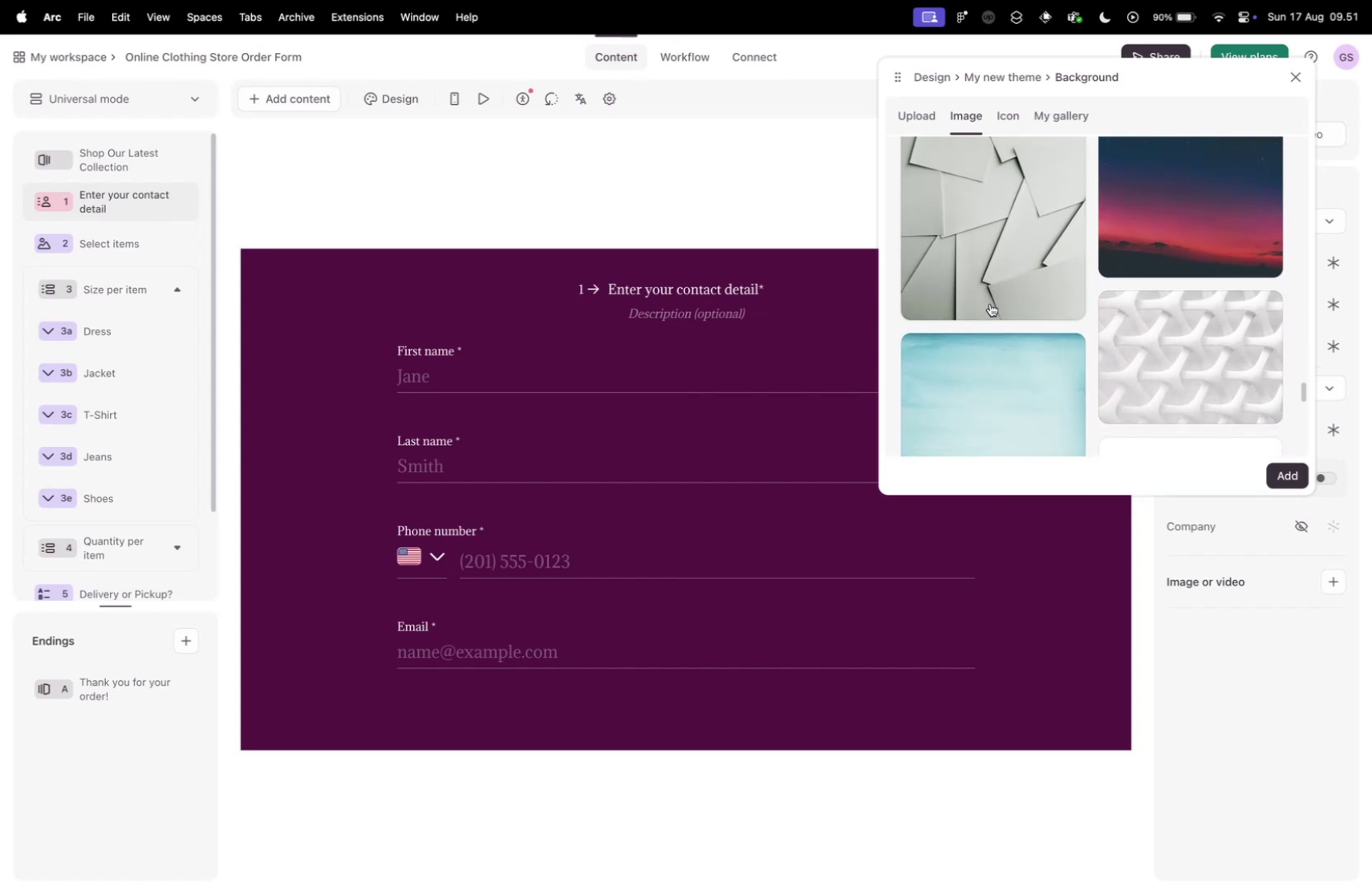 
scroll: coordinate [990, 303], scroll_direction: up, amount: 5.0
 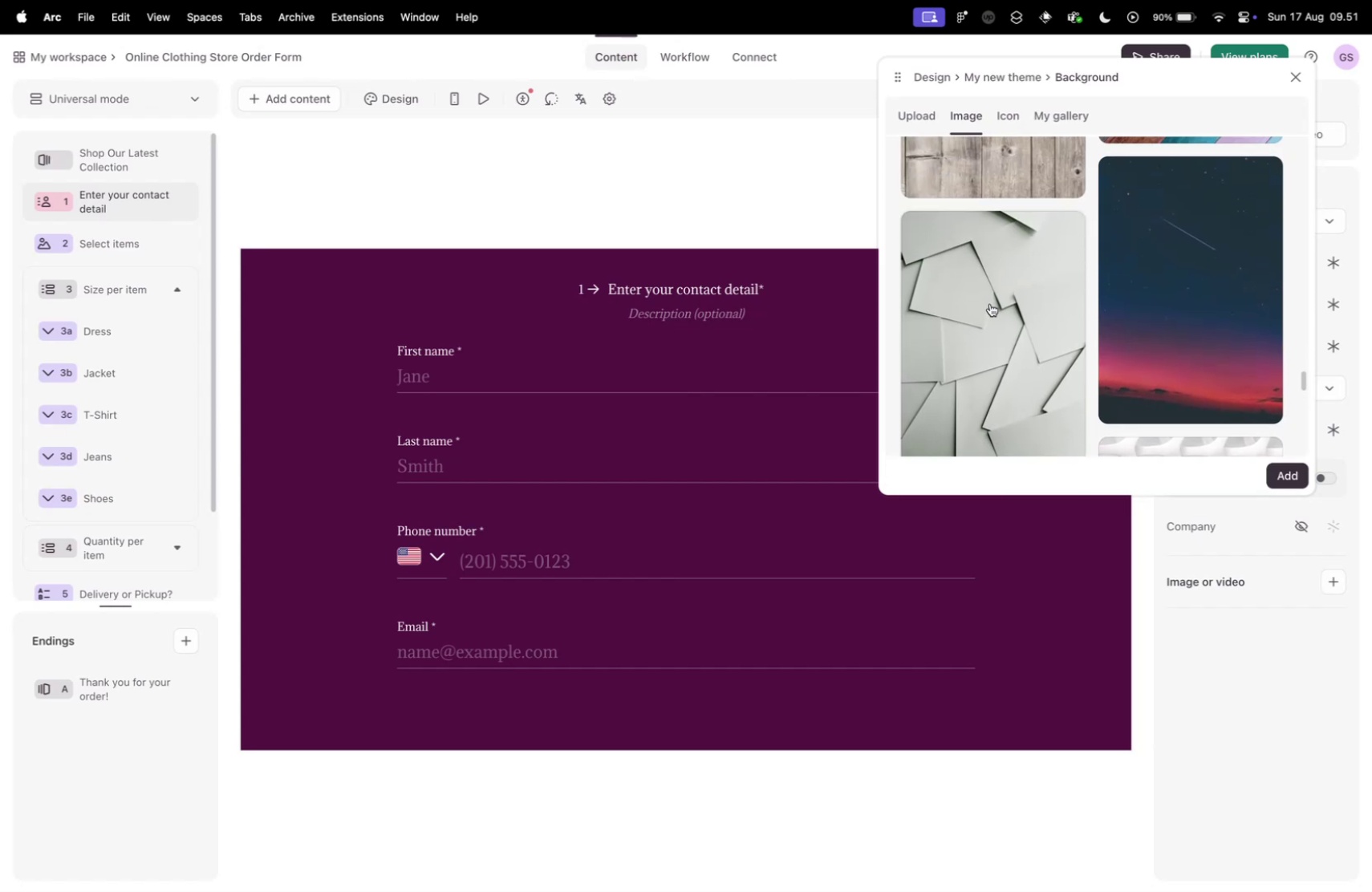 
scroll: coordinate [1049, 351], scroll_direction: down, amount: 48.0
 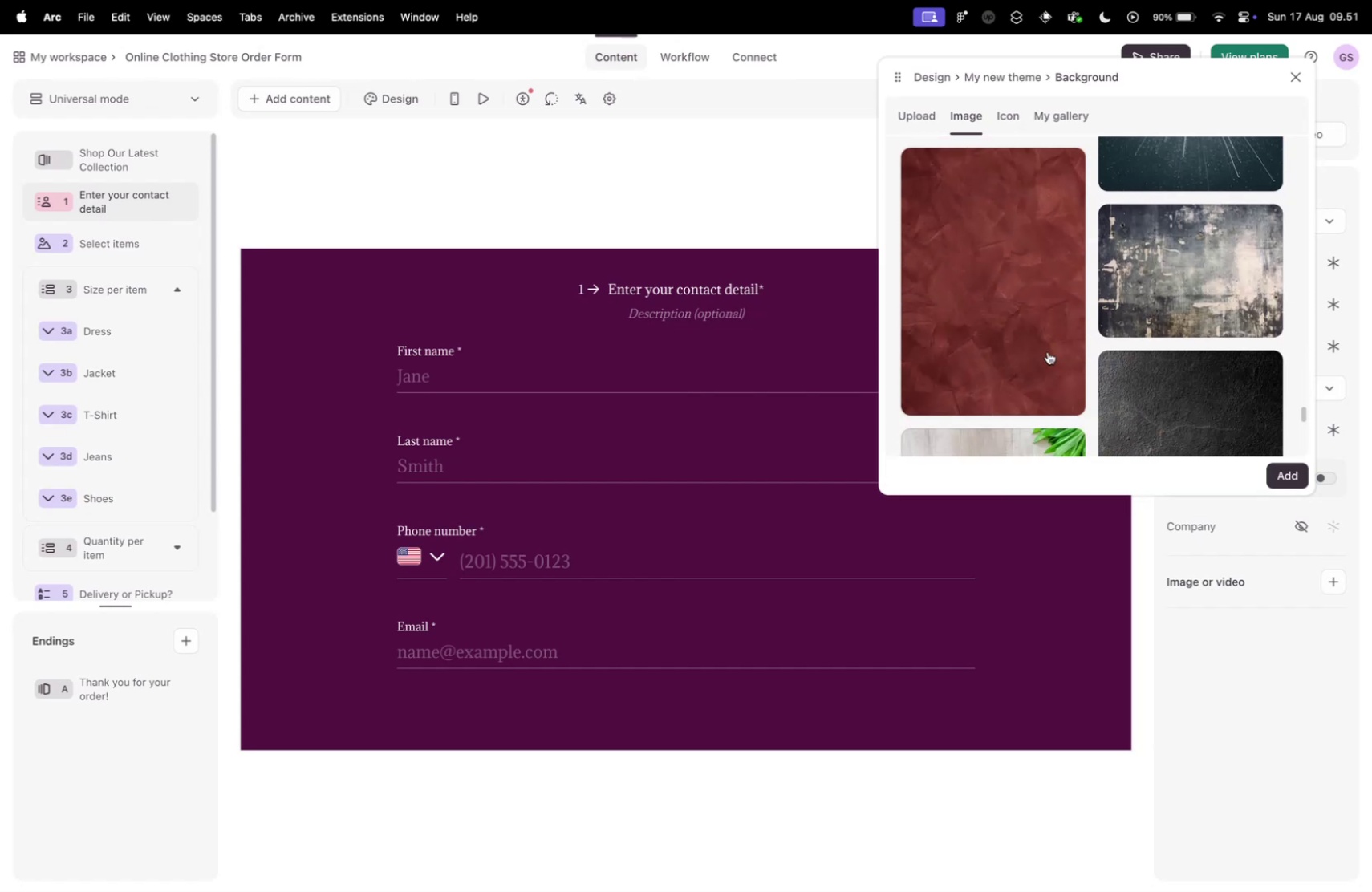 
scroll: coordinate [1048, 351], scroll_direction: up, amount: 5.0
 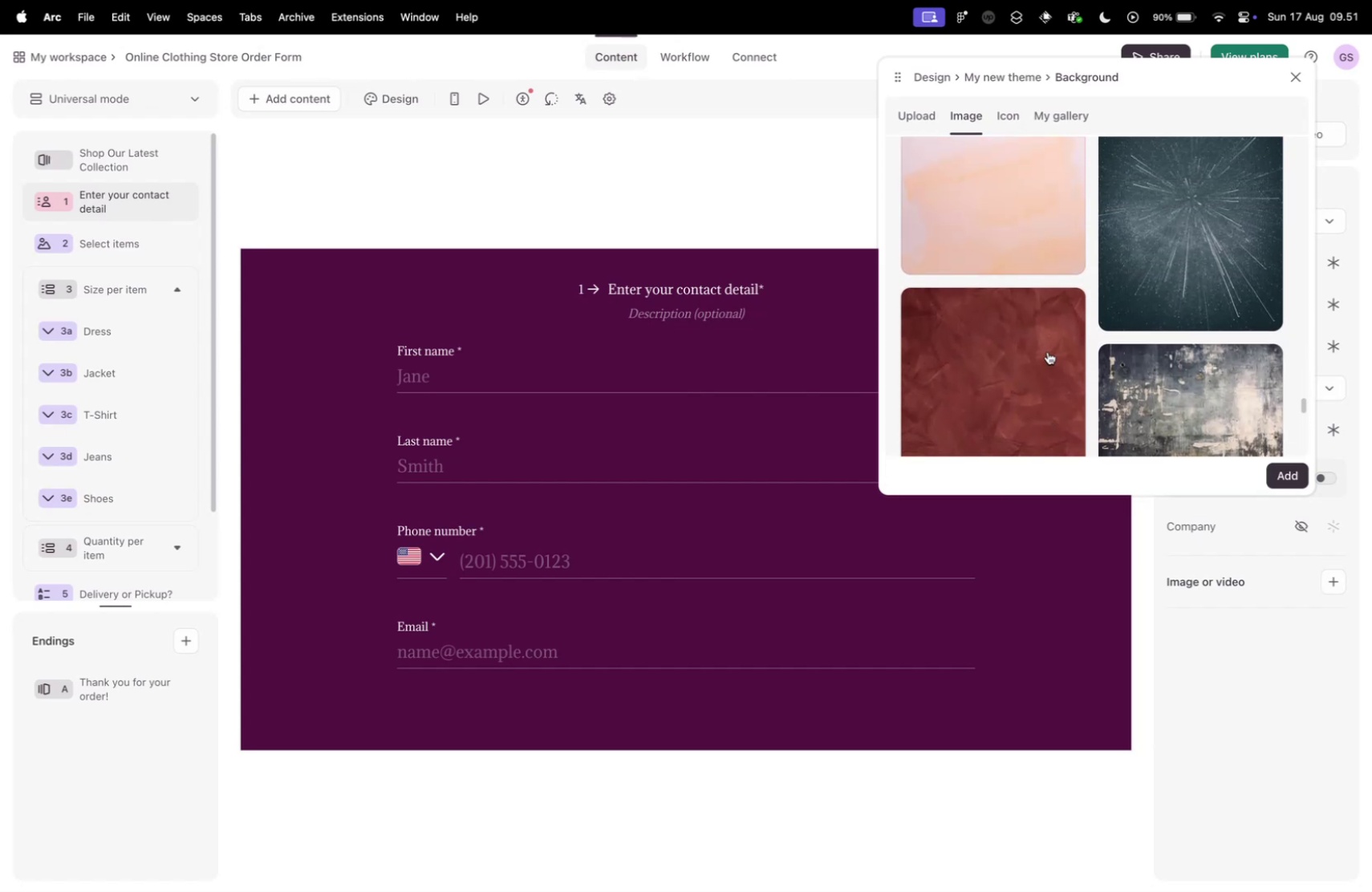 
scroll: coordinate [1048, 351], scroll_direction: down, amount: 11.0
 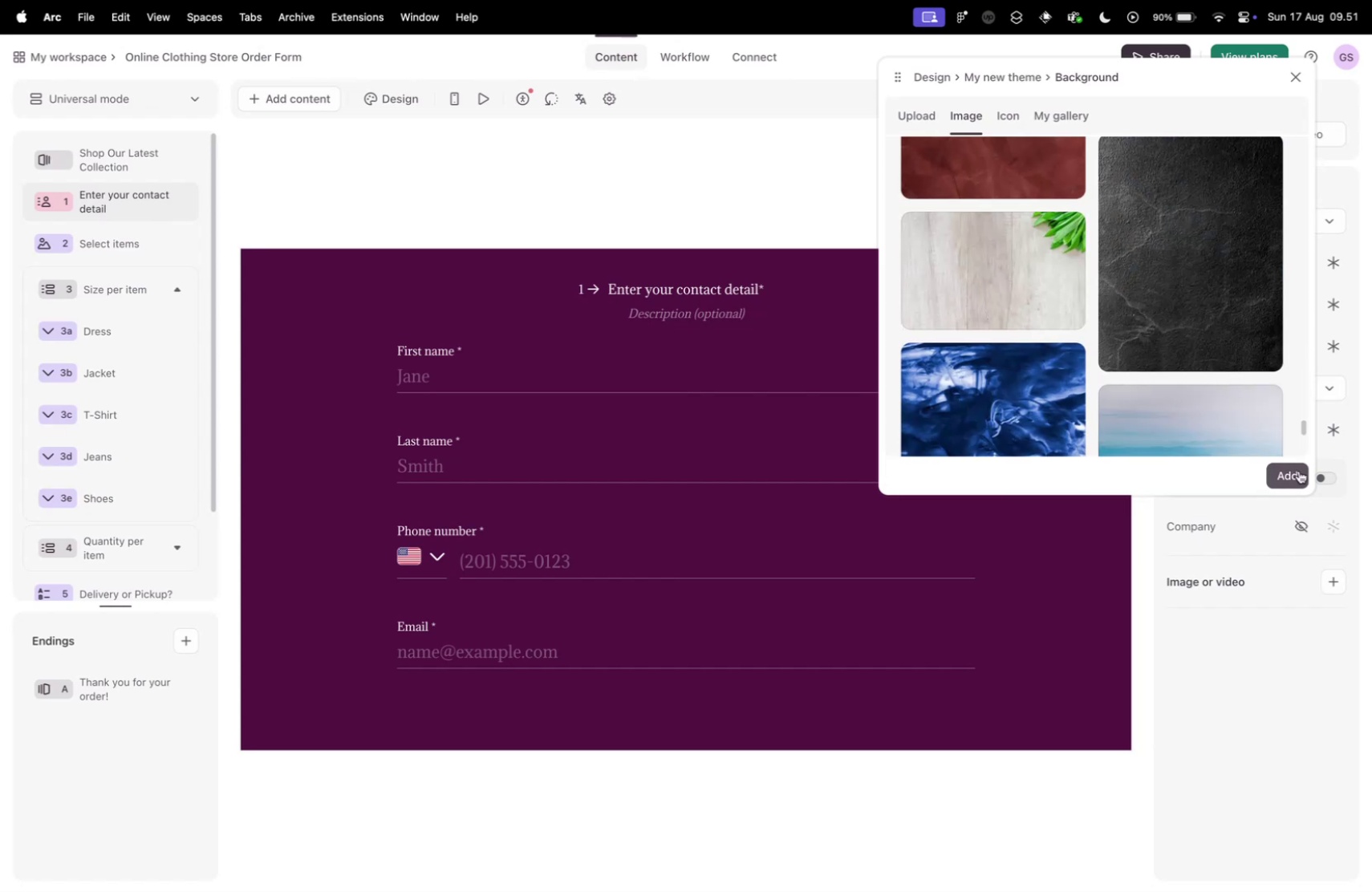 
left_click([1299, 471])
 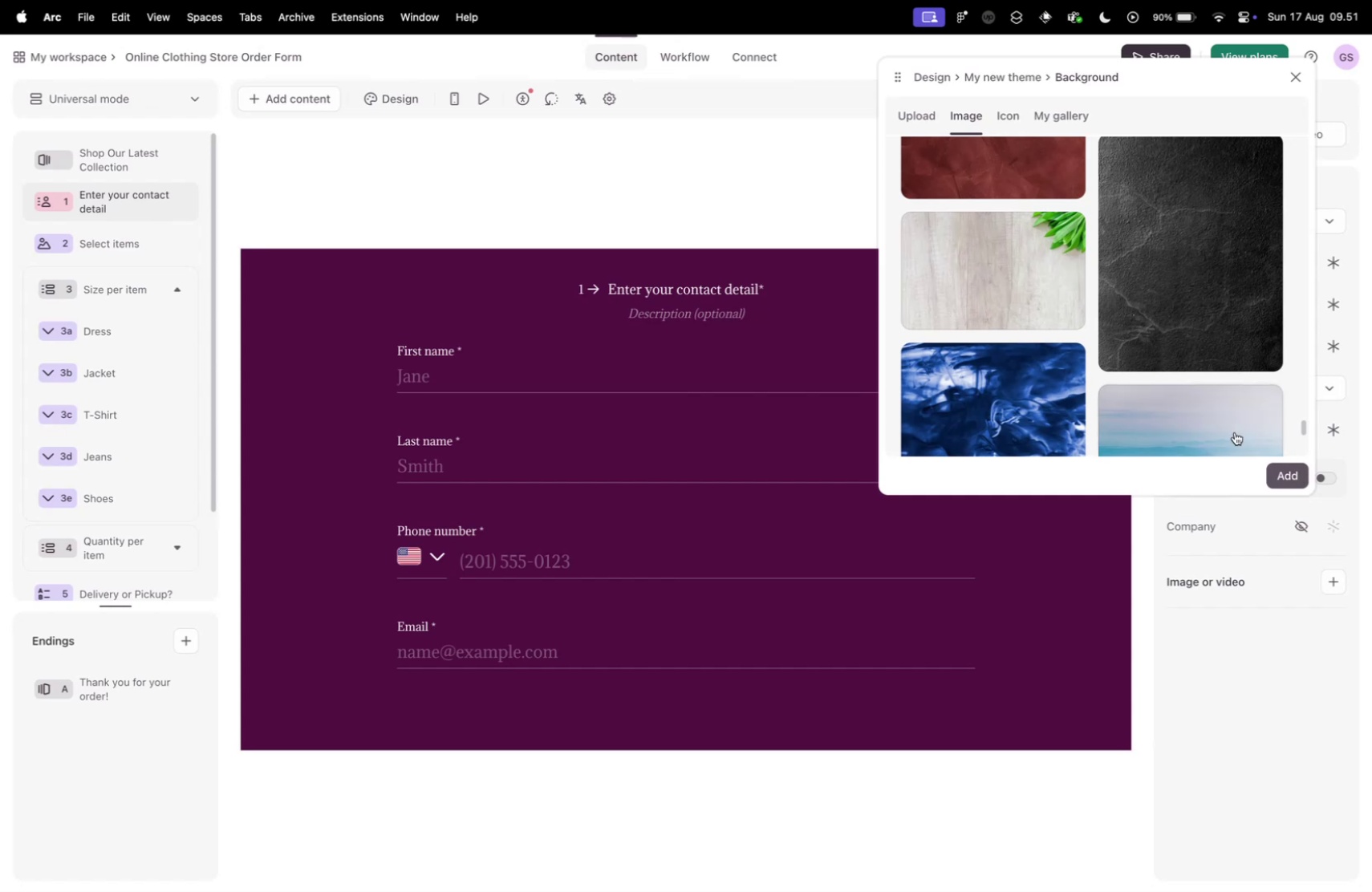 
scroll: coordinate [1039, 340], scroll_direction: down, amount: 28.0
 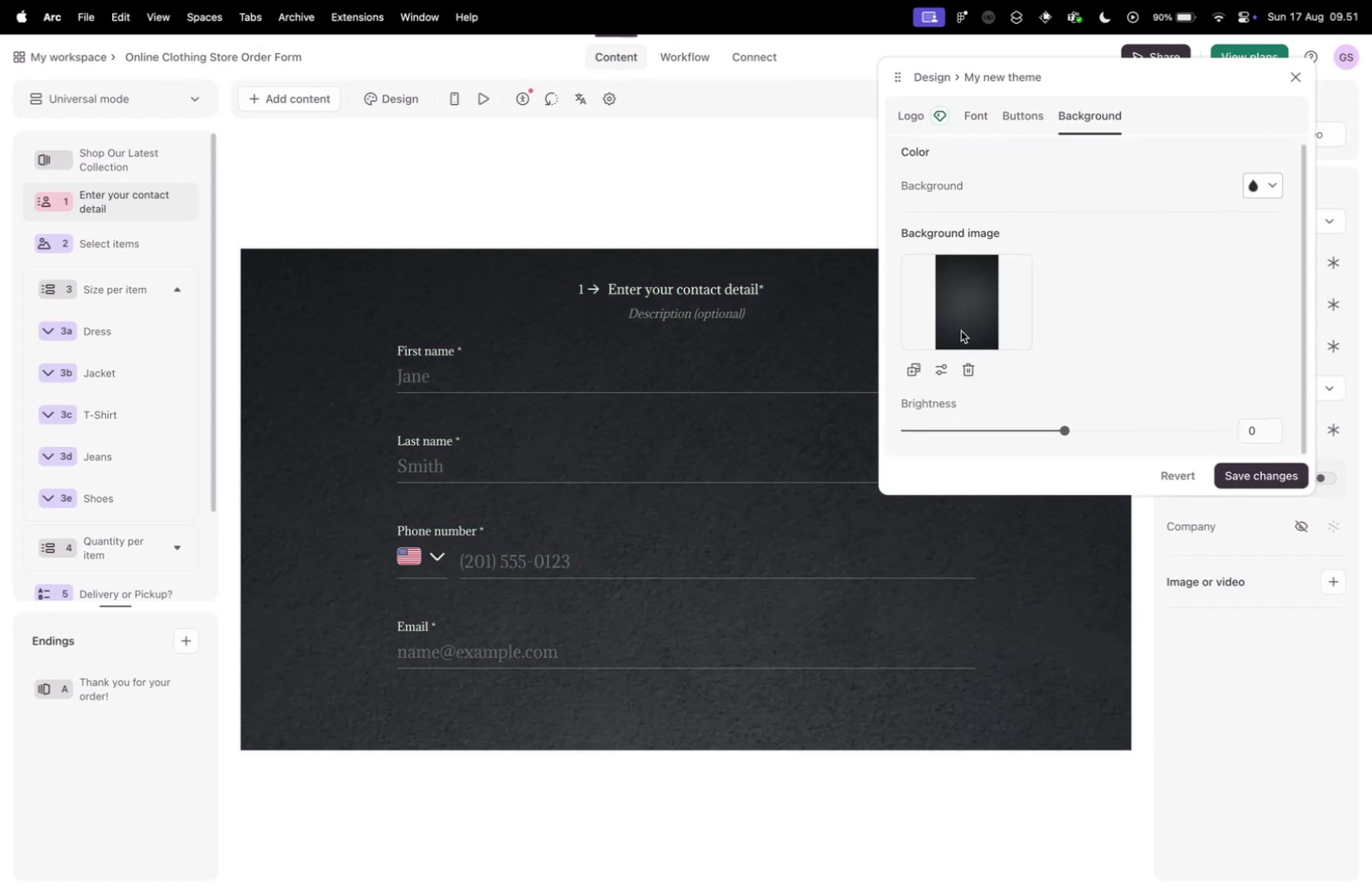 
left_click([944, 367])
 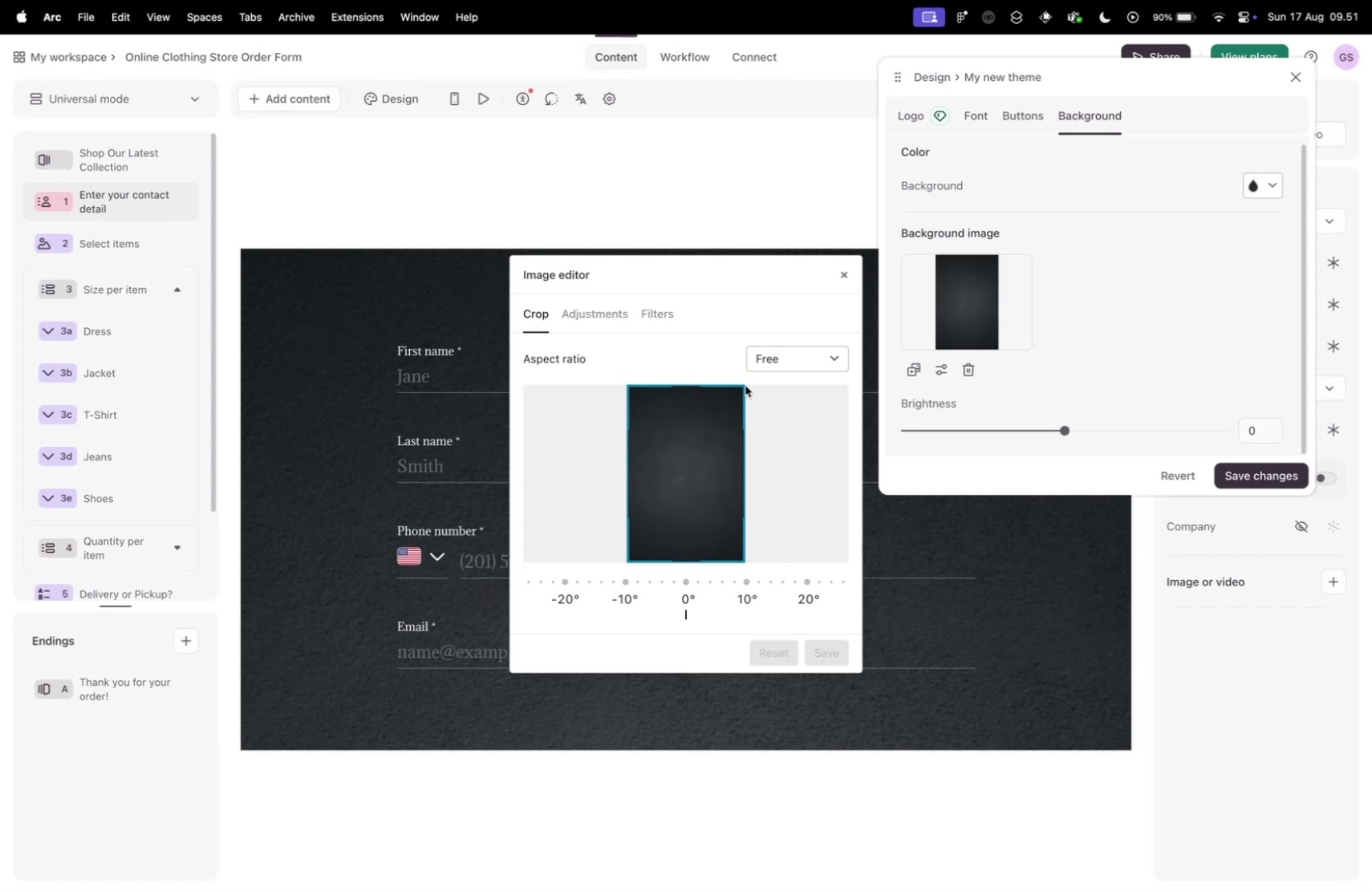 
wait(6.51)
 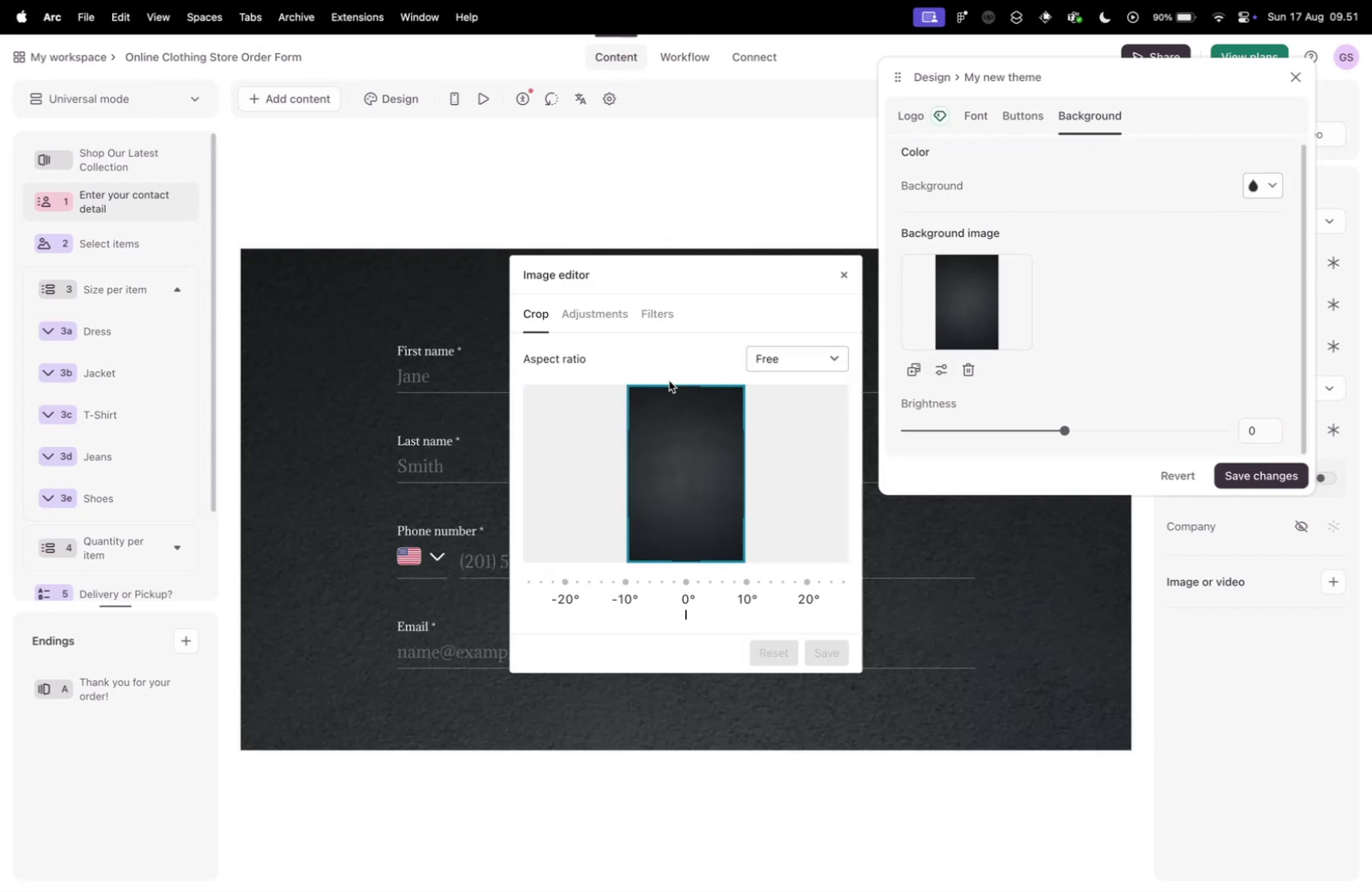 
left_click([790, 353])
 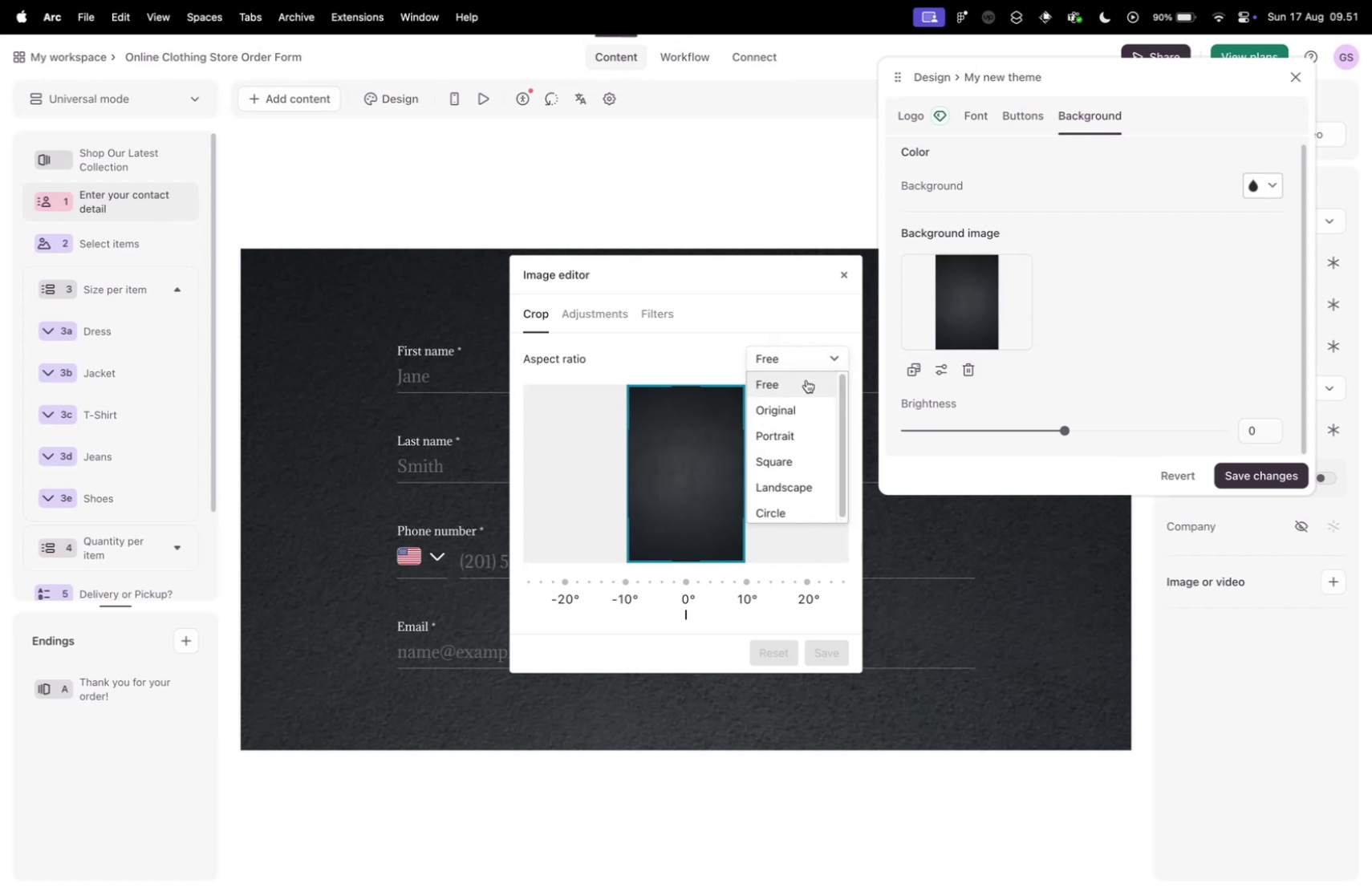 
left_click([824, 351])
 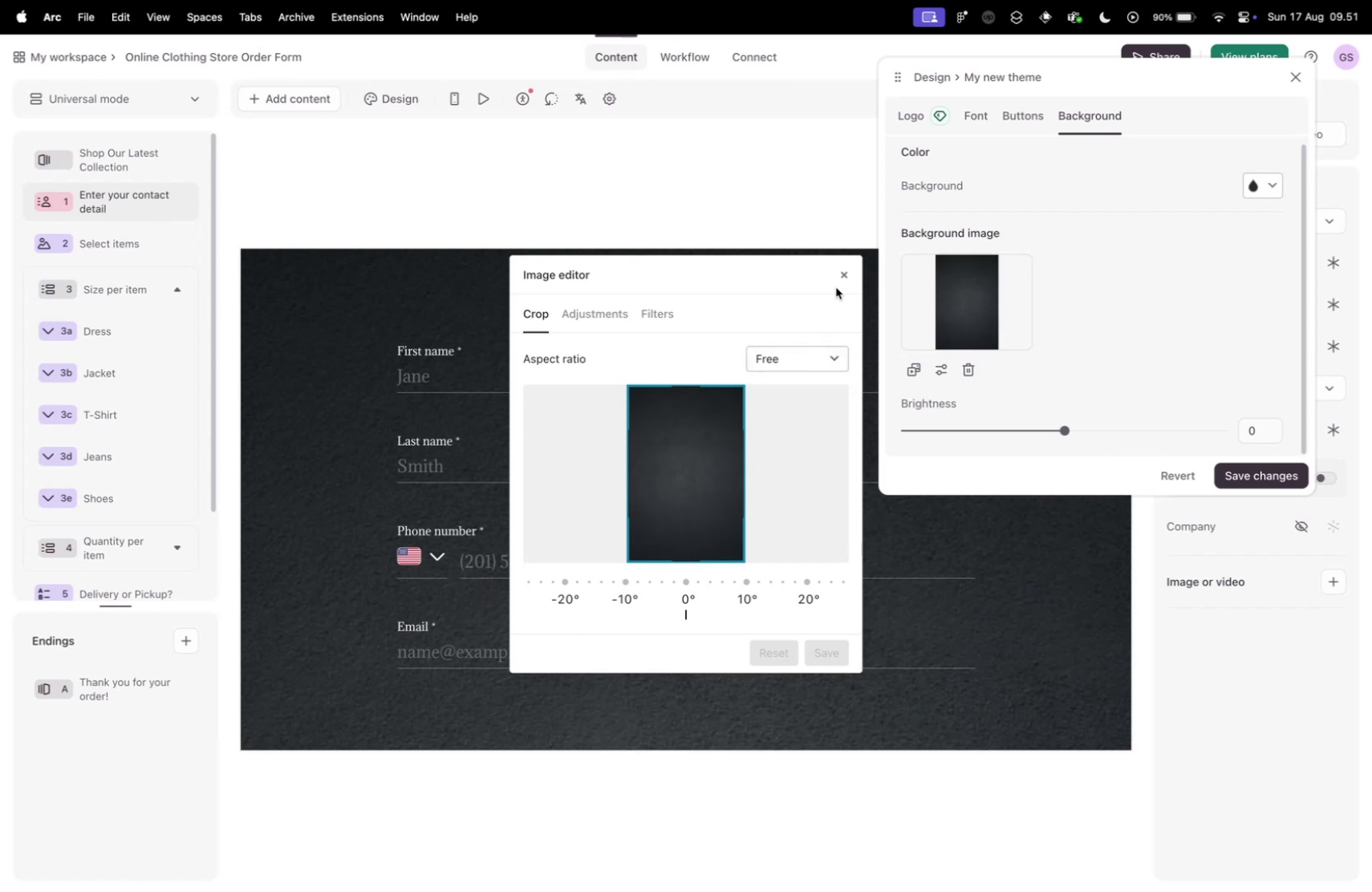 
left_click([836, 278])
 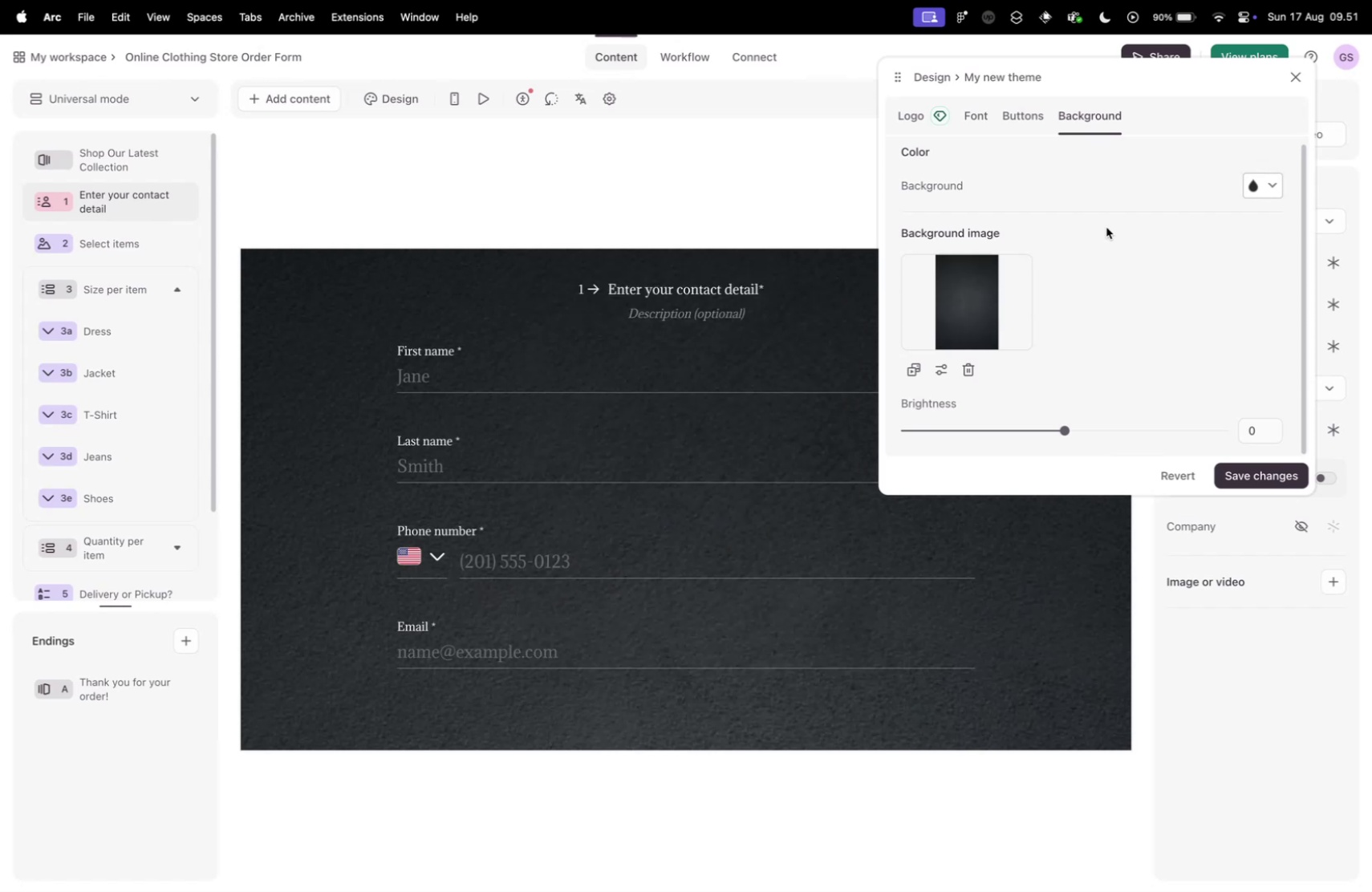 
scroll: coordinate [1079, 333], scroll_direction: down, amount: 10.0
 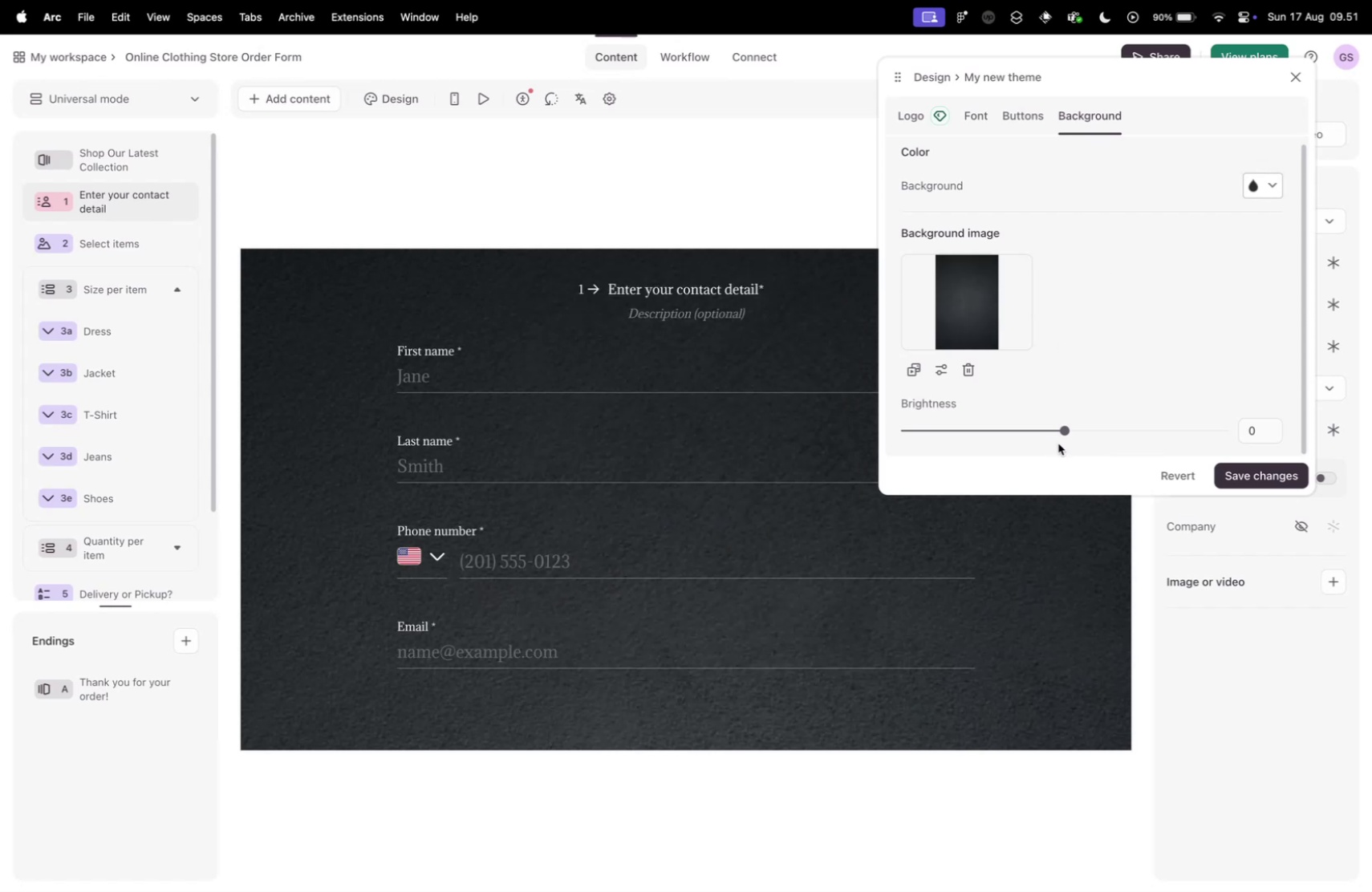 
left_click_drag(start_coordinate=[1064, 428], to_coordinate=[1013, 424])
 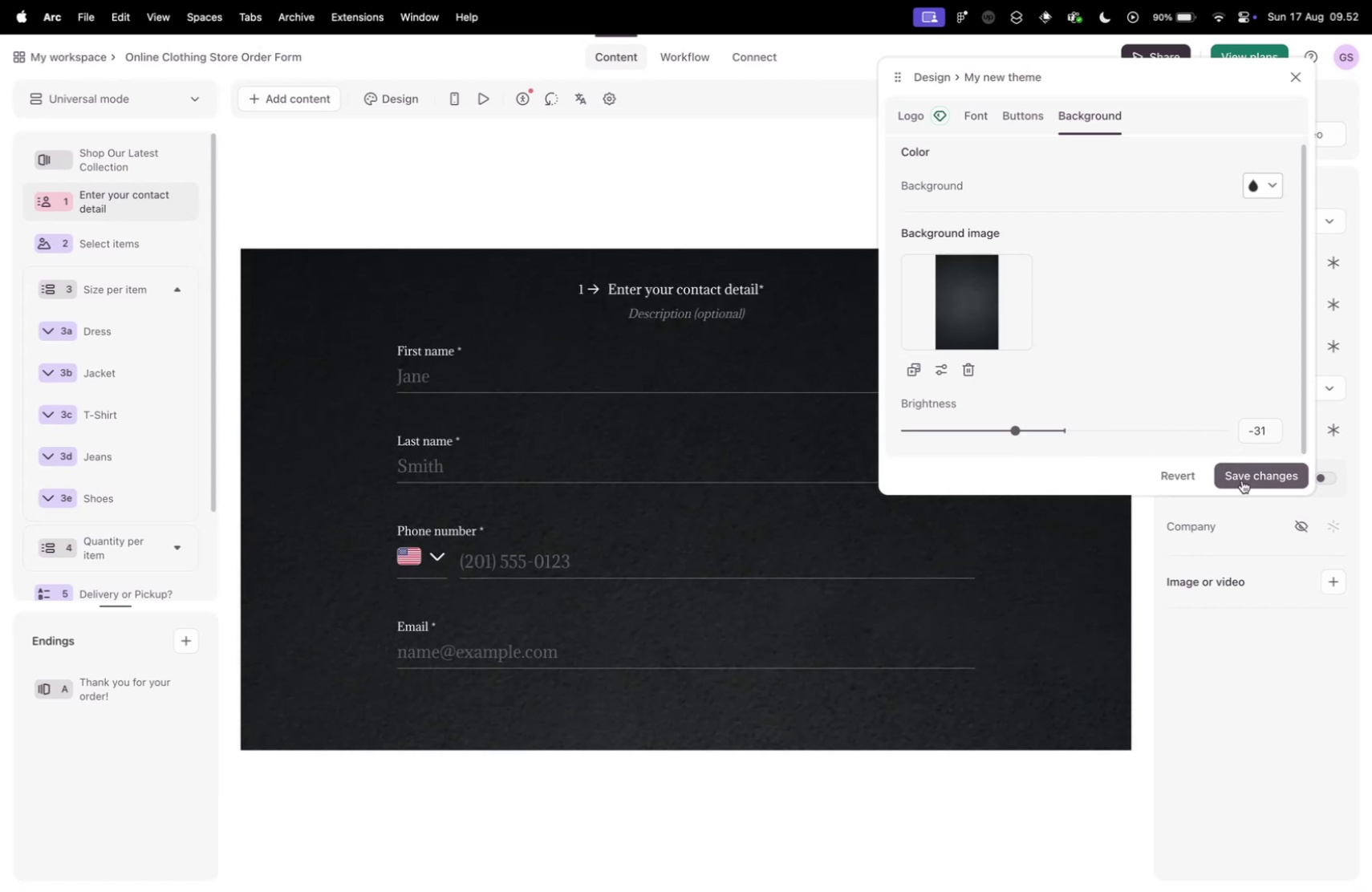 
left_click([1239, 468])
 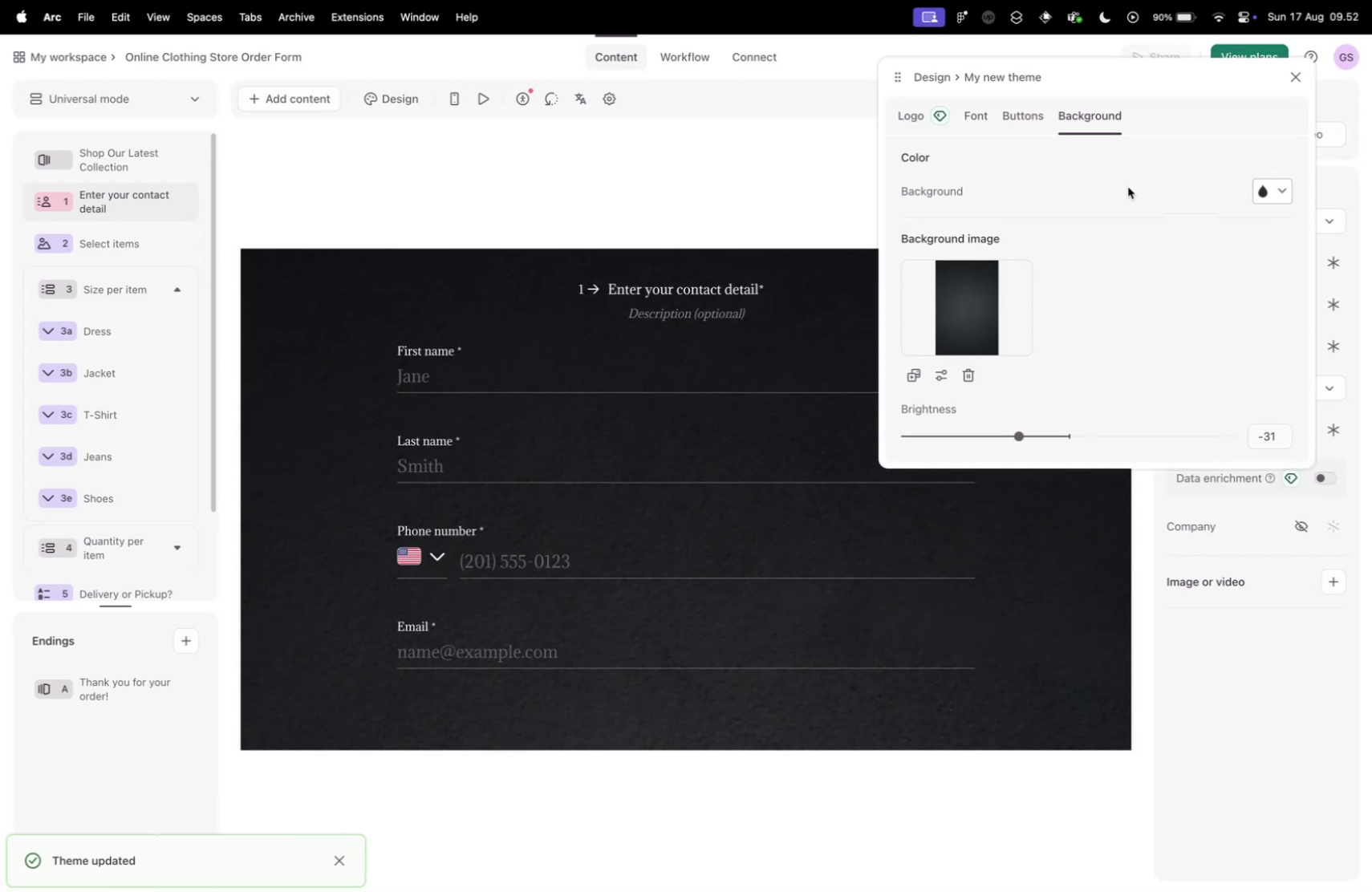 
left_click([1294, 83])
 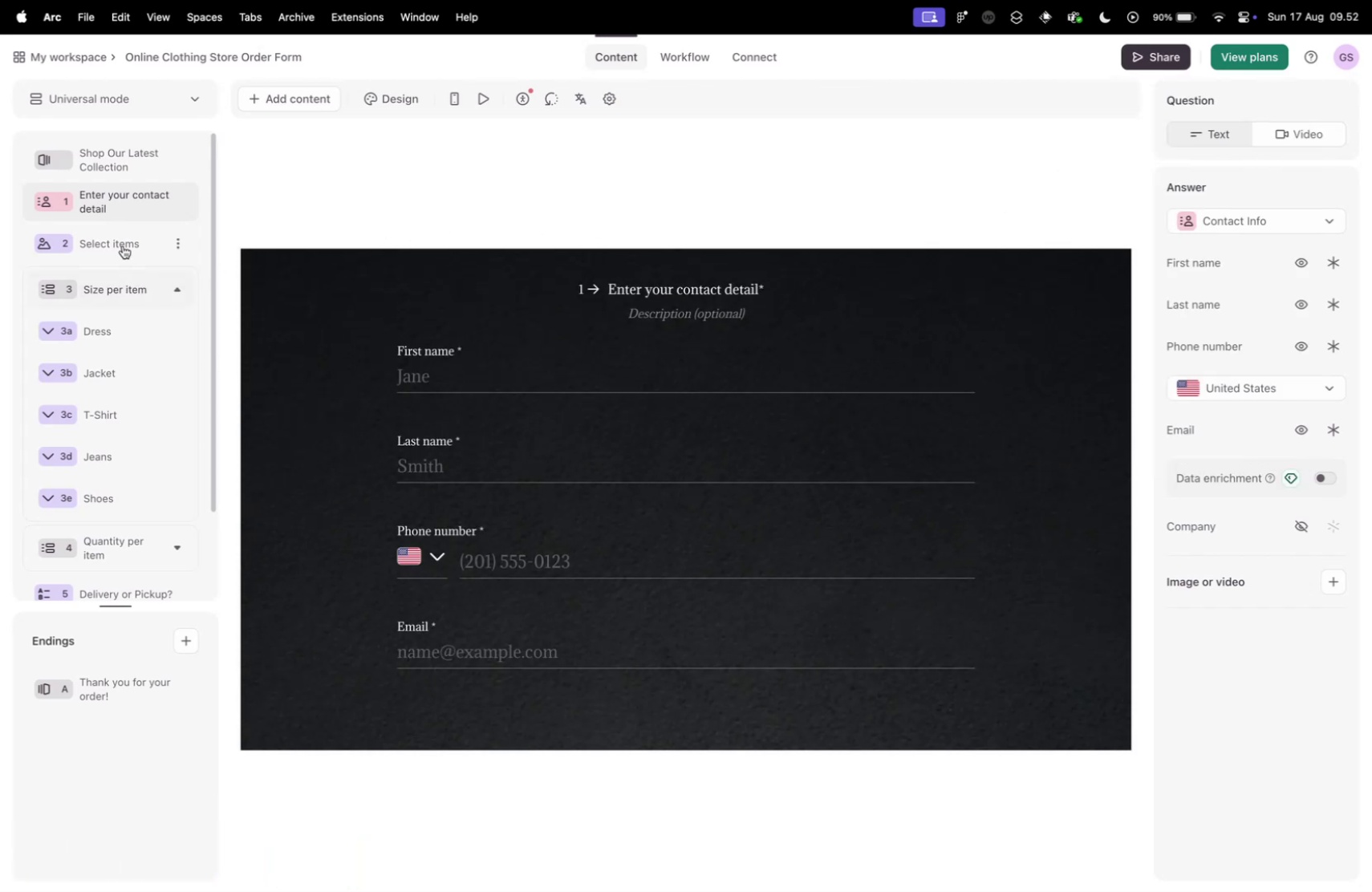 
left_click([97, 145])
 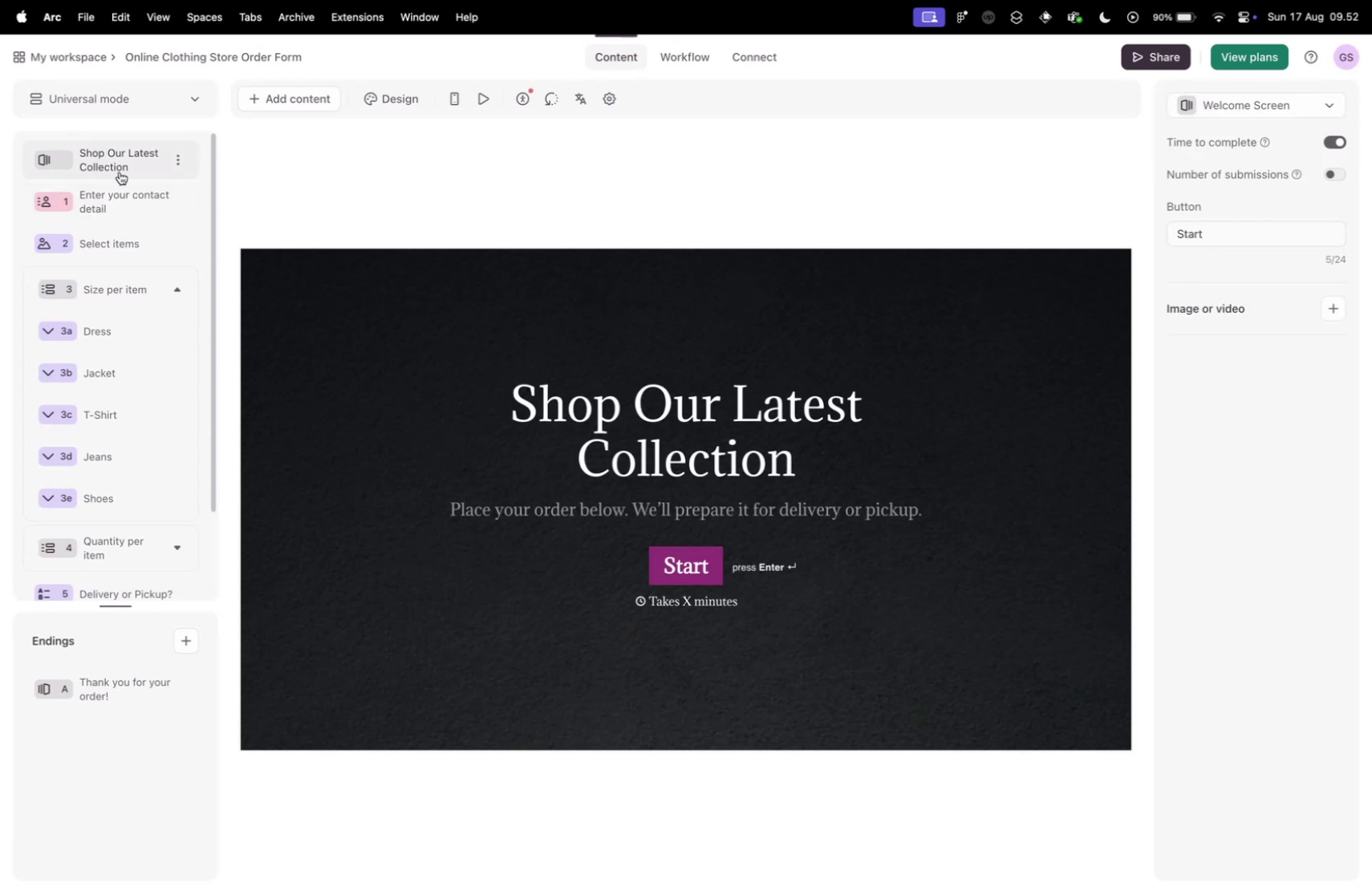 
left_click([398, 101])
 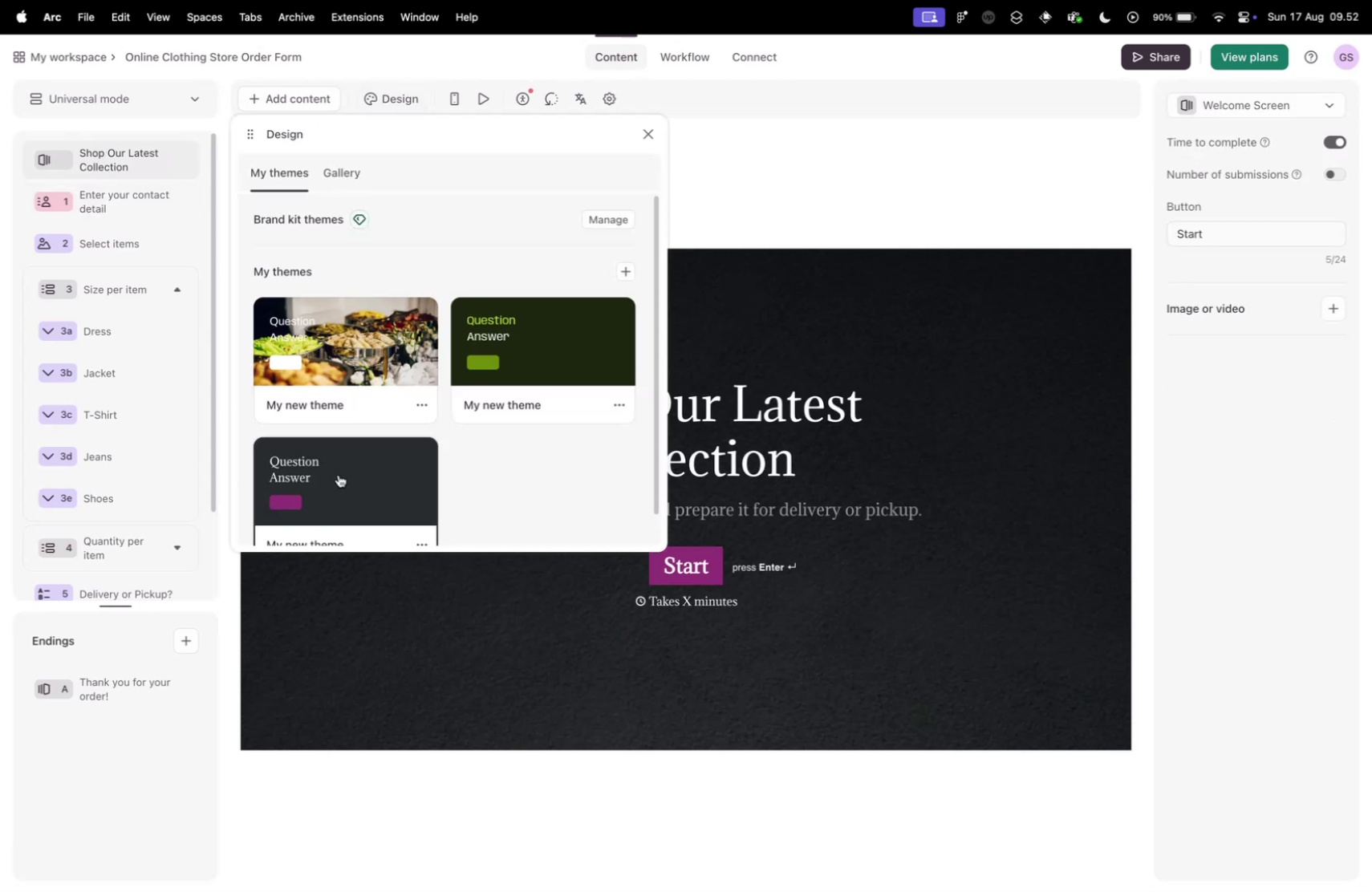 
scroll: coordinate [391, 496], scroll_direction: down, amount: 10.0
 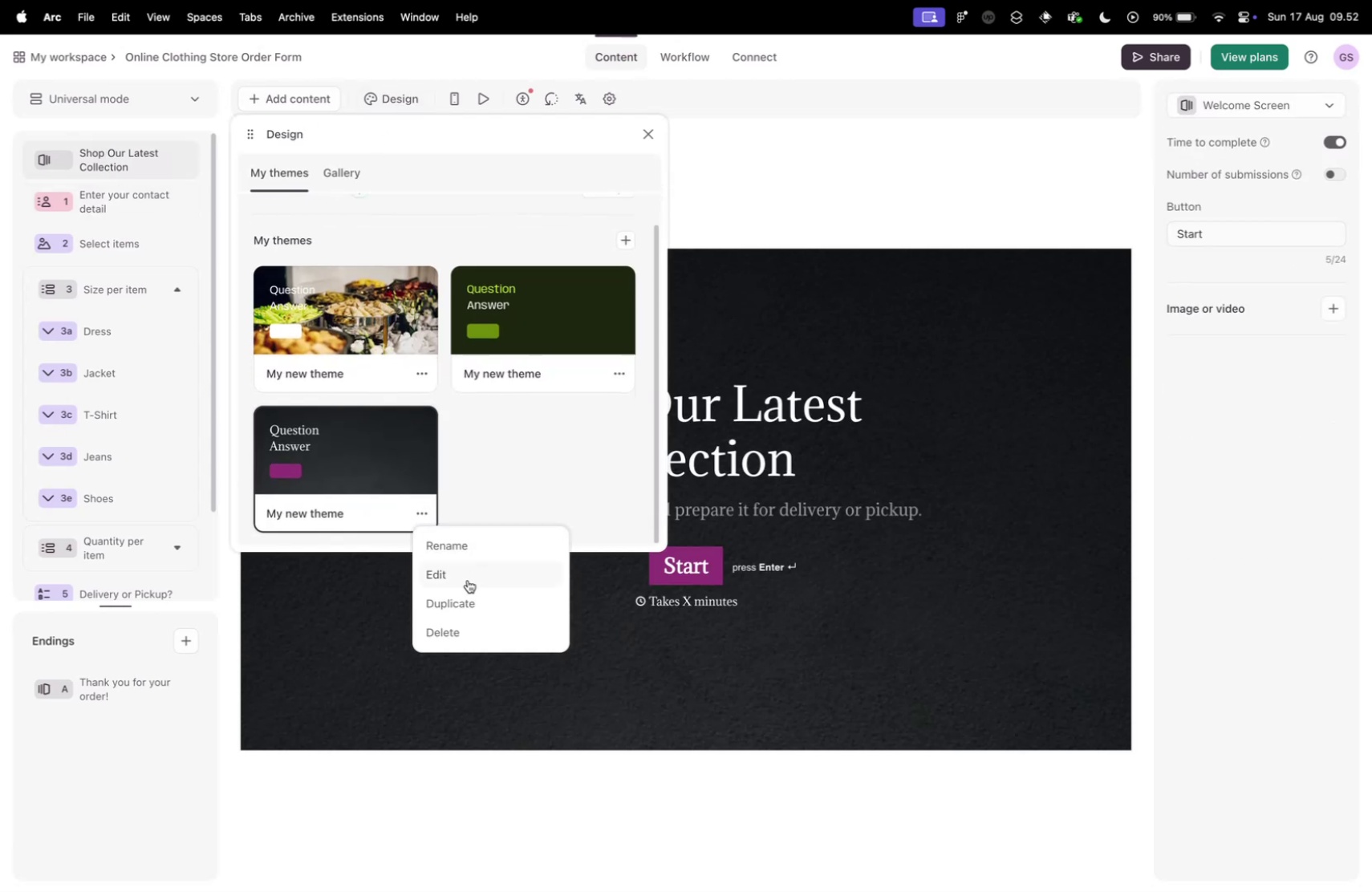 
left_click([467, 578])
 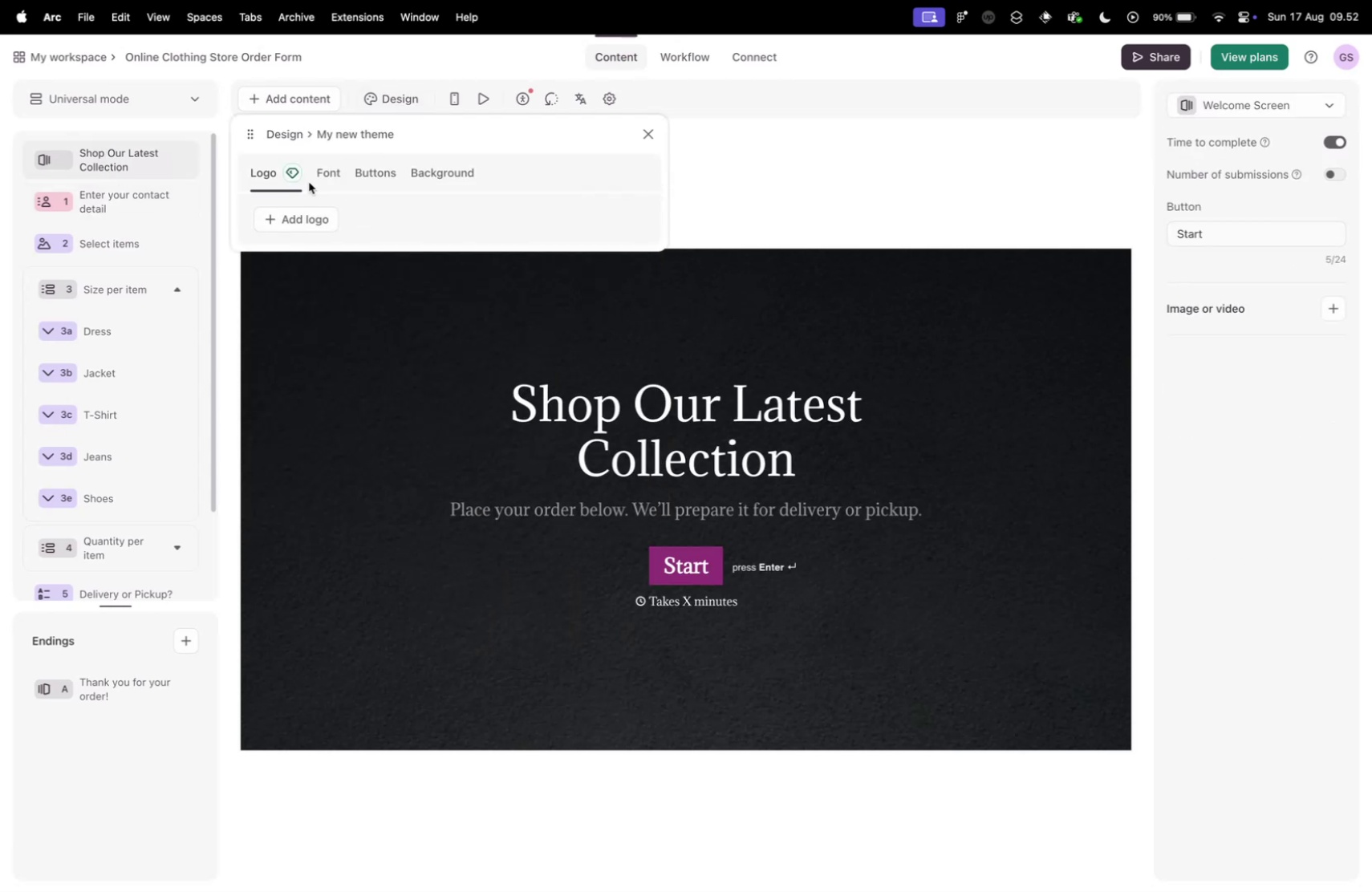 
left_click([319, 175])
 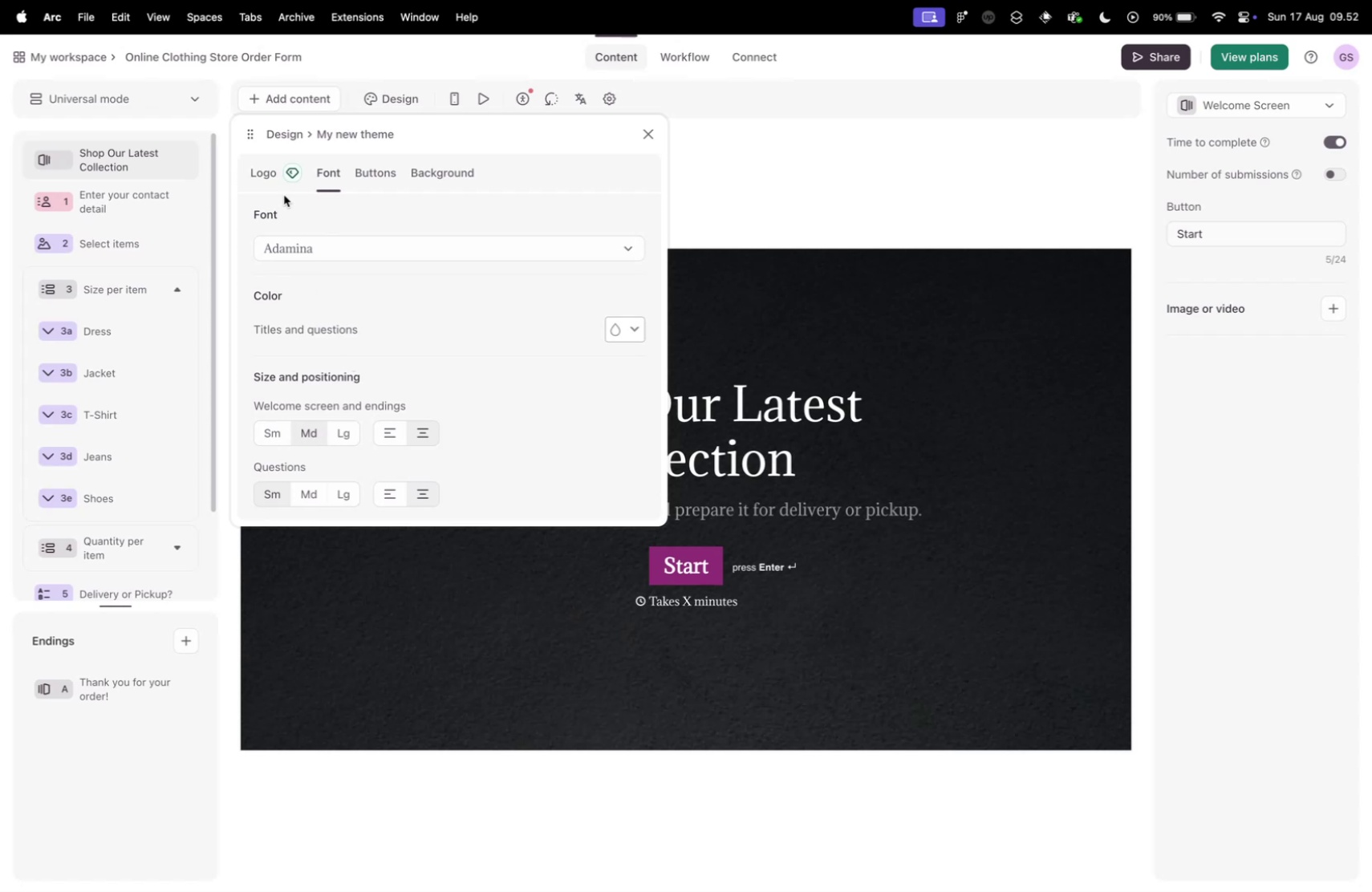 
left_click([258, 173])
 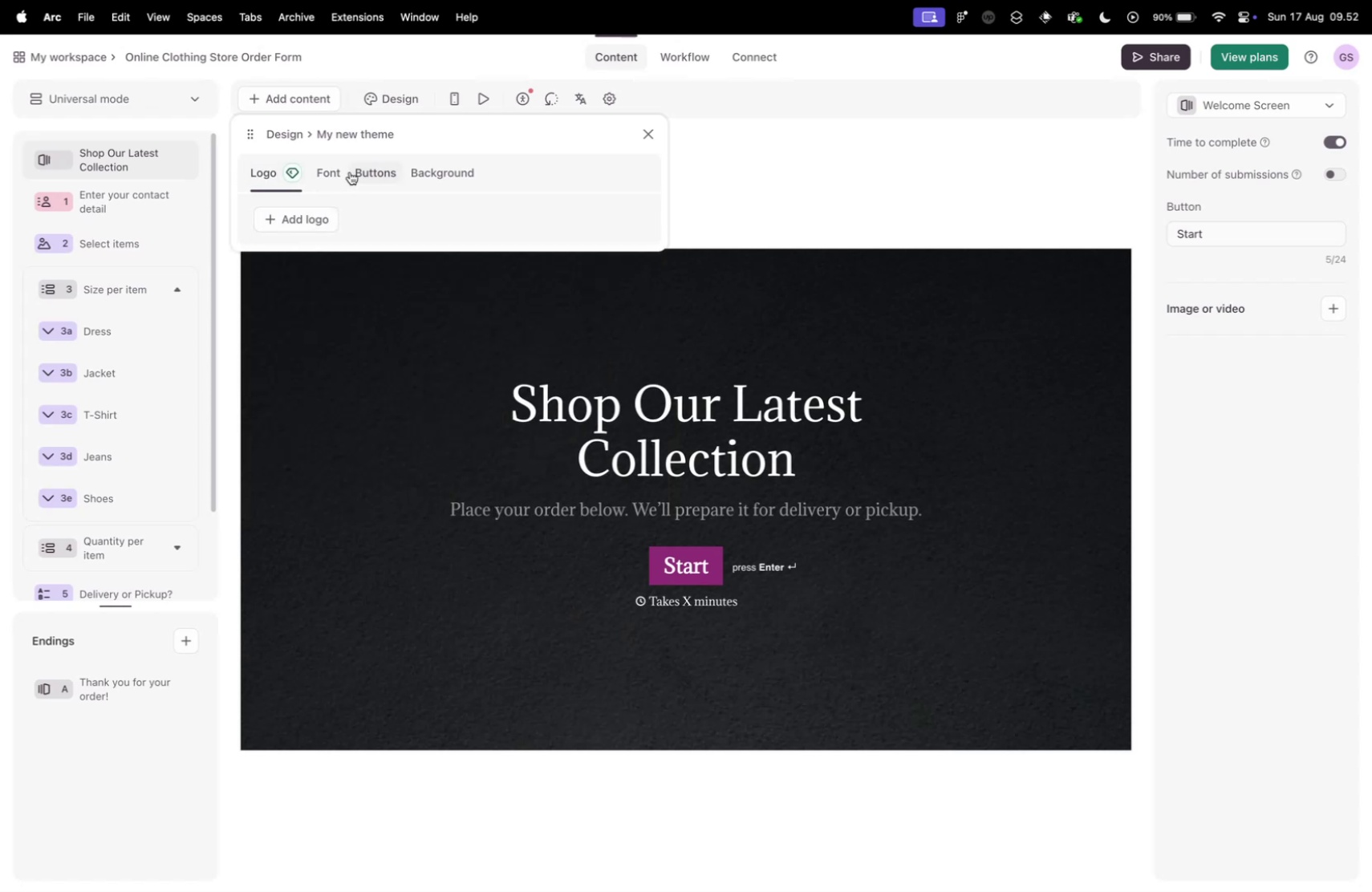 
left_click([334, 169])
 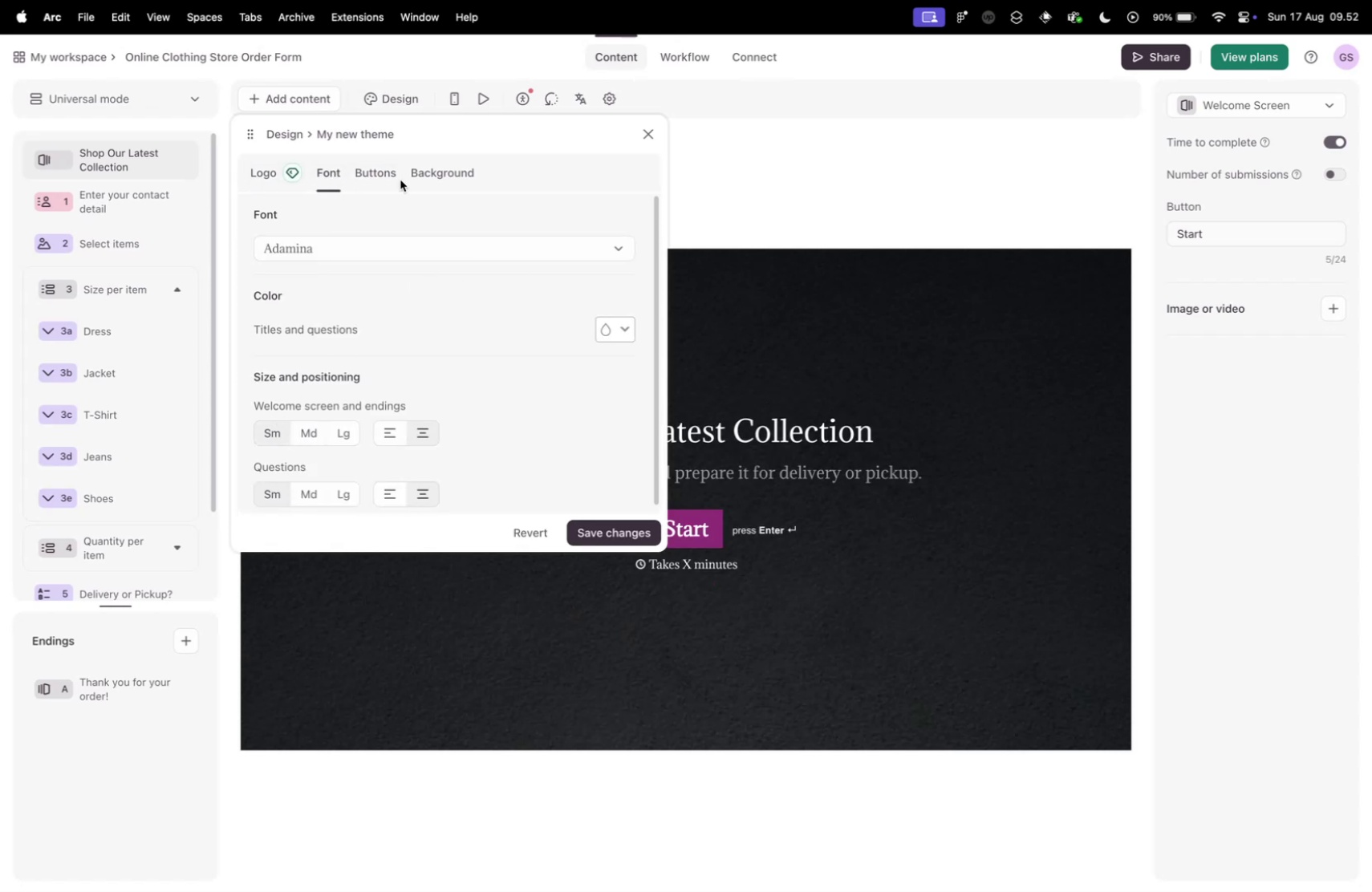 
scroll: coordinate [432, 355], scroll_direction: down, amount: 11.0
 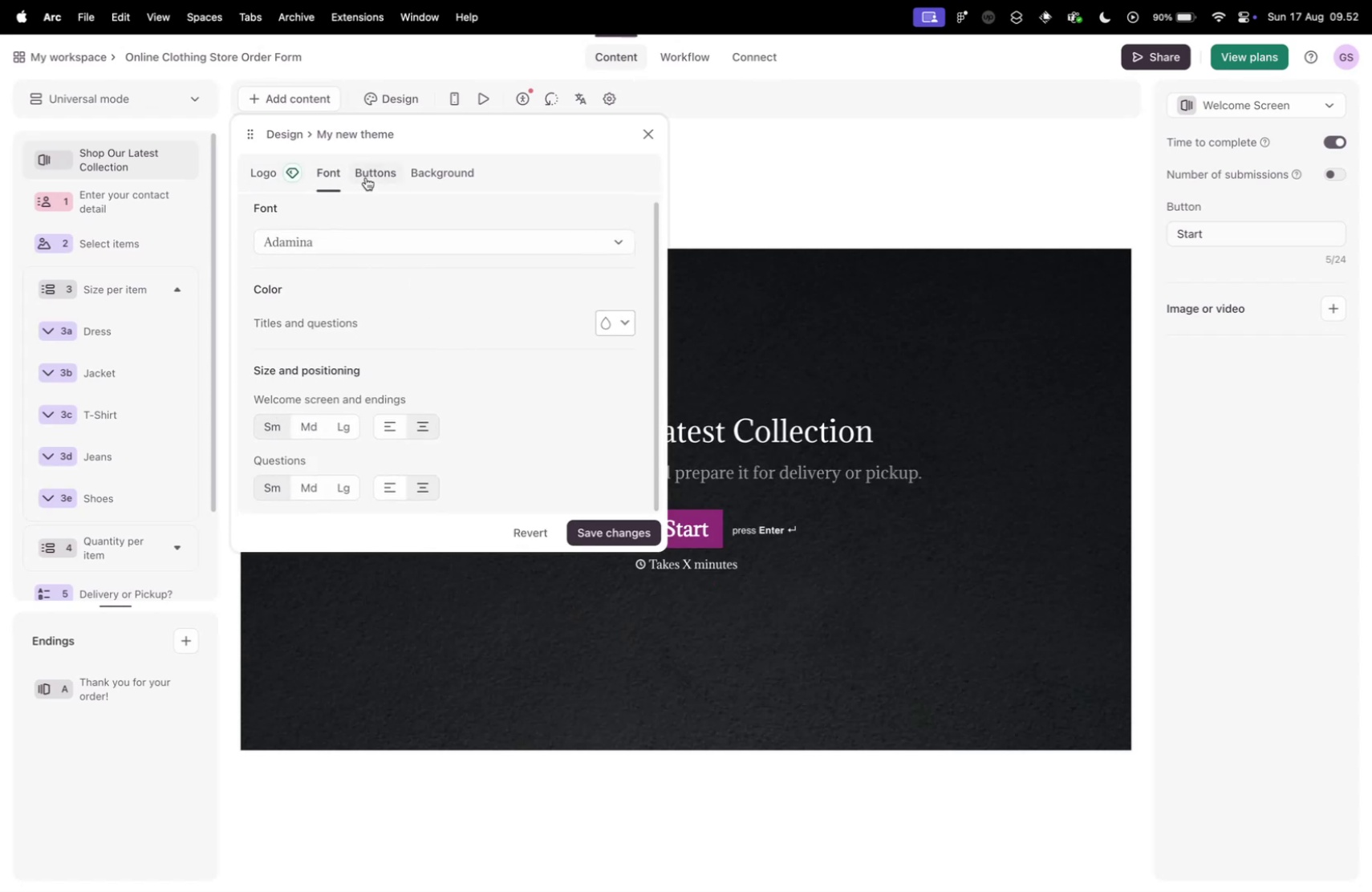 
left_click([367, 176])
 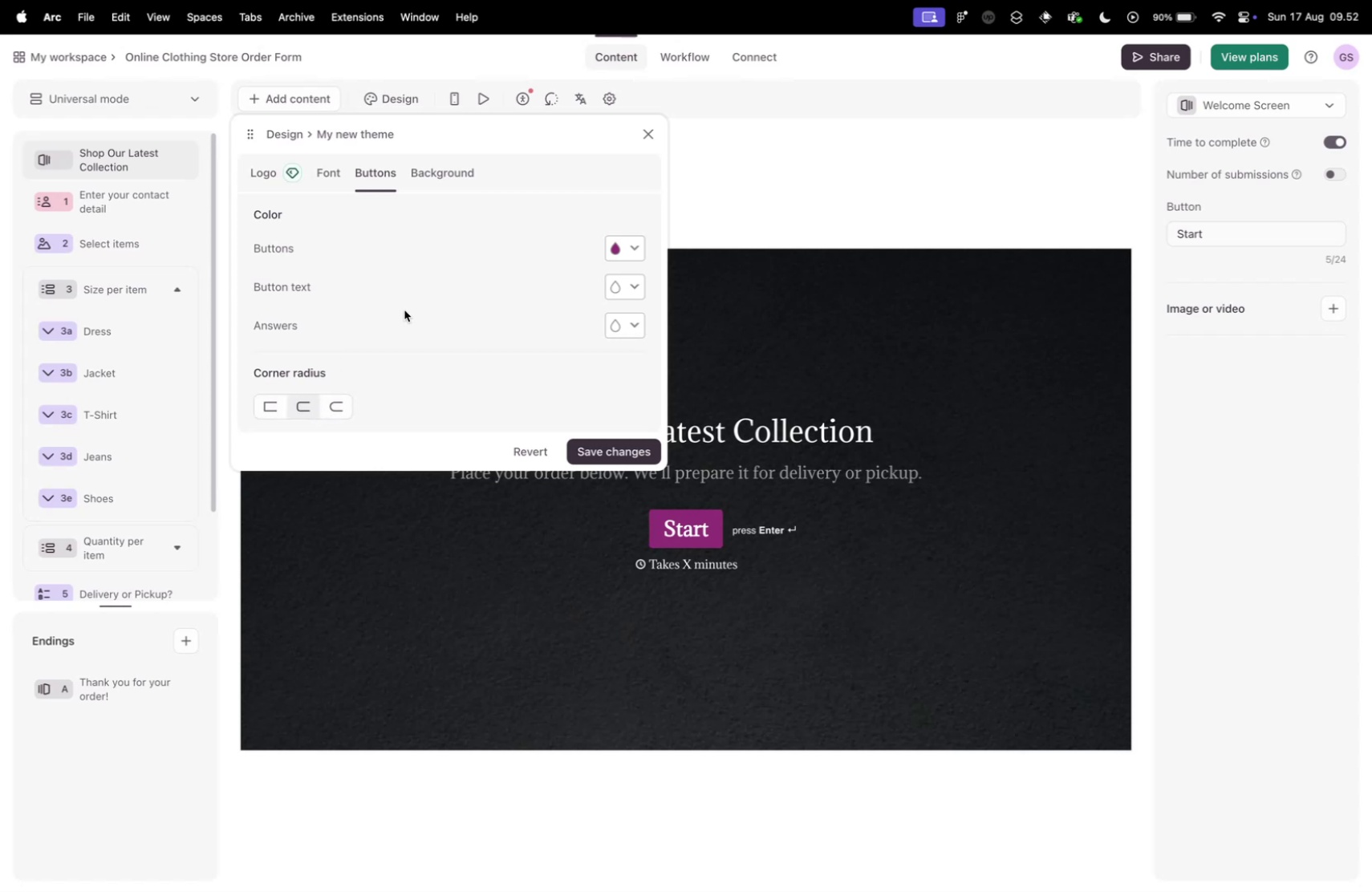 
wait(9.61)
 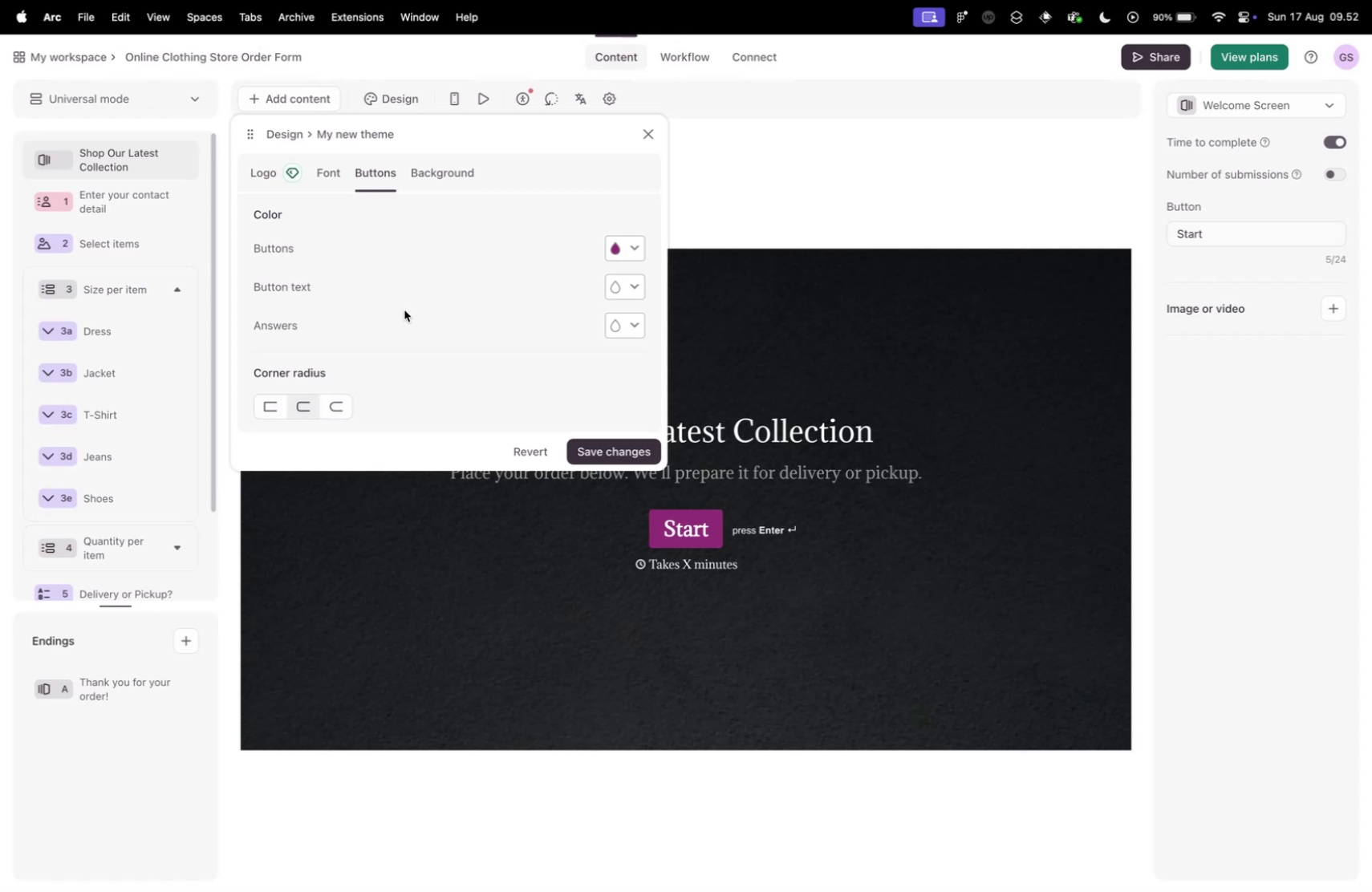 
scroll: coordinate [767, 343], scroll_direction: down, amount: 2.0
 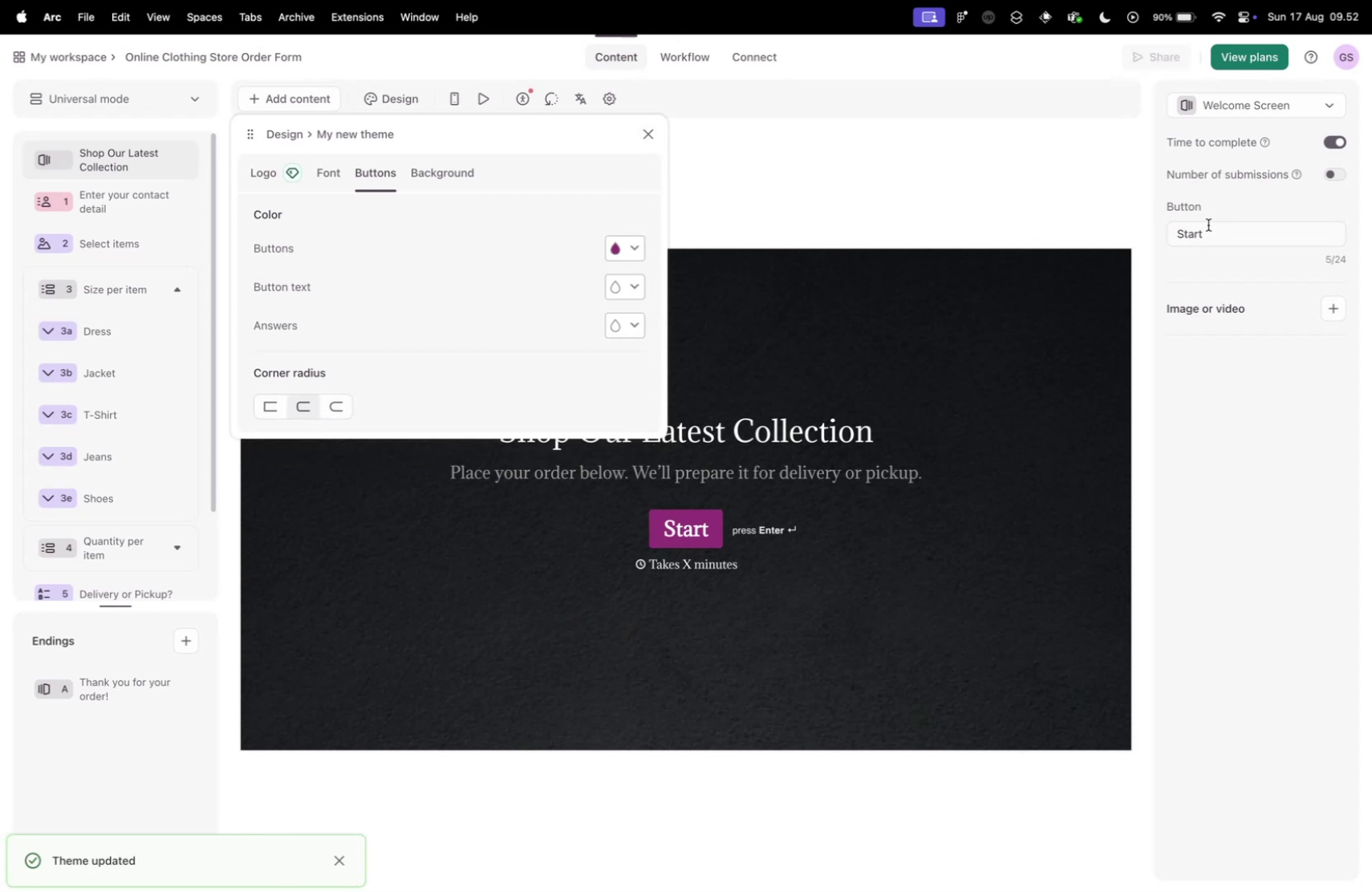 
left_click_drag(start_coordinate=[1207, 230], to_coordinate=[1183, 229])
 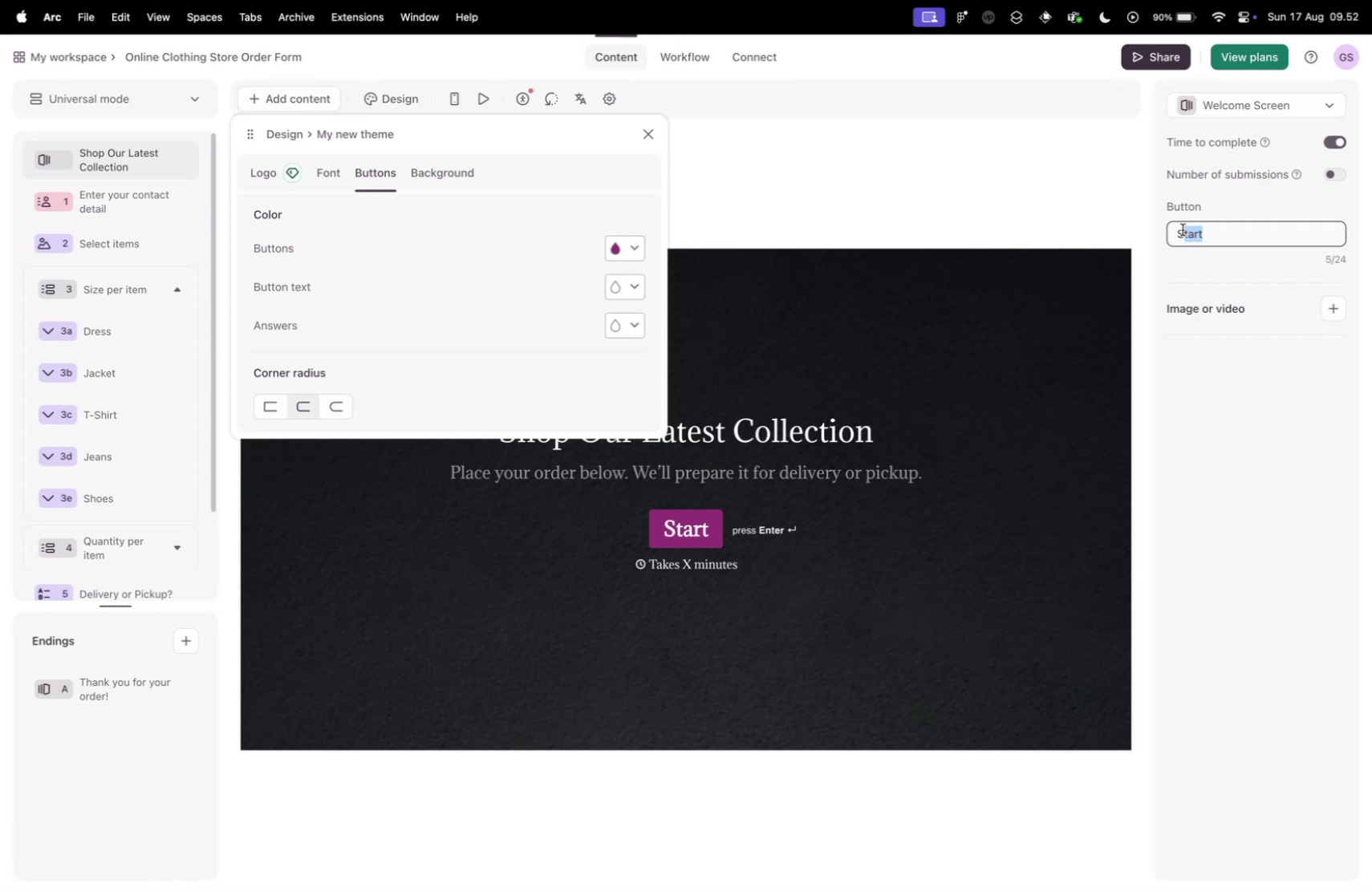 
type(hop Now!)
 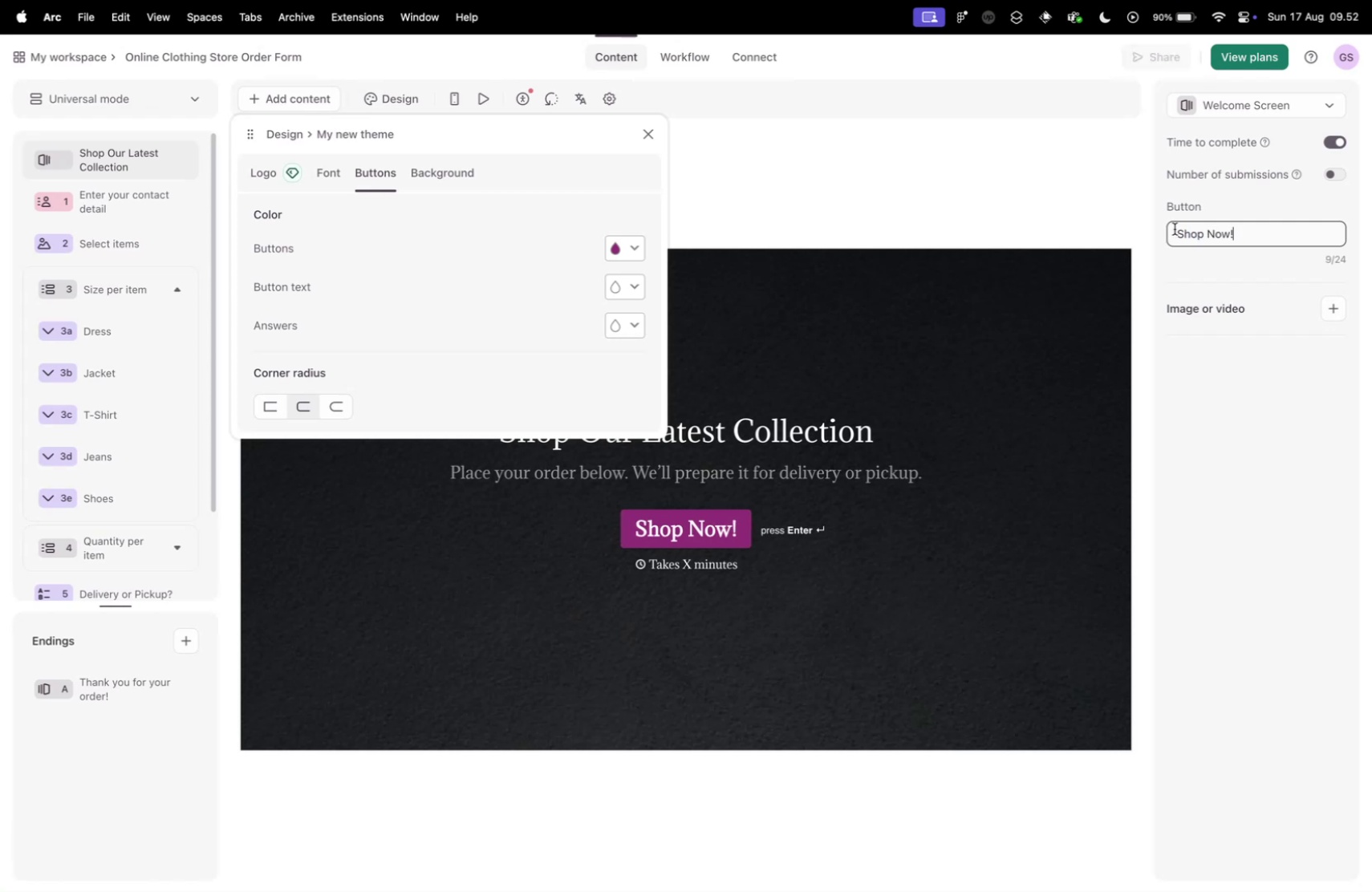 
left_click([818, 164])
 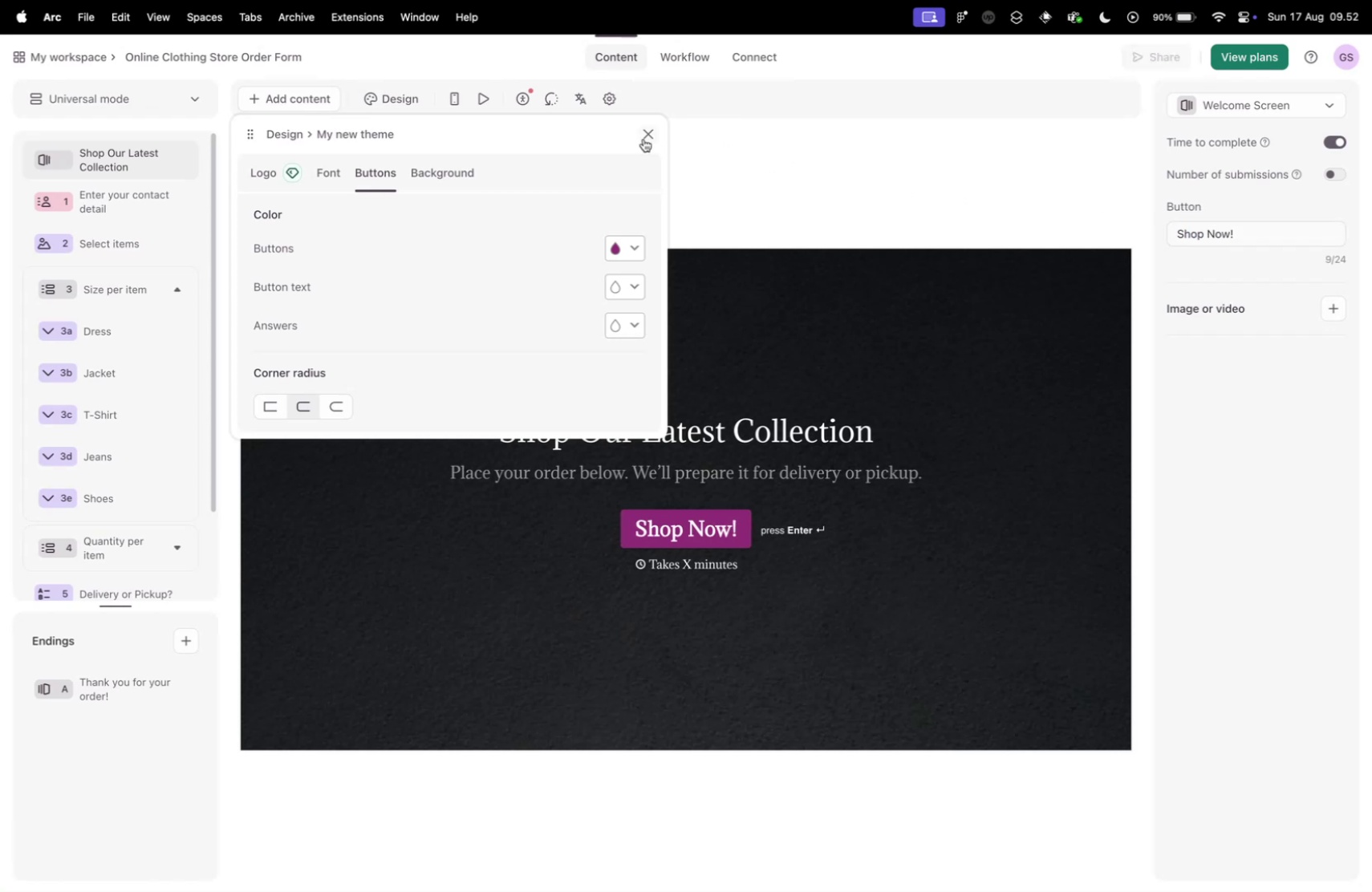 
left_click([643, 139])
 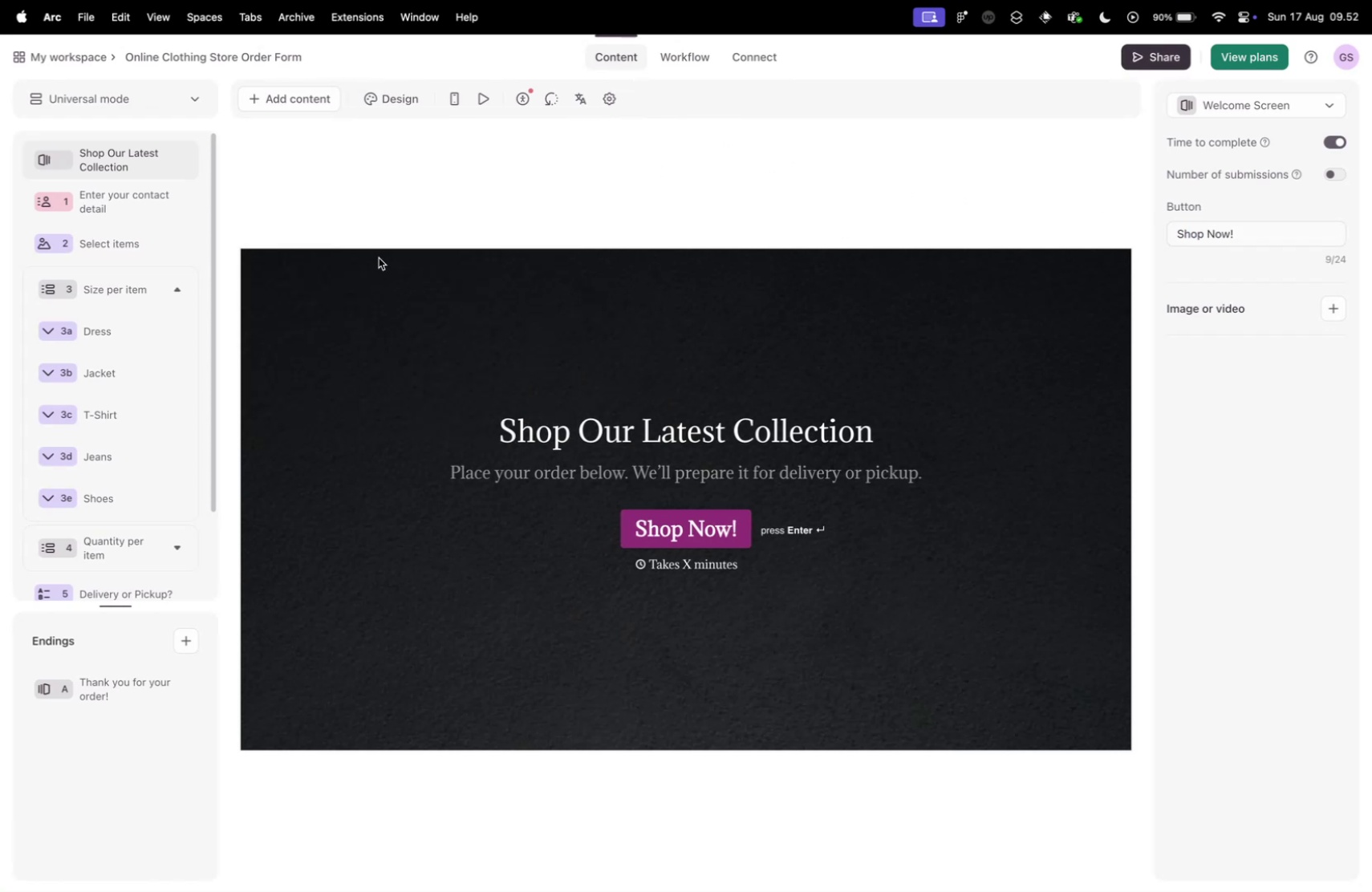 
scroll: coordinate [144, 393], scroll_direction: down, amount: 38.0
 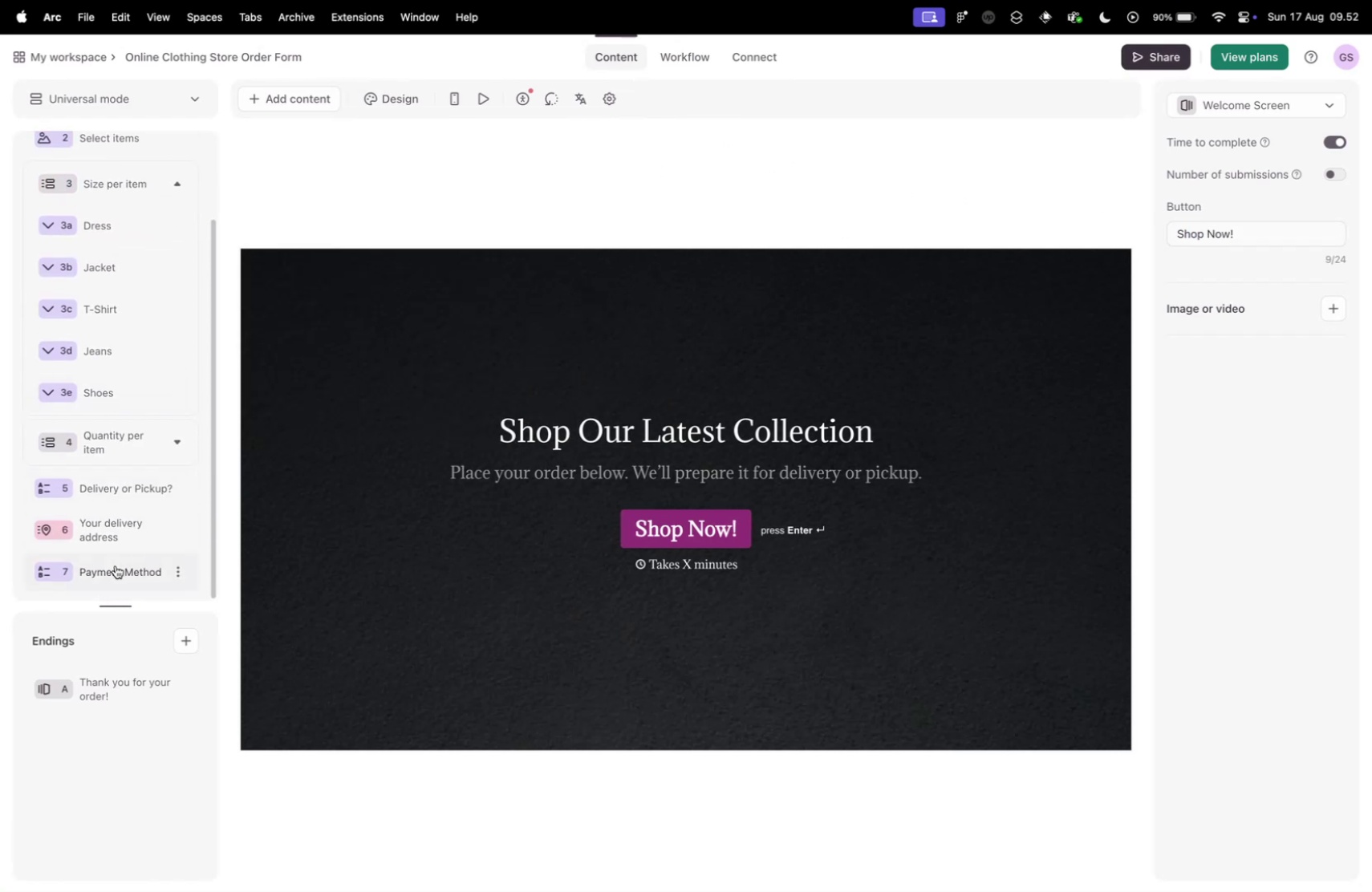 
left_click([116, 565])
 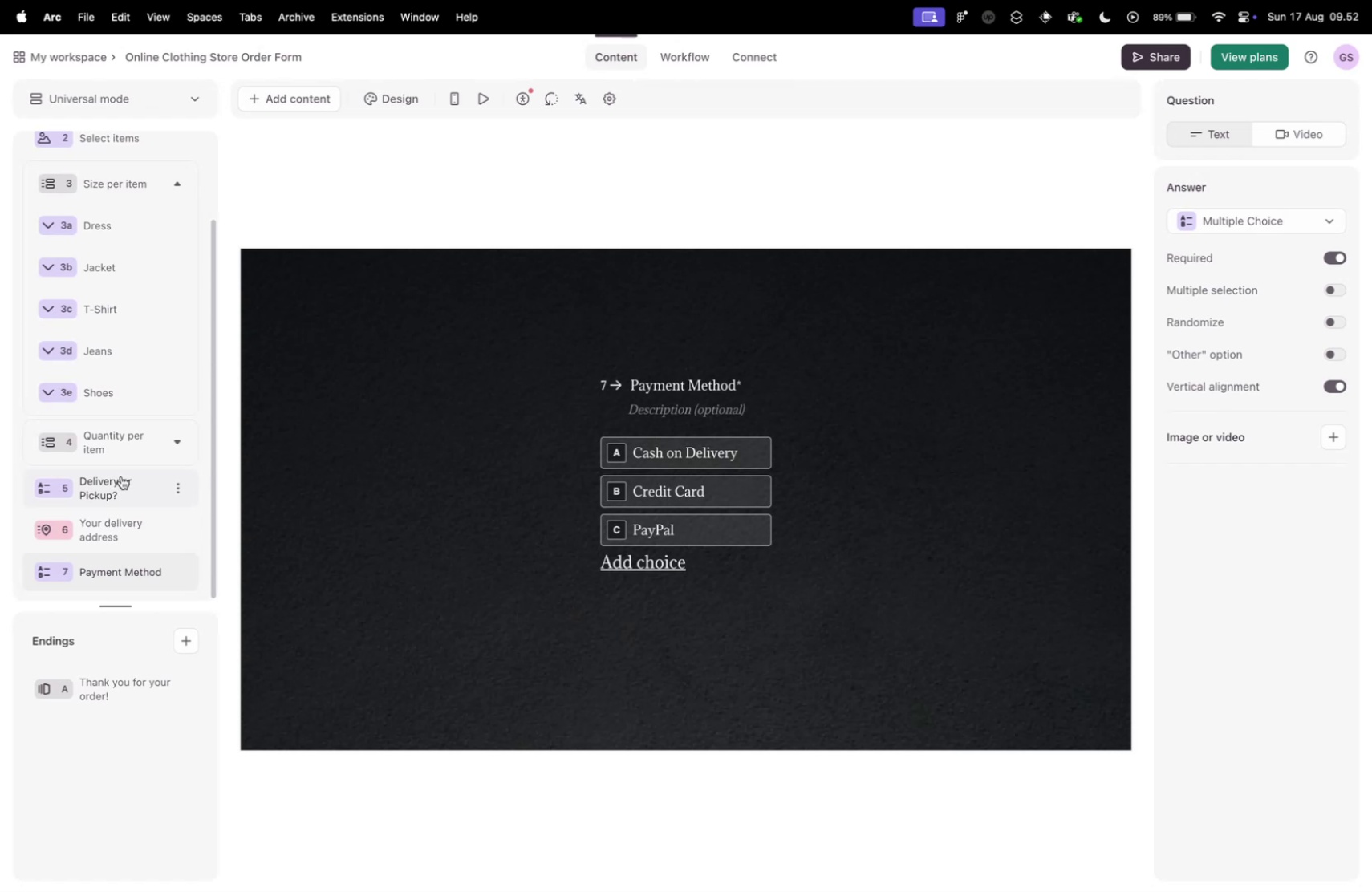 
wait(6.08)
 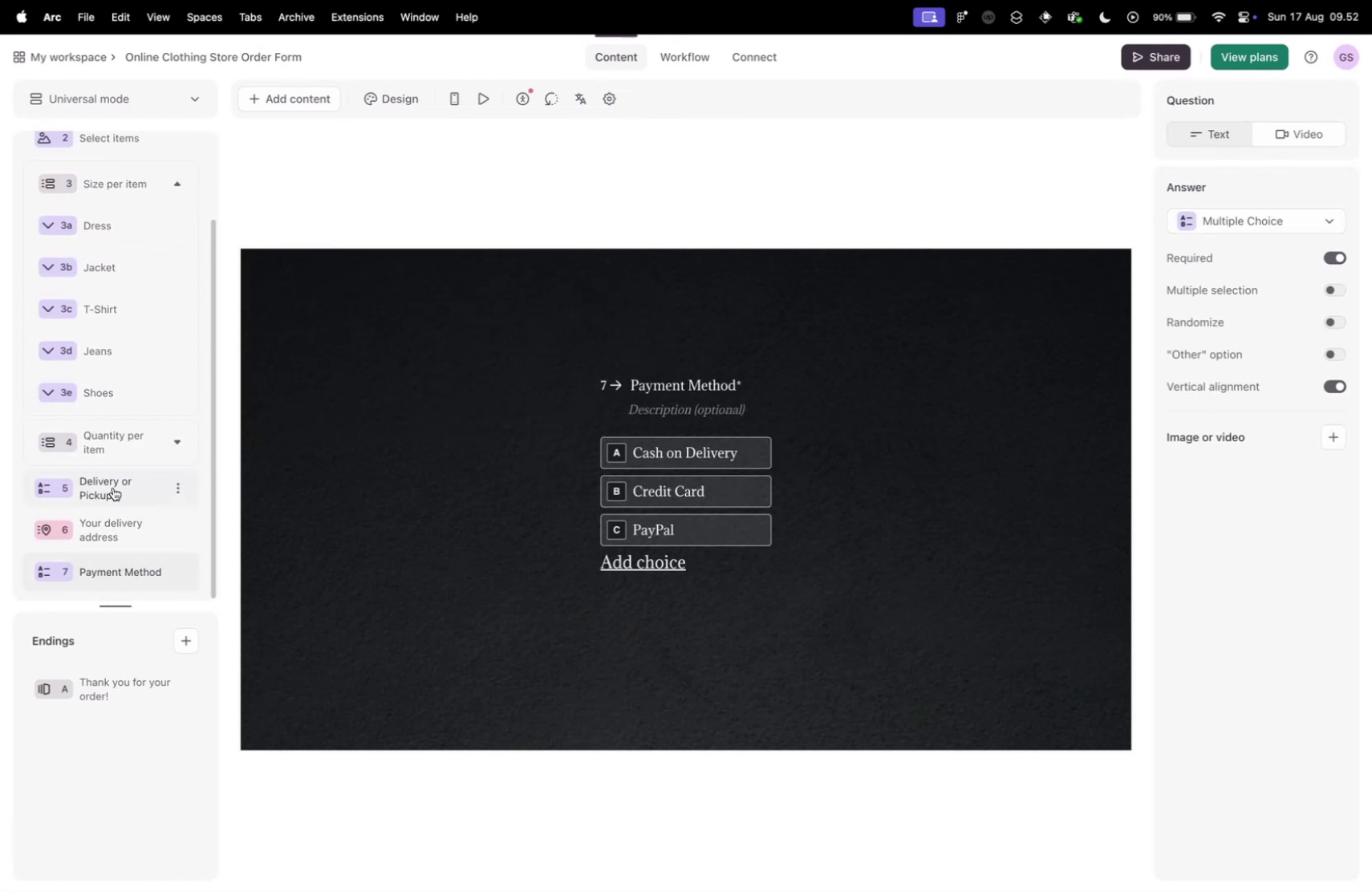 
left_click([126, 682])
 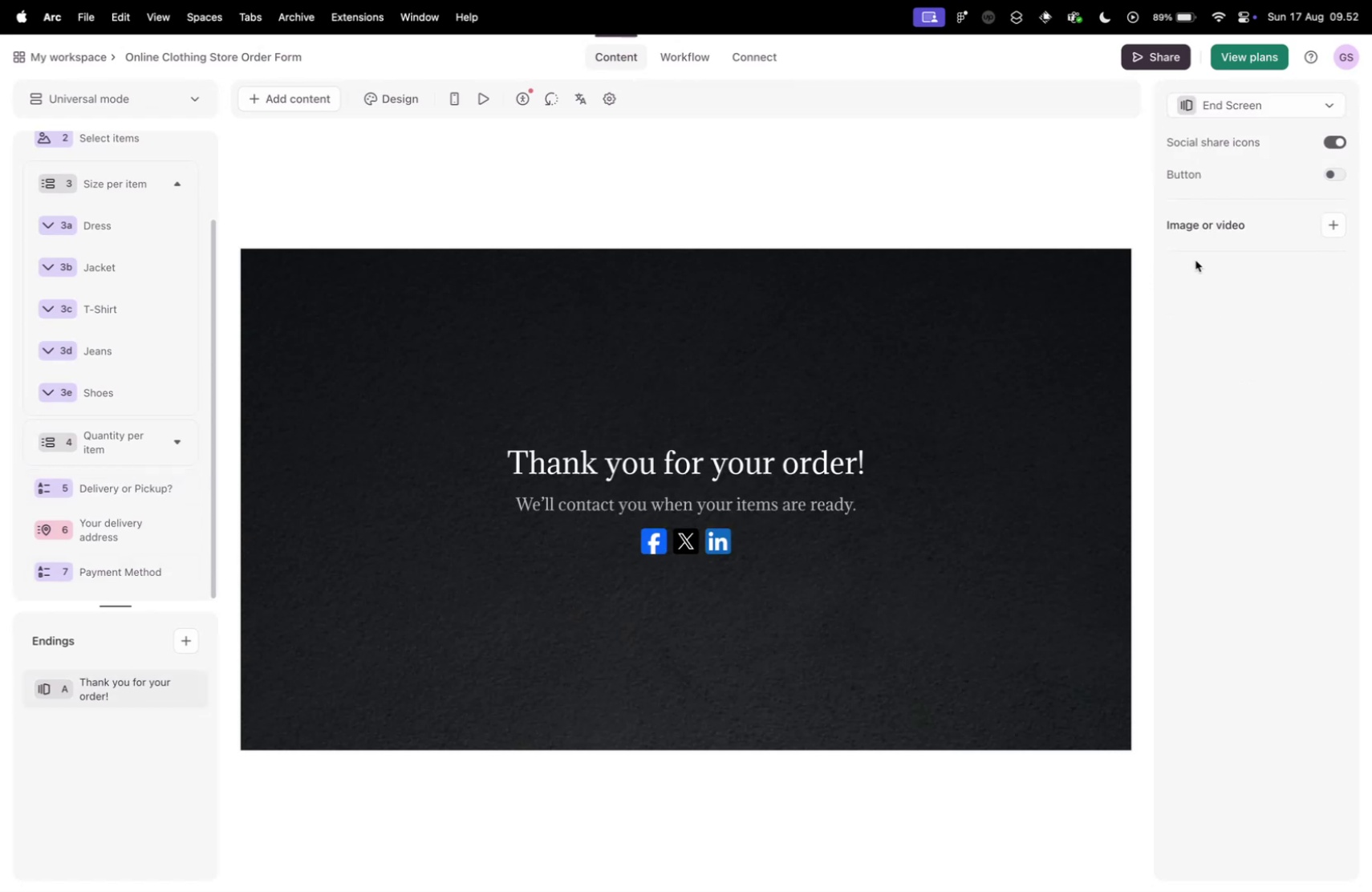 
left_click([1325, 229])
 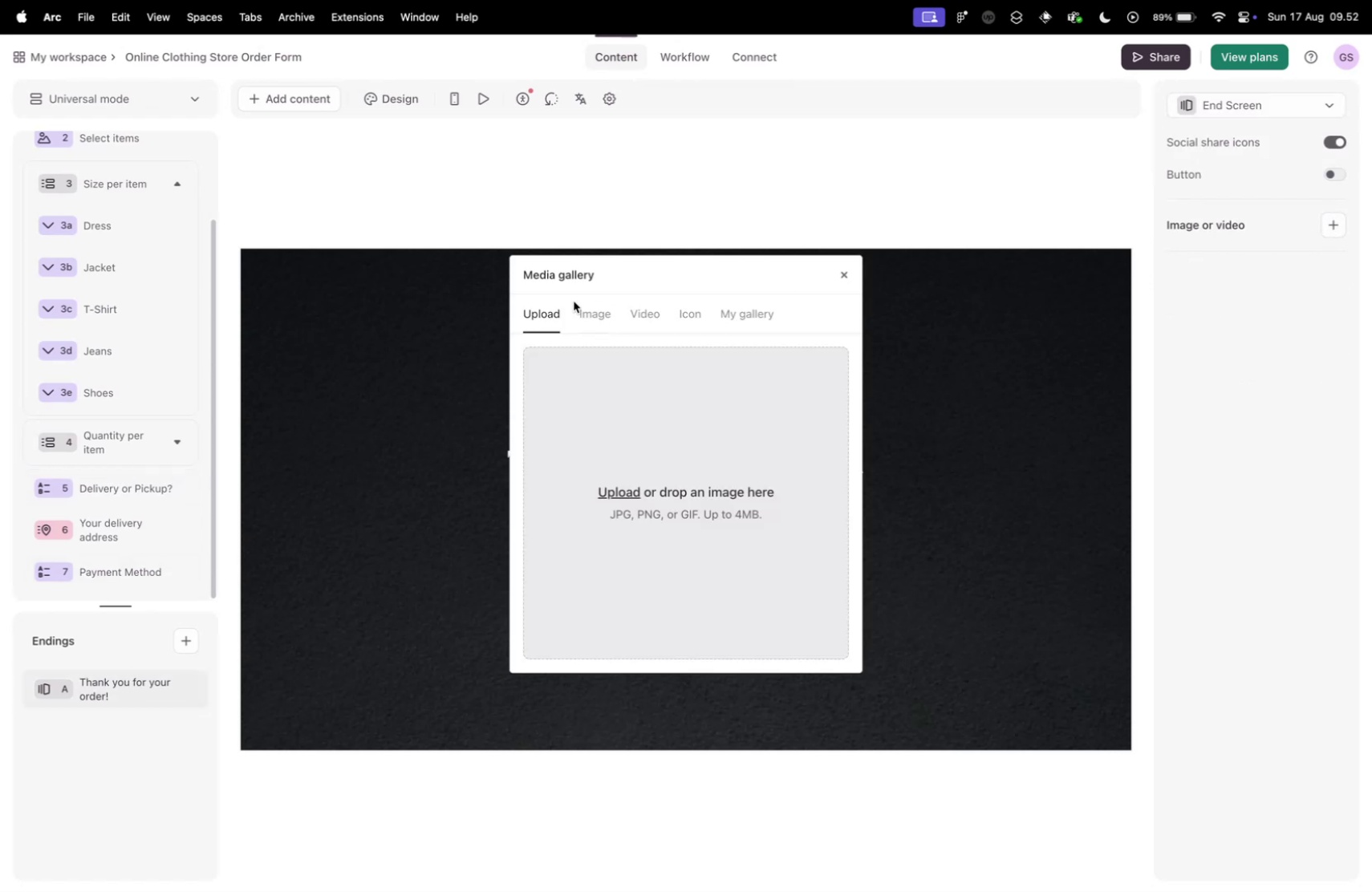 
left_click([590, 306])
 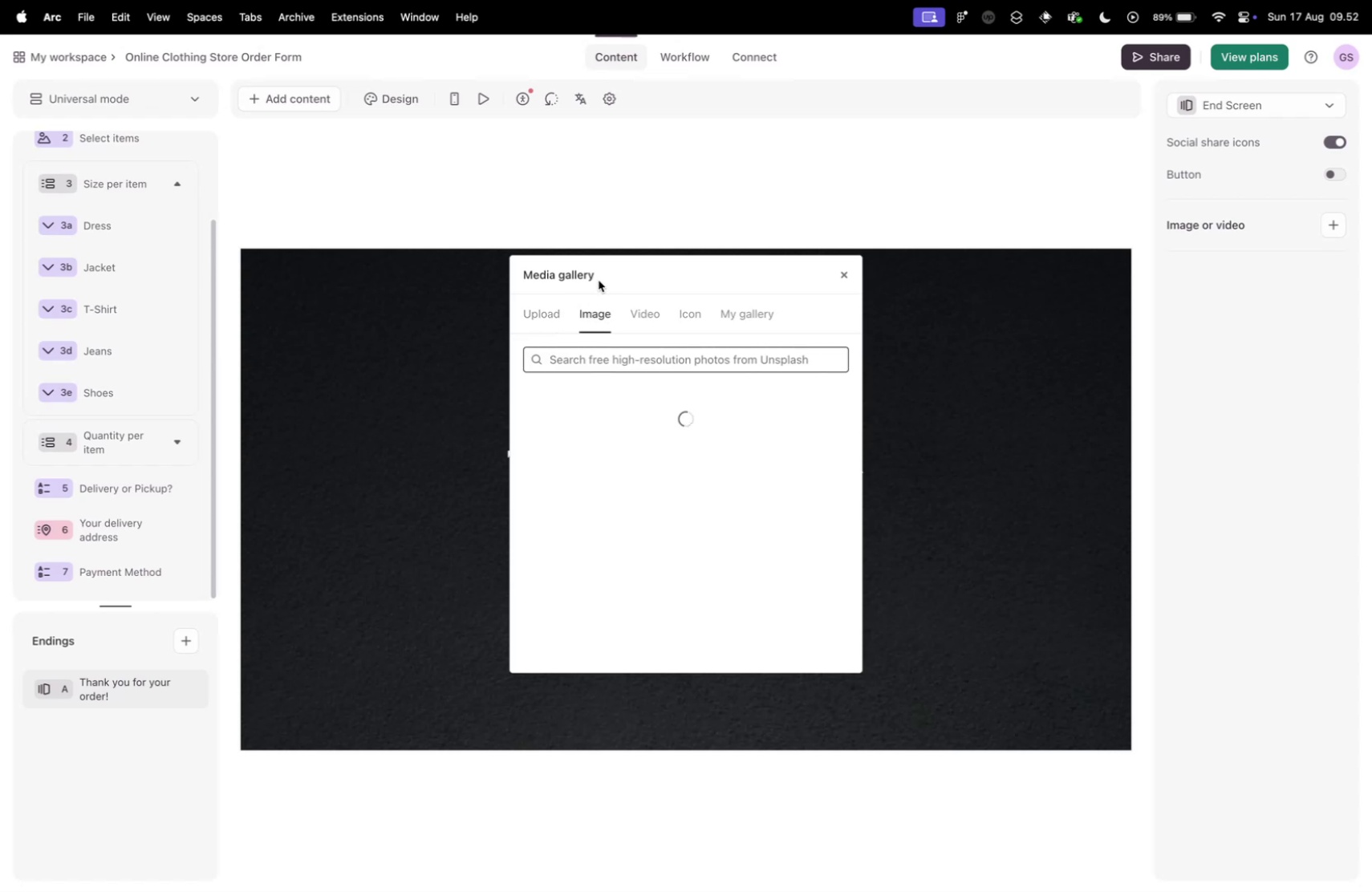 
left_click_drag(start_coordinate=[598, 280], to_coordinate=[907, 247])
 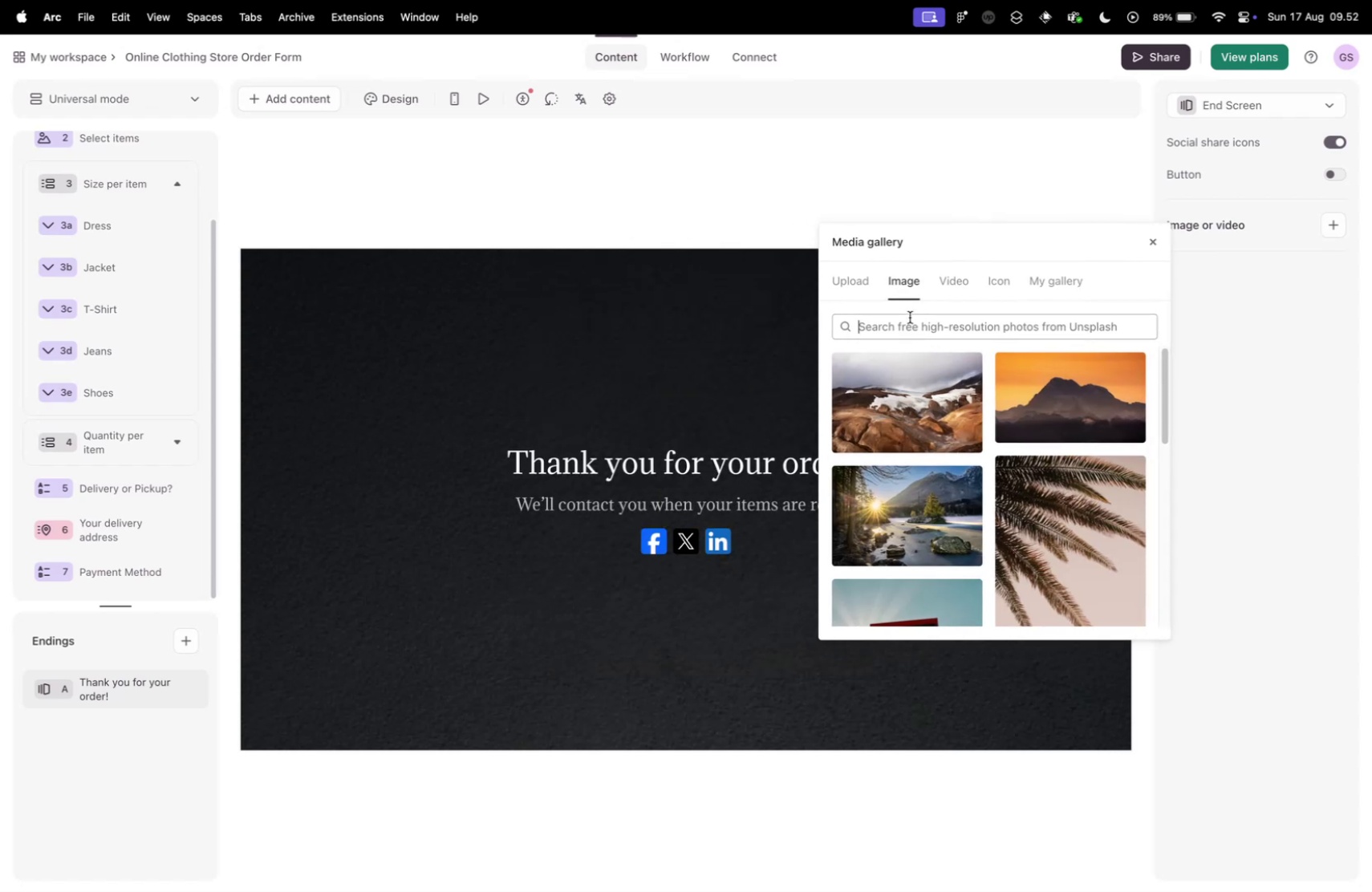 
left_click([910, 317])
 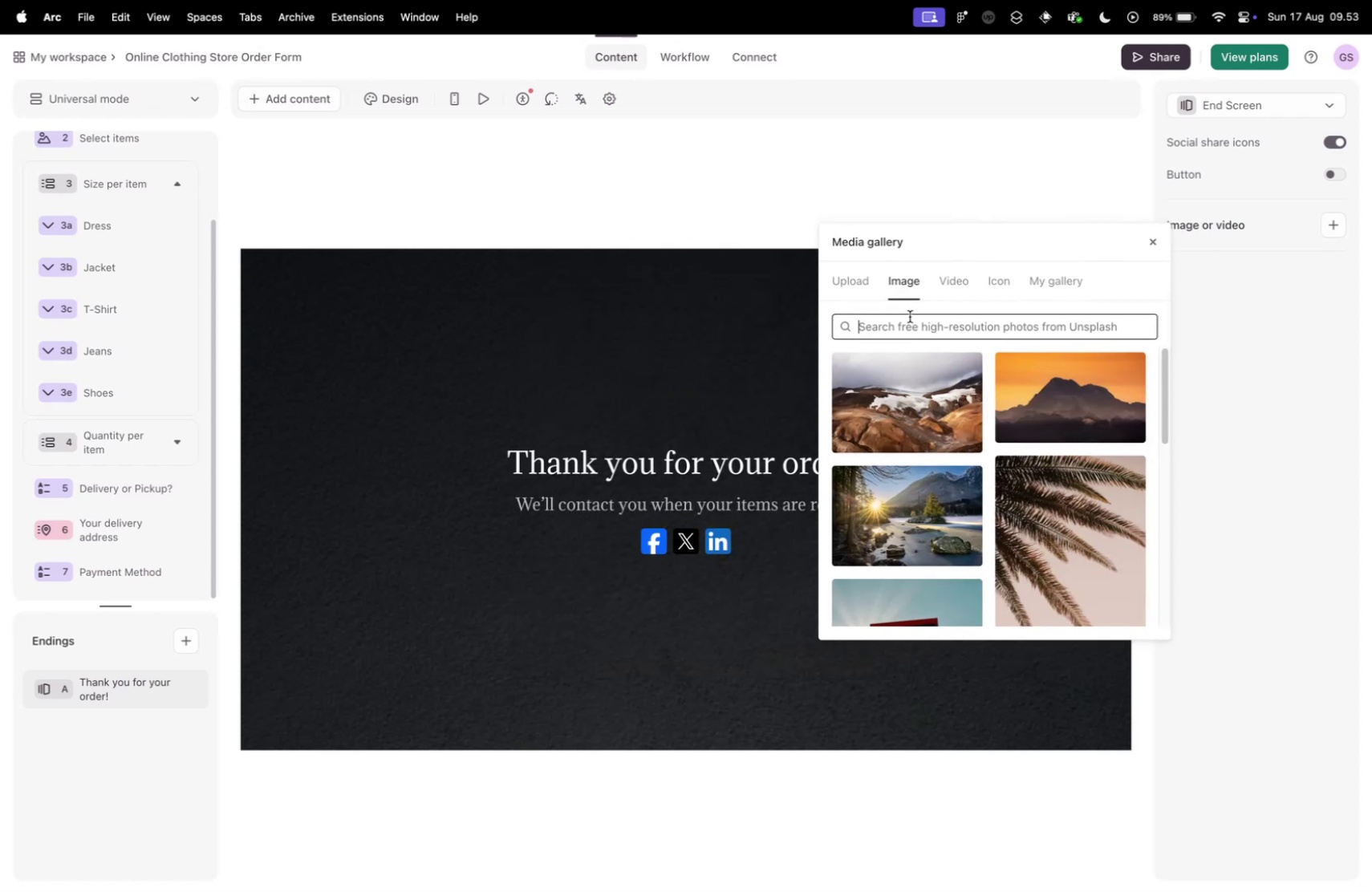 
type(store)
 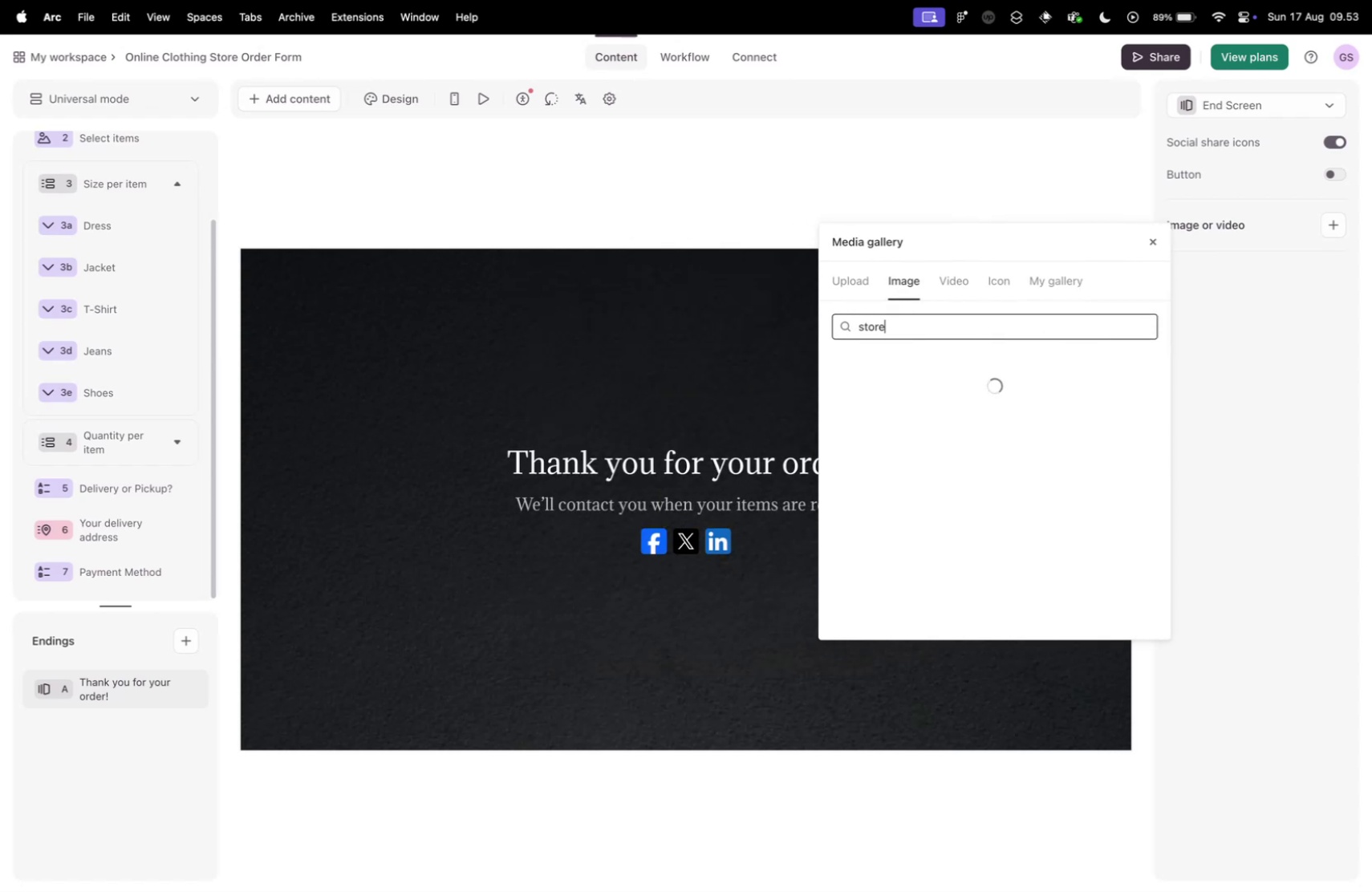 
key(Enter)
 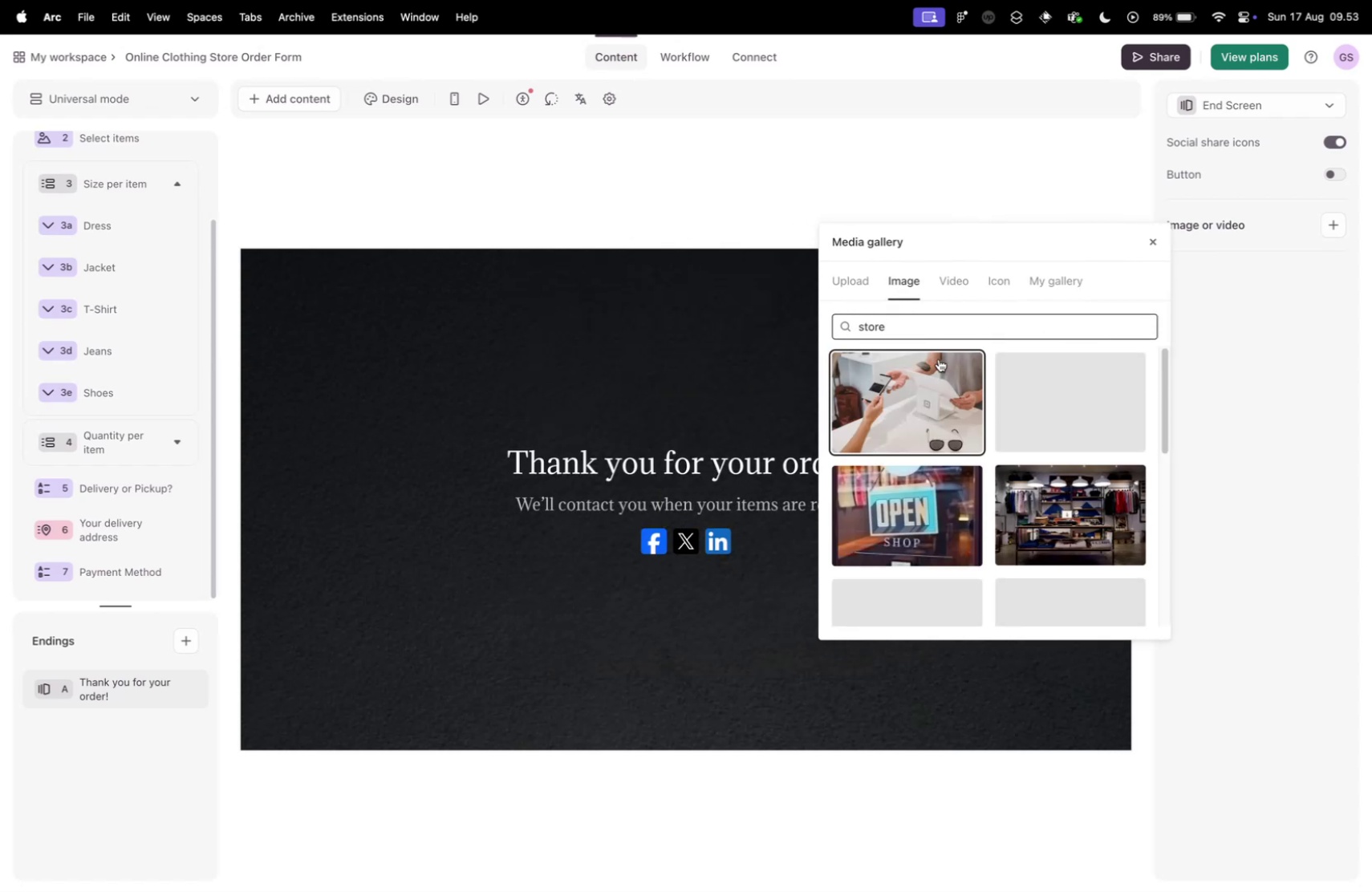 
scroll: coordinate [1025, 445], scroll_direction: down, amount: 25.0
 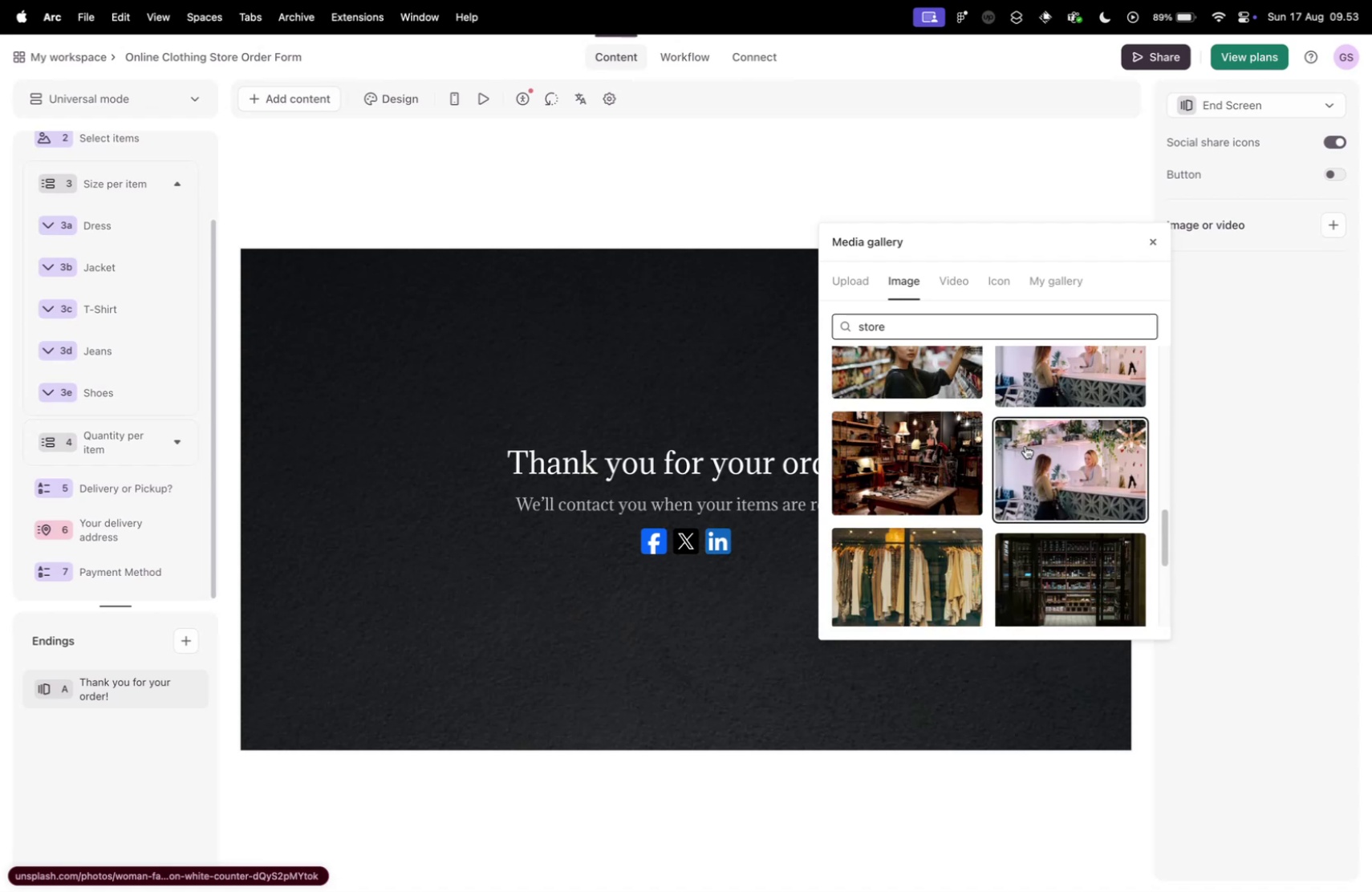 
scroll: coordinate [1025, 445], scroll_direction: up, amount: 4.0
 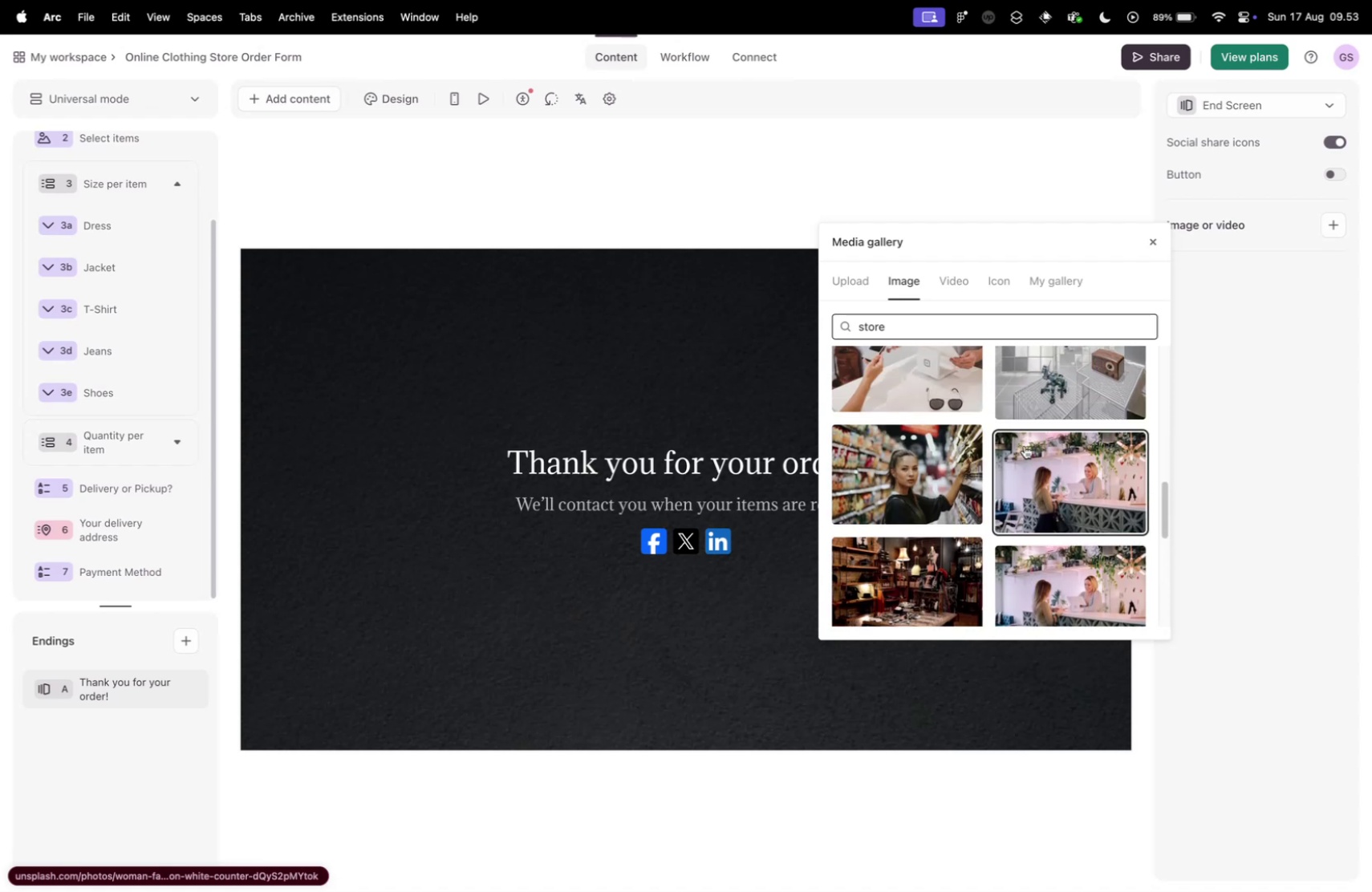 
scroll: coordinate [1022, 448], scroll_direction: down, amount: 11.0
 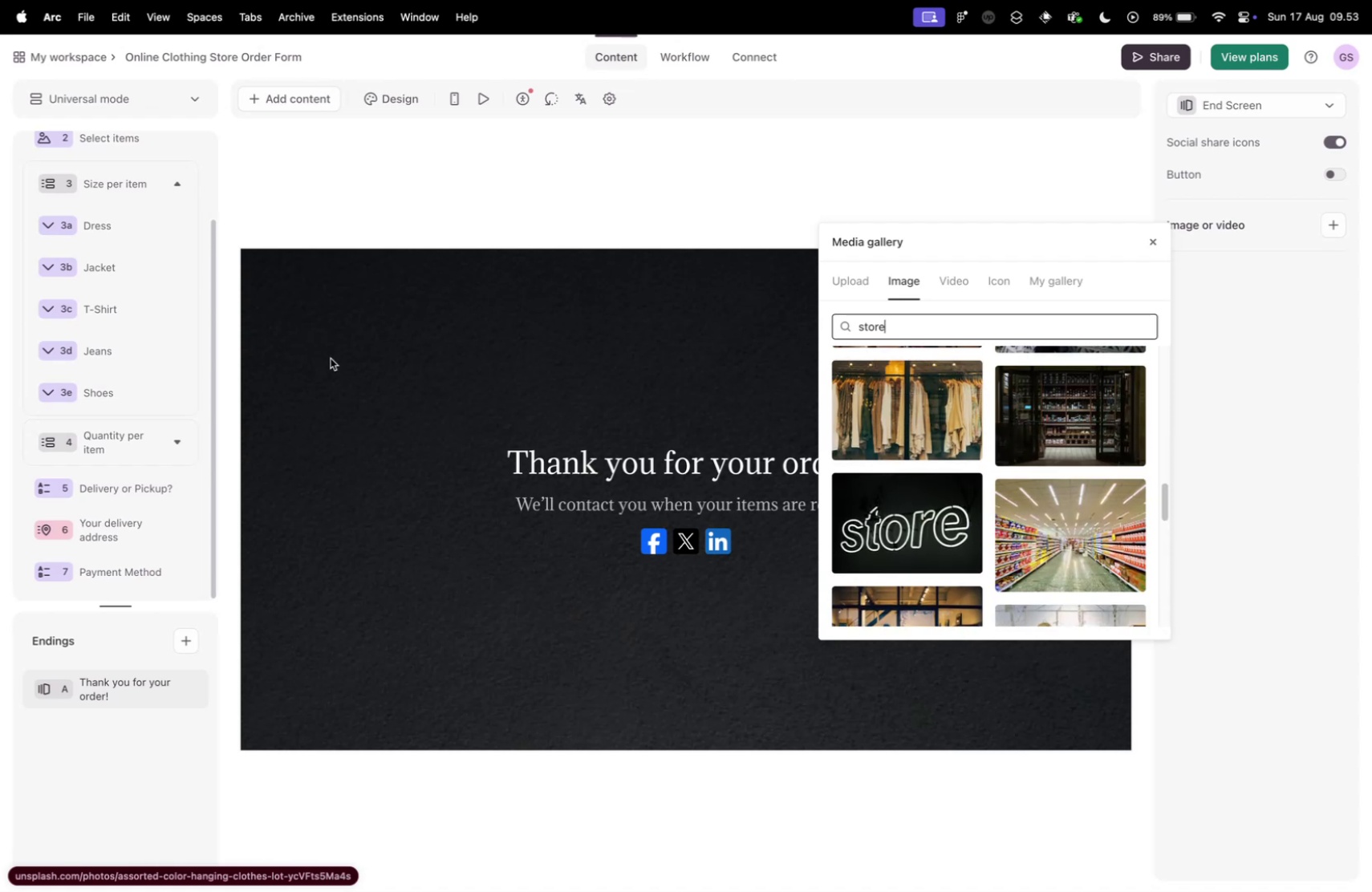 
scroll: coordinate [162, 312], scroll_direction: up, amount: 9.0
 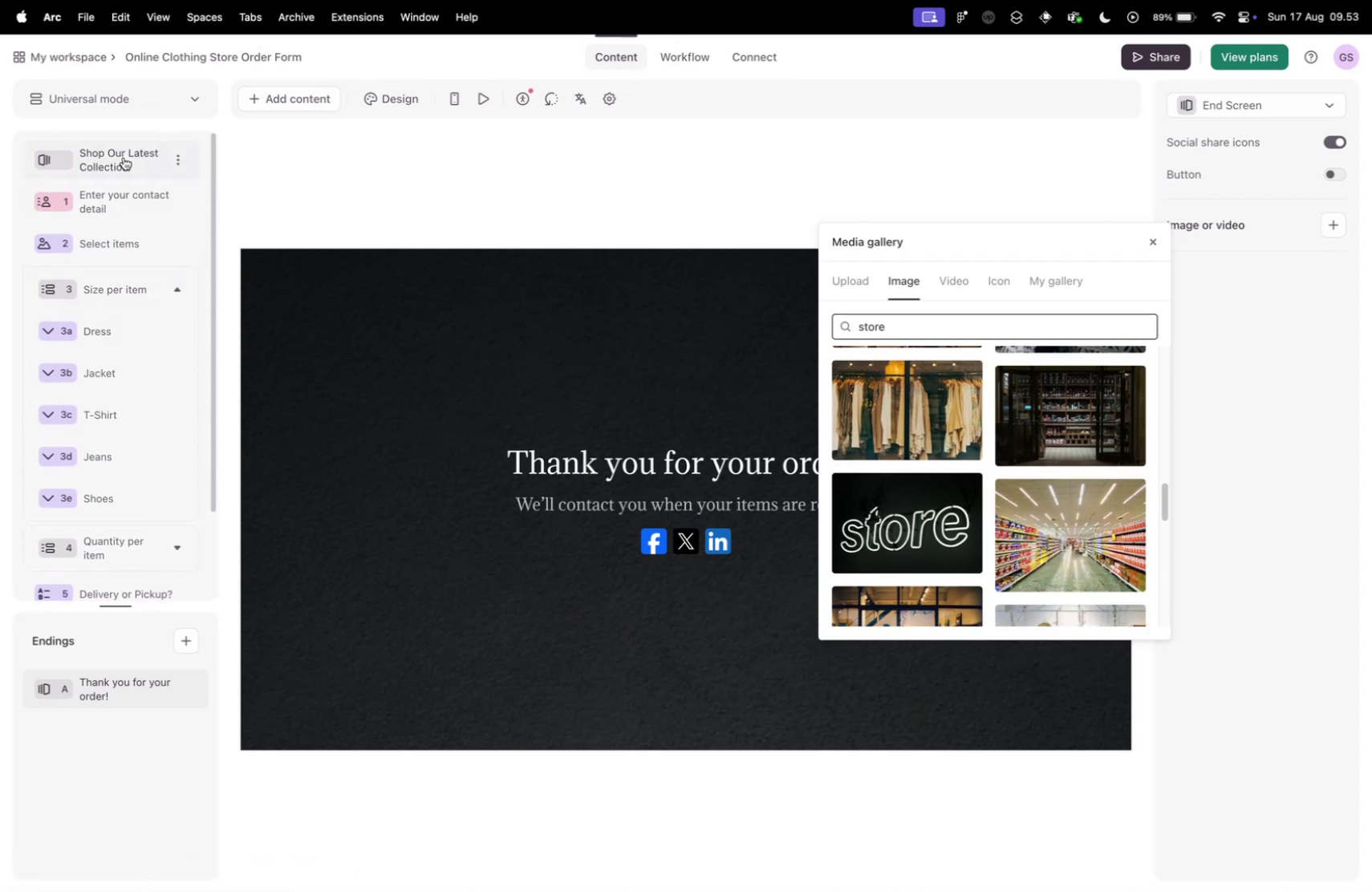 
left_click([124, 157])
 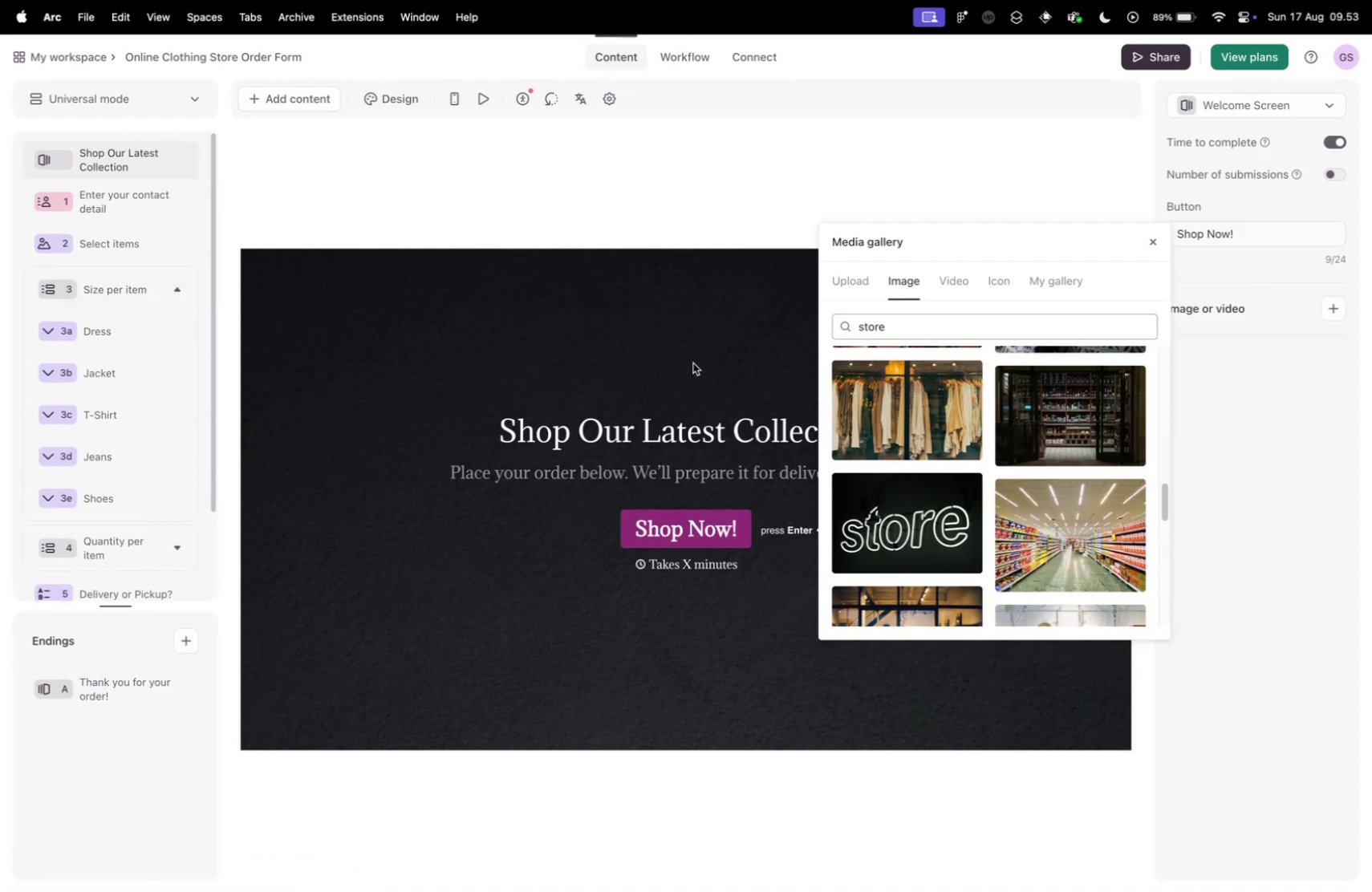 
left_click([686, 355])
 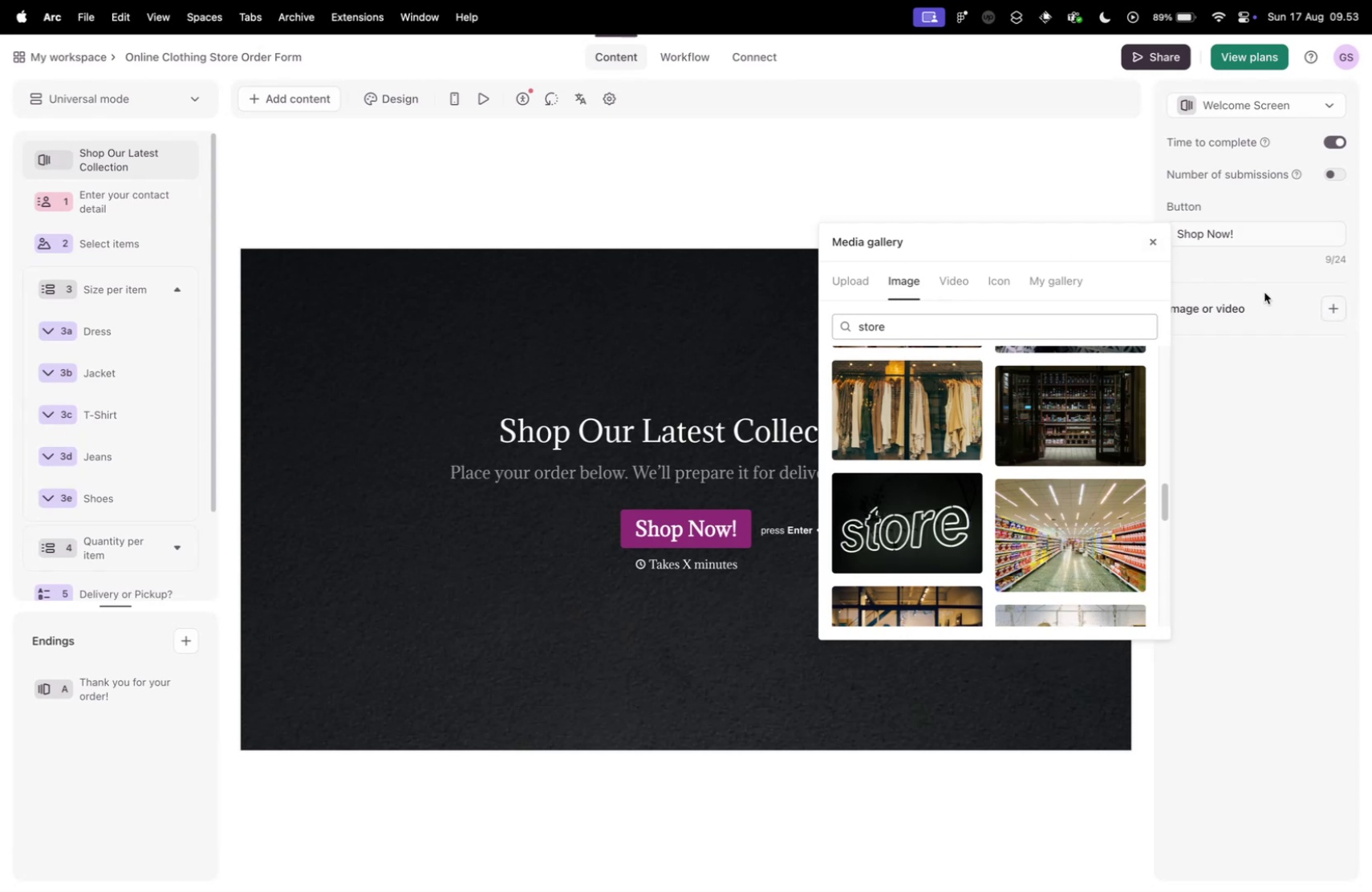 
left_click([1150, 249])
 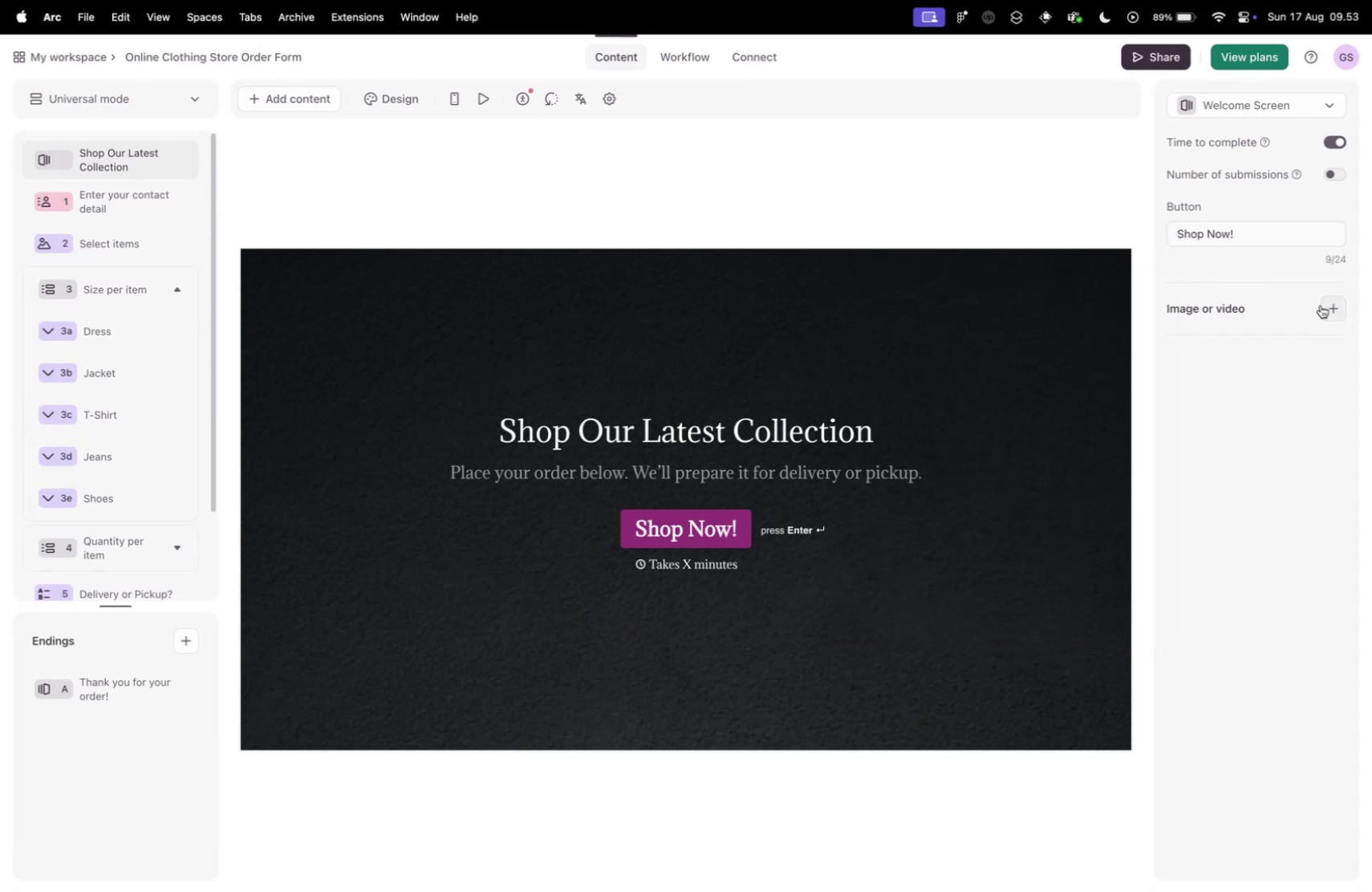 
left_click([1321, 305])
 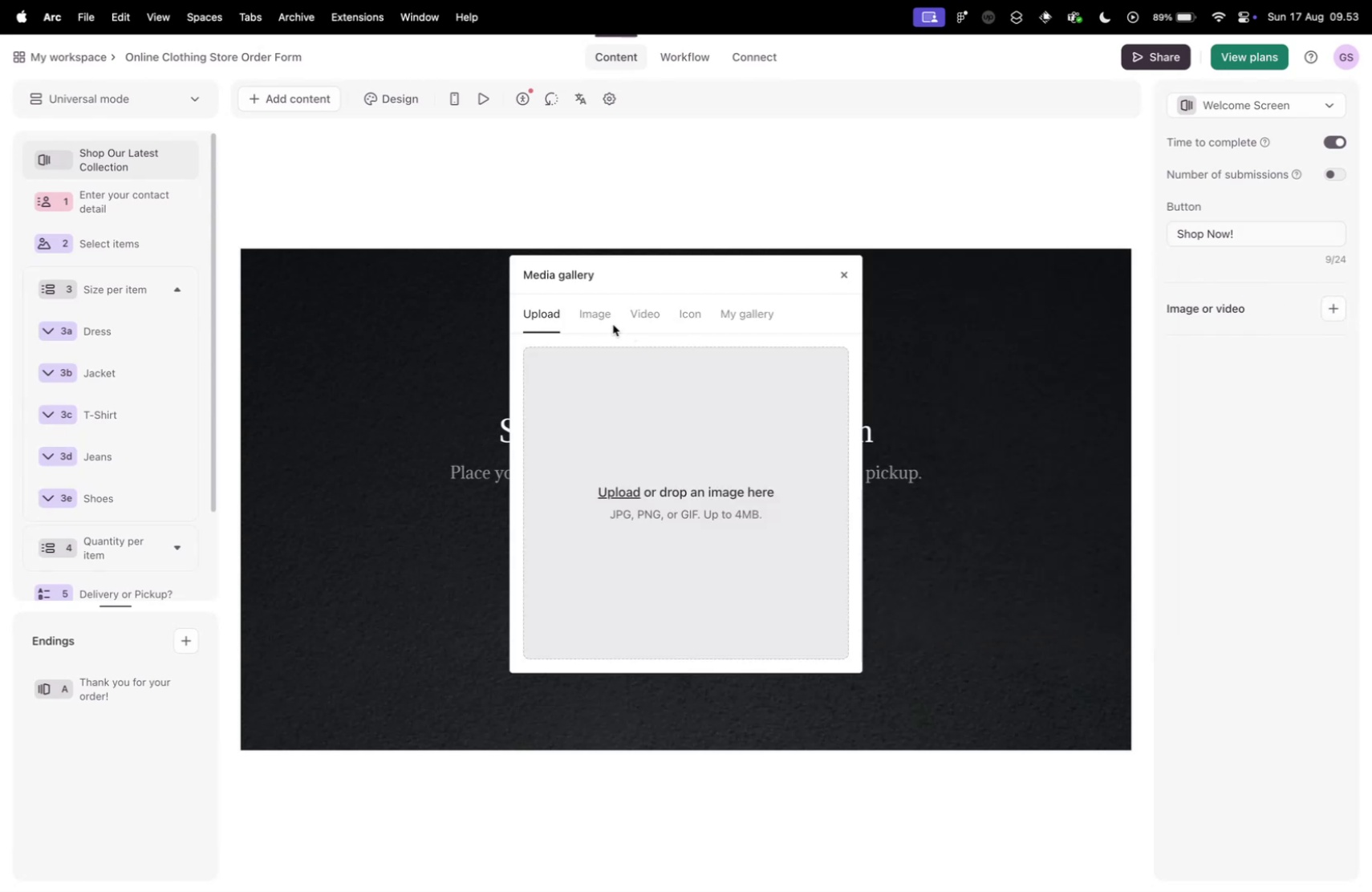 
double_click([602, 319])
 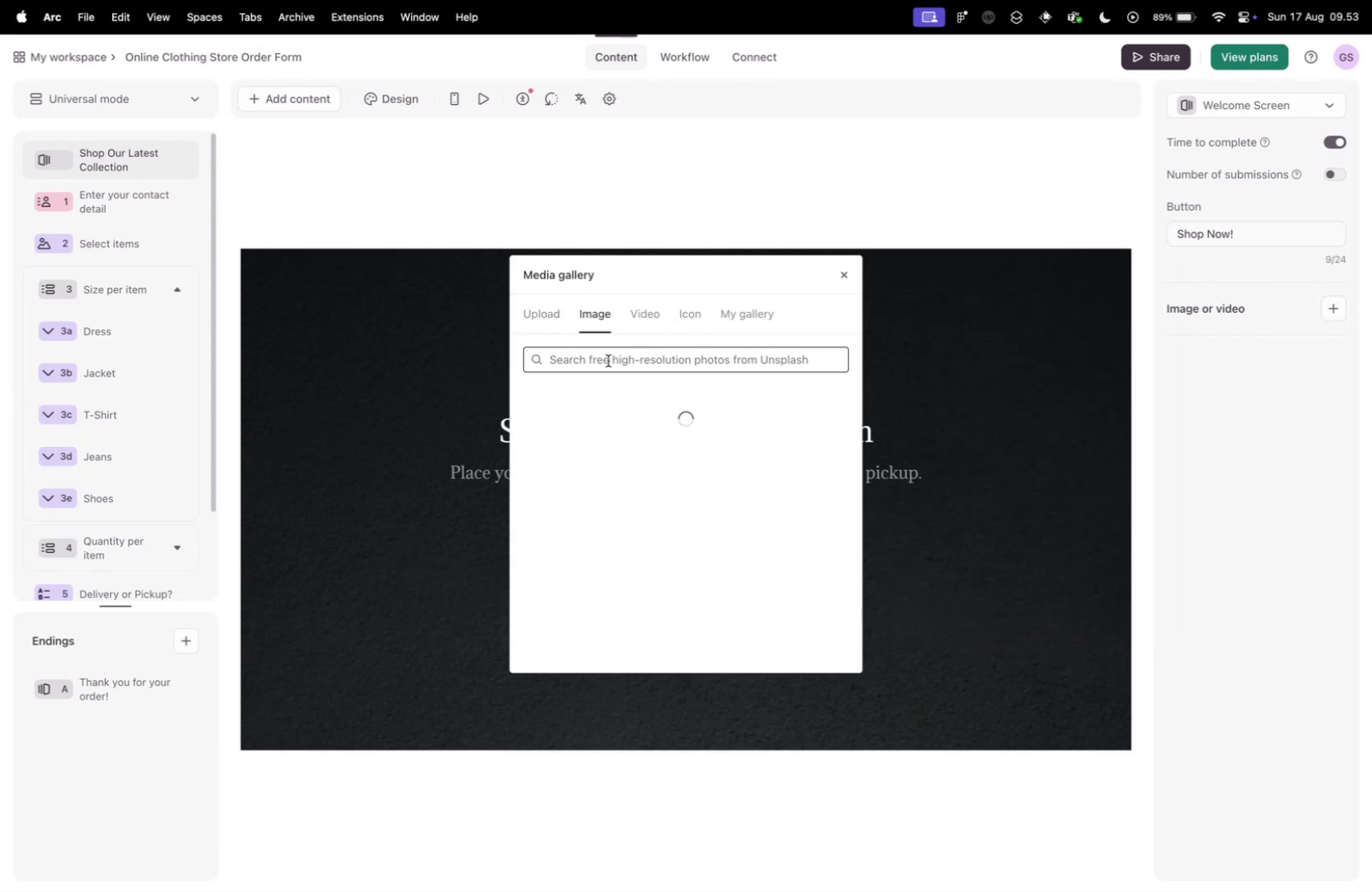 
left_click([608, 360])
 